 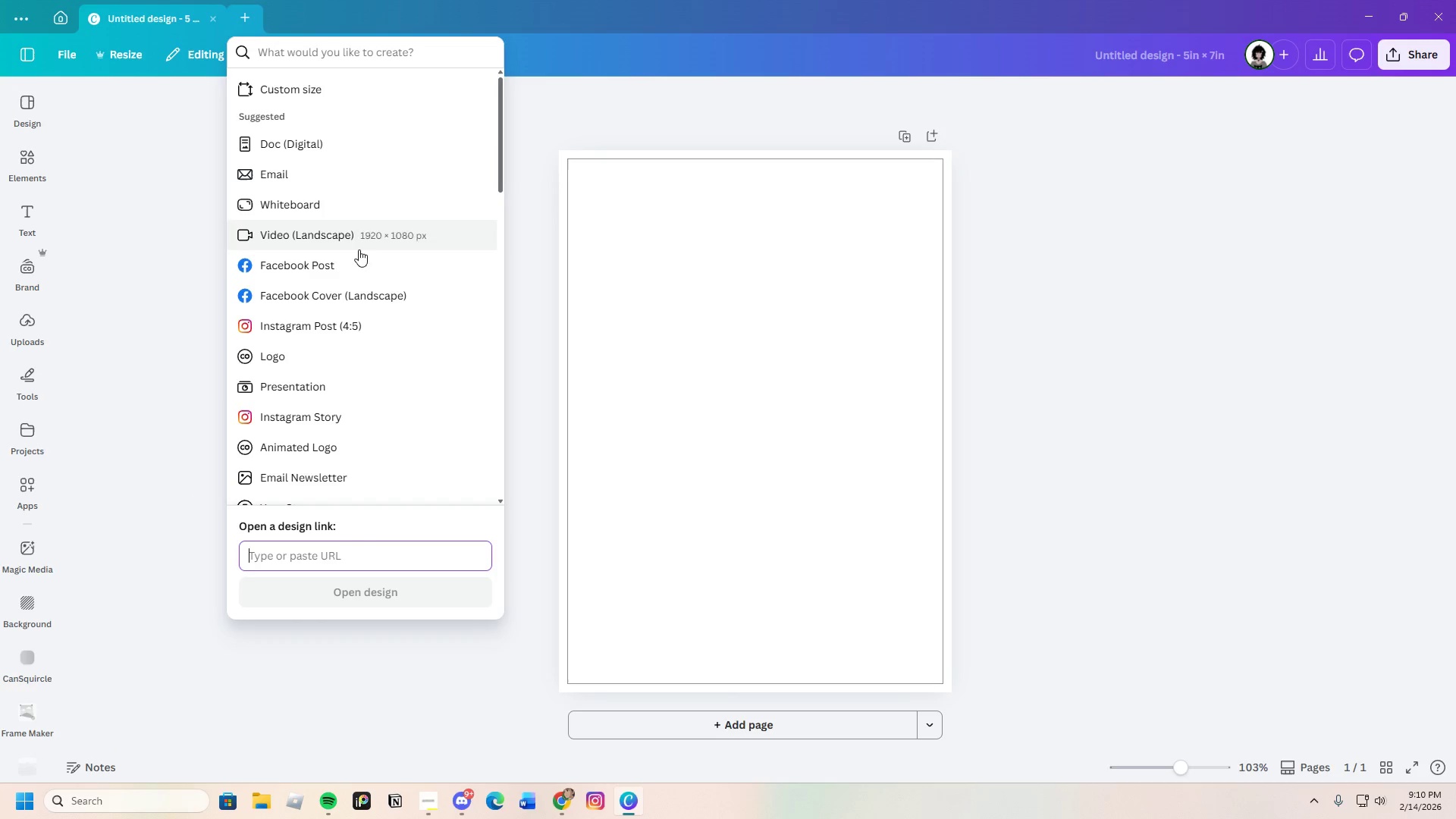 
scroll: coordinate [200, 500], scroll_direction: down, amount: 12.0
 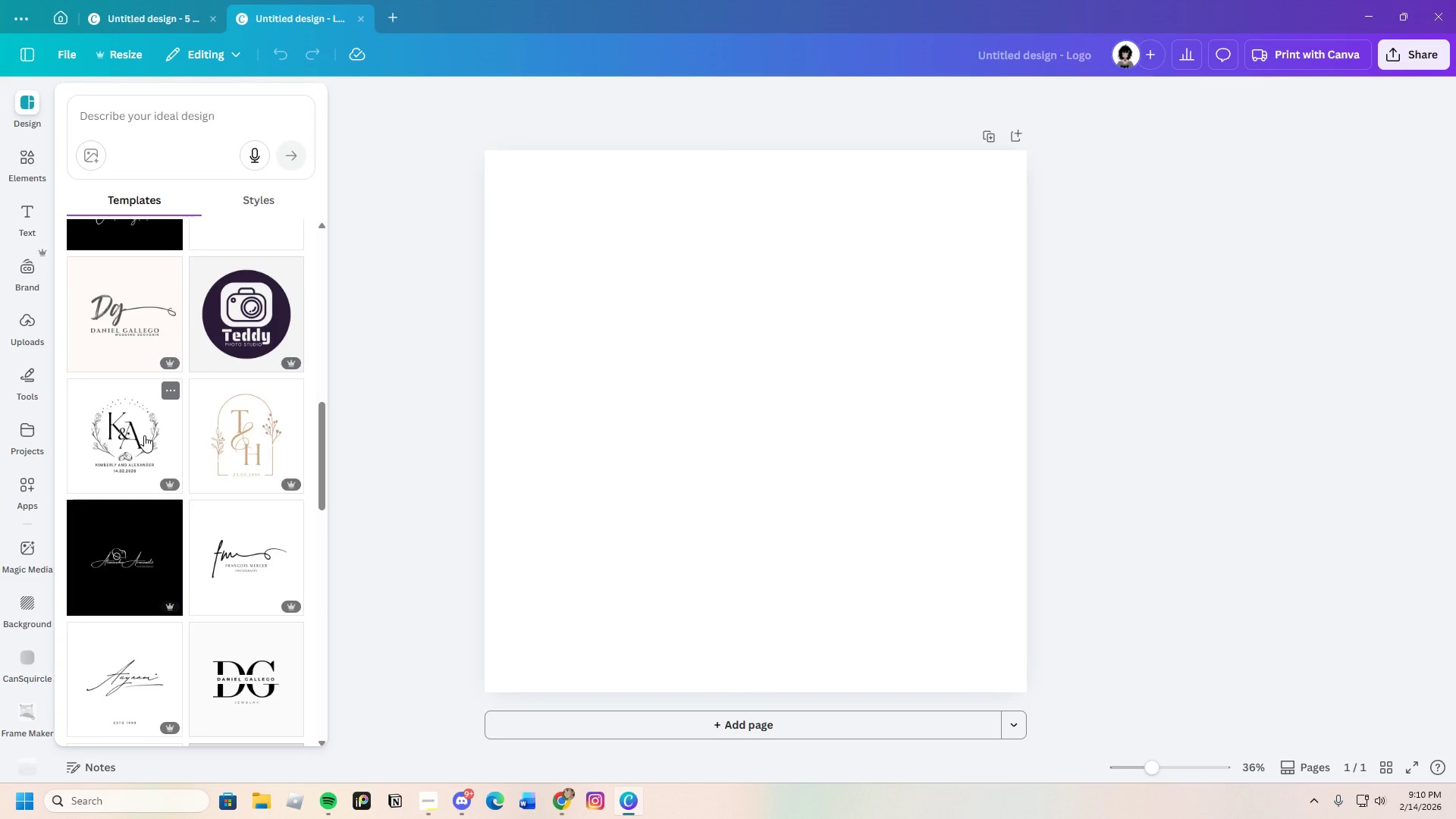 
left_click([144, 435])
 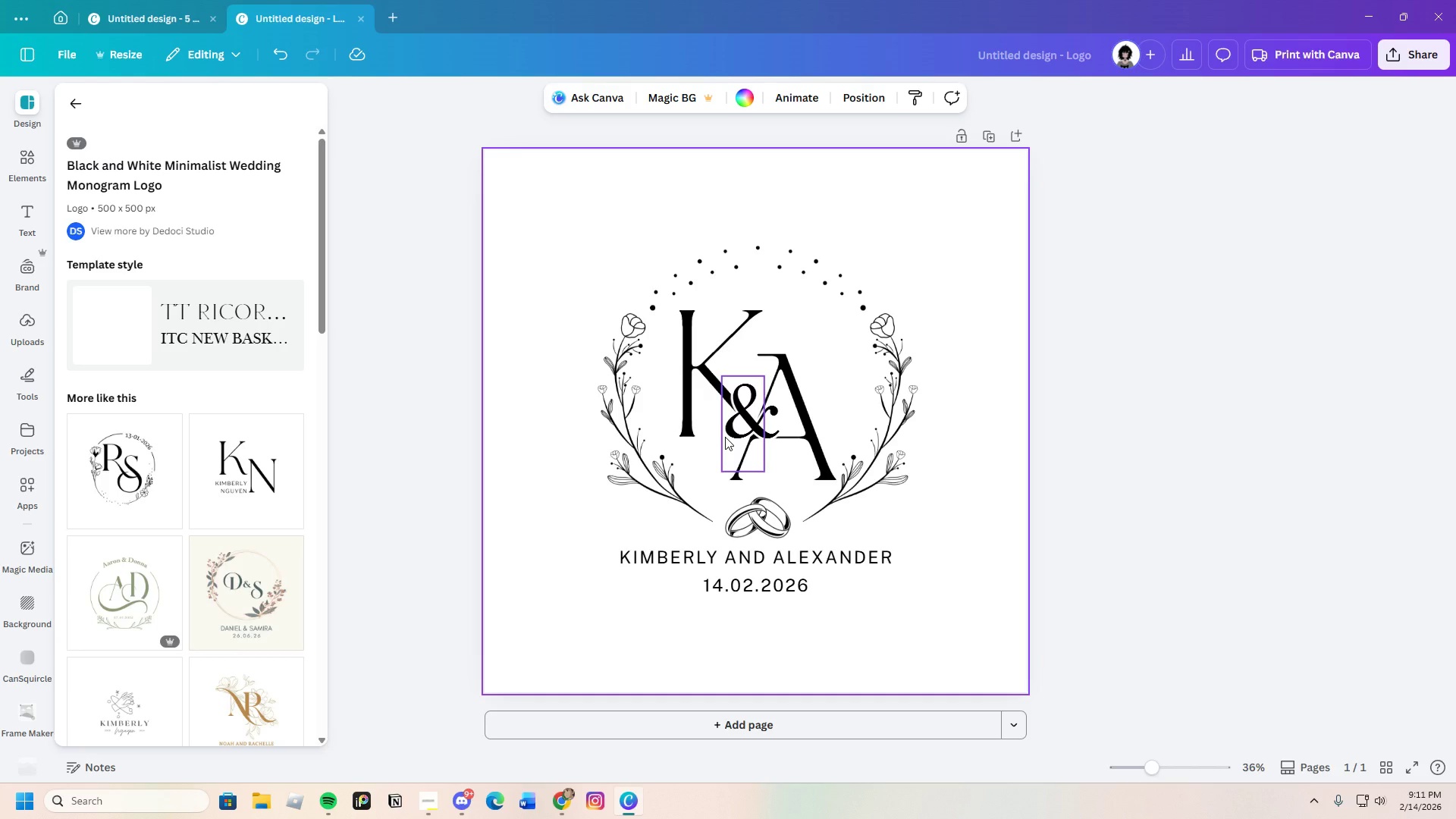 
left_click([707, 341])
 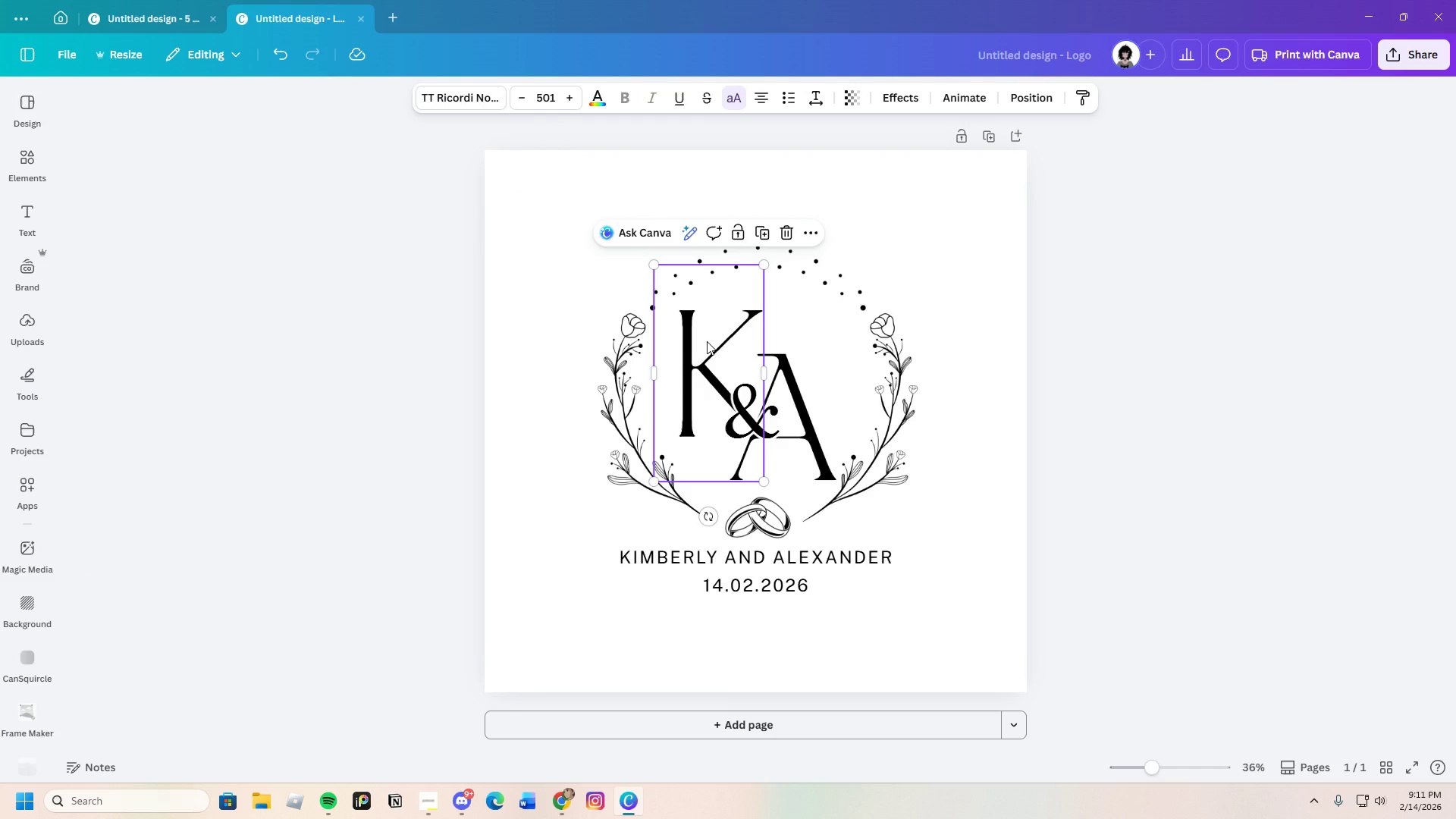 
left_click([707, 341])
 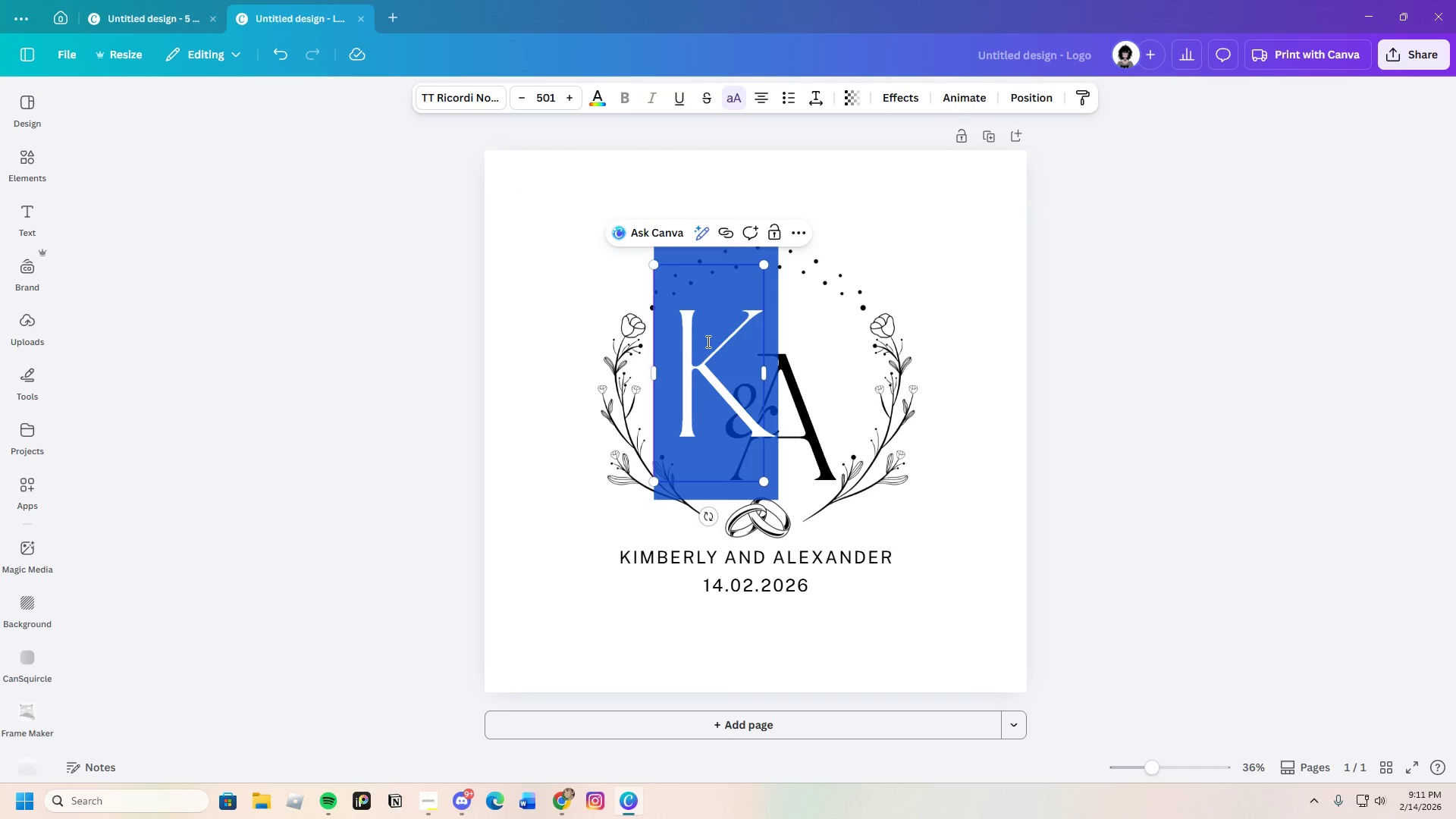 
key(Backspace)
type(Vrt)
 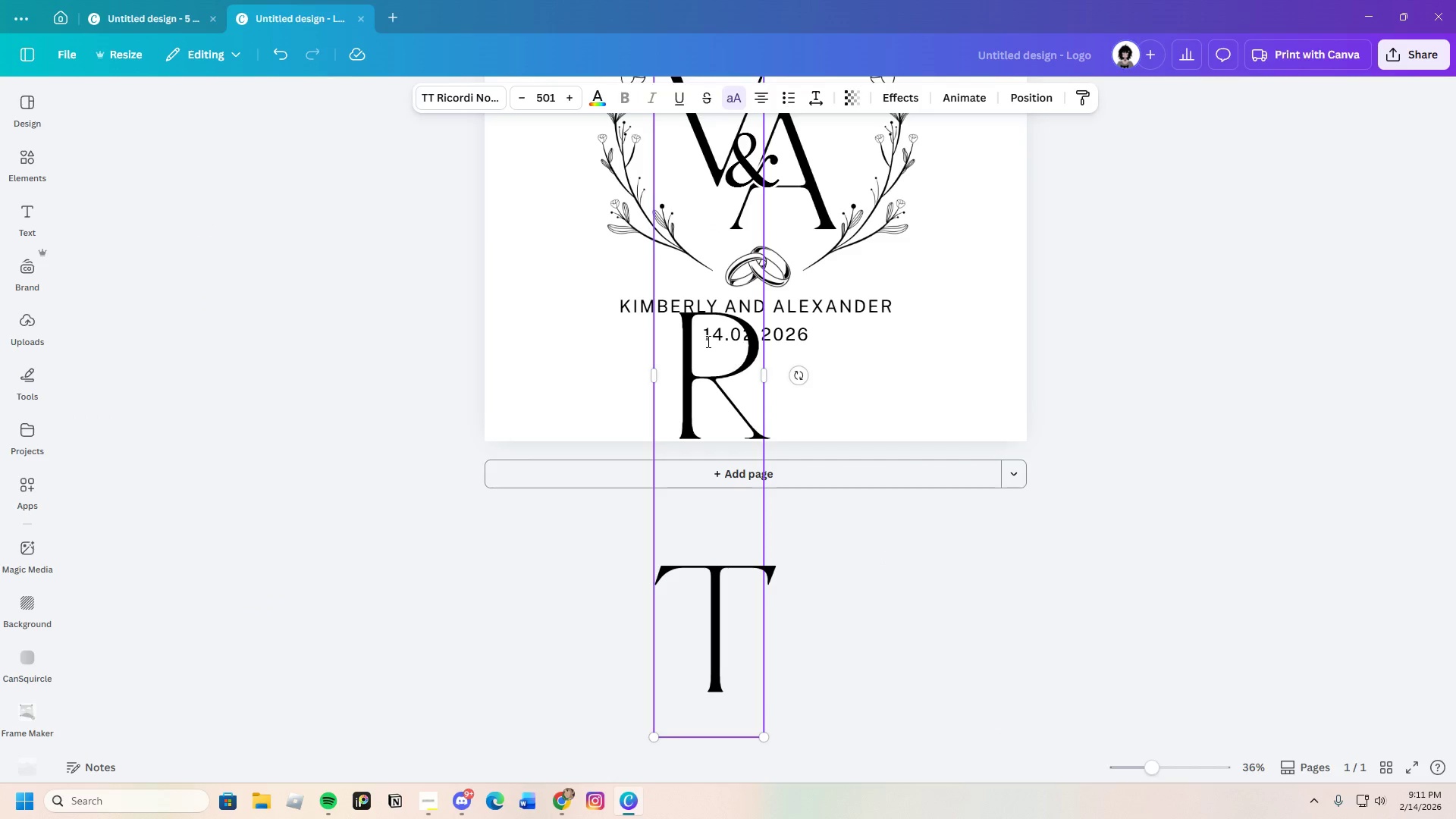 
left_click_drag(start_coordinate=[765, 376], to_coordinate=[1062, 378])
 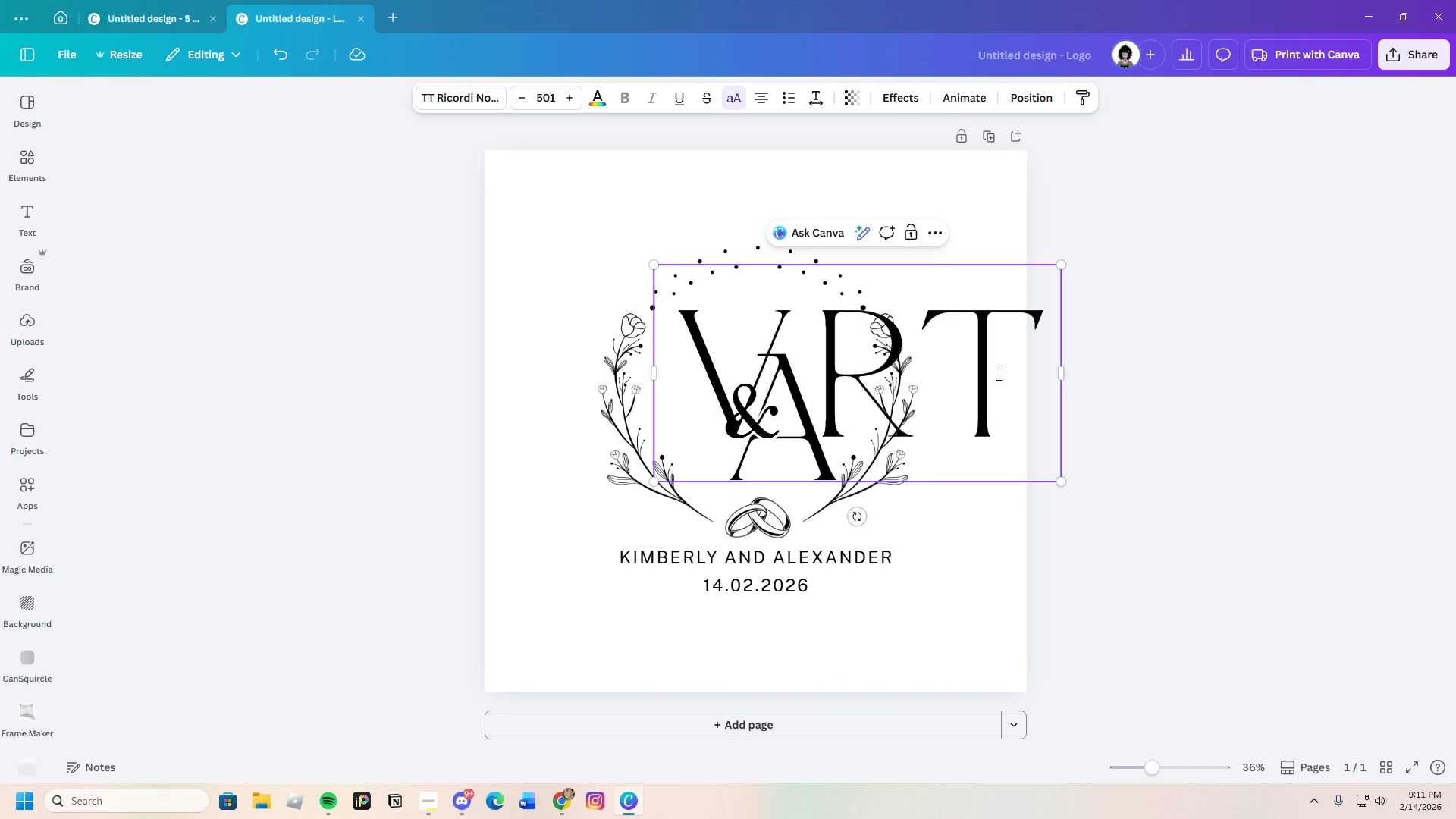 
left_click([983, 374])
 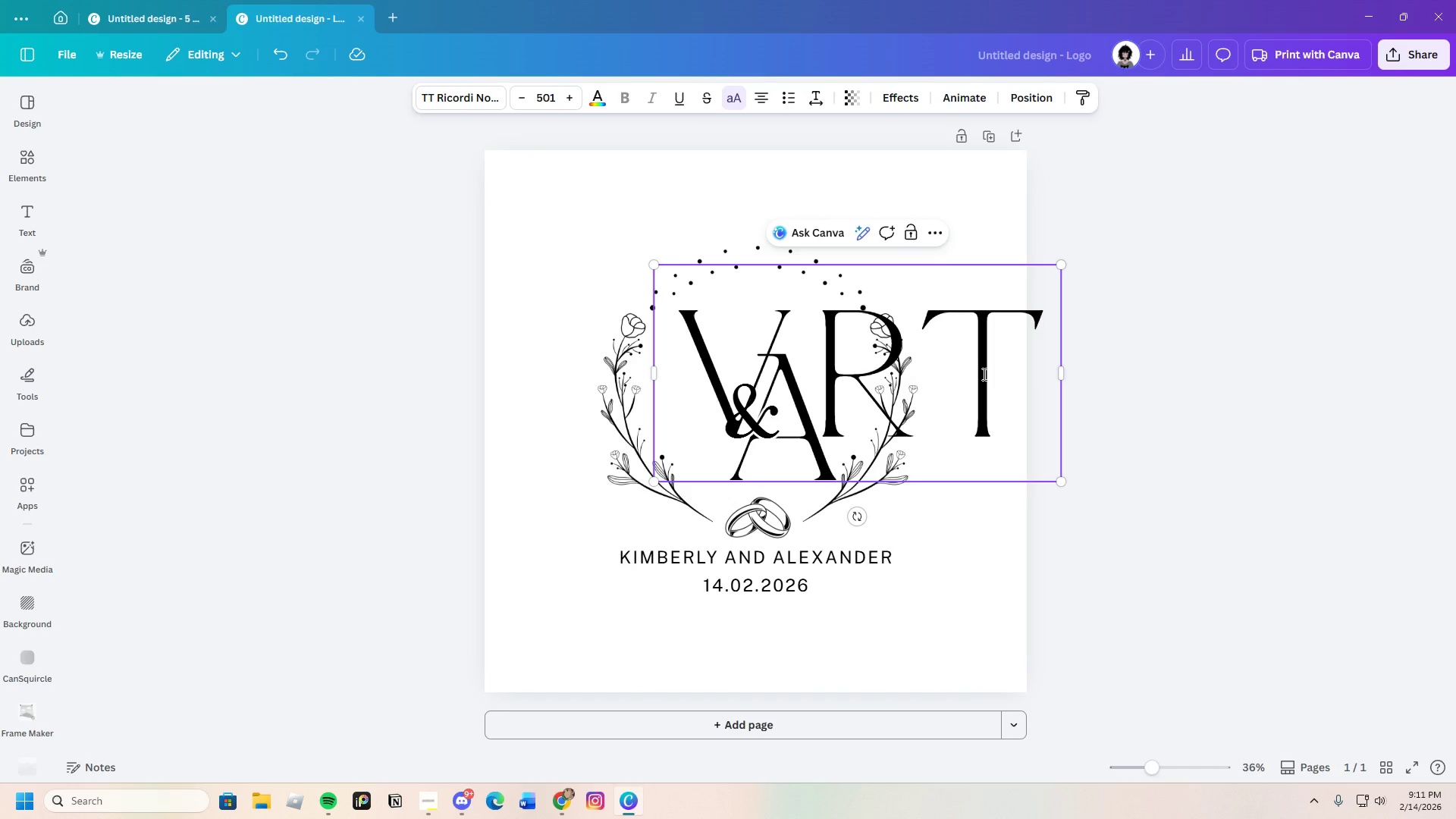 
key(Backspace)
key(Backspace)
key(Backspace)
type(Verdant )
 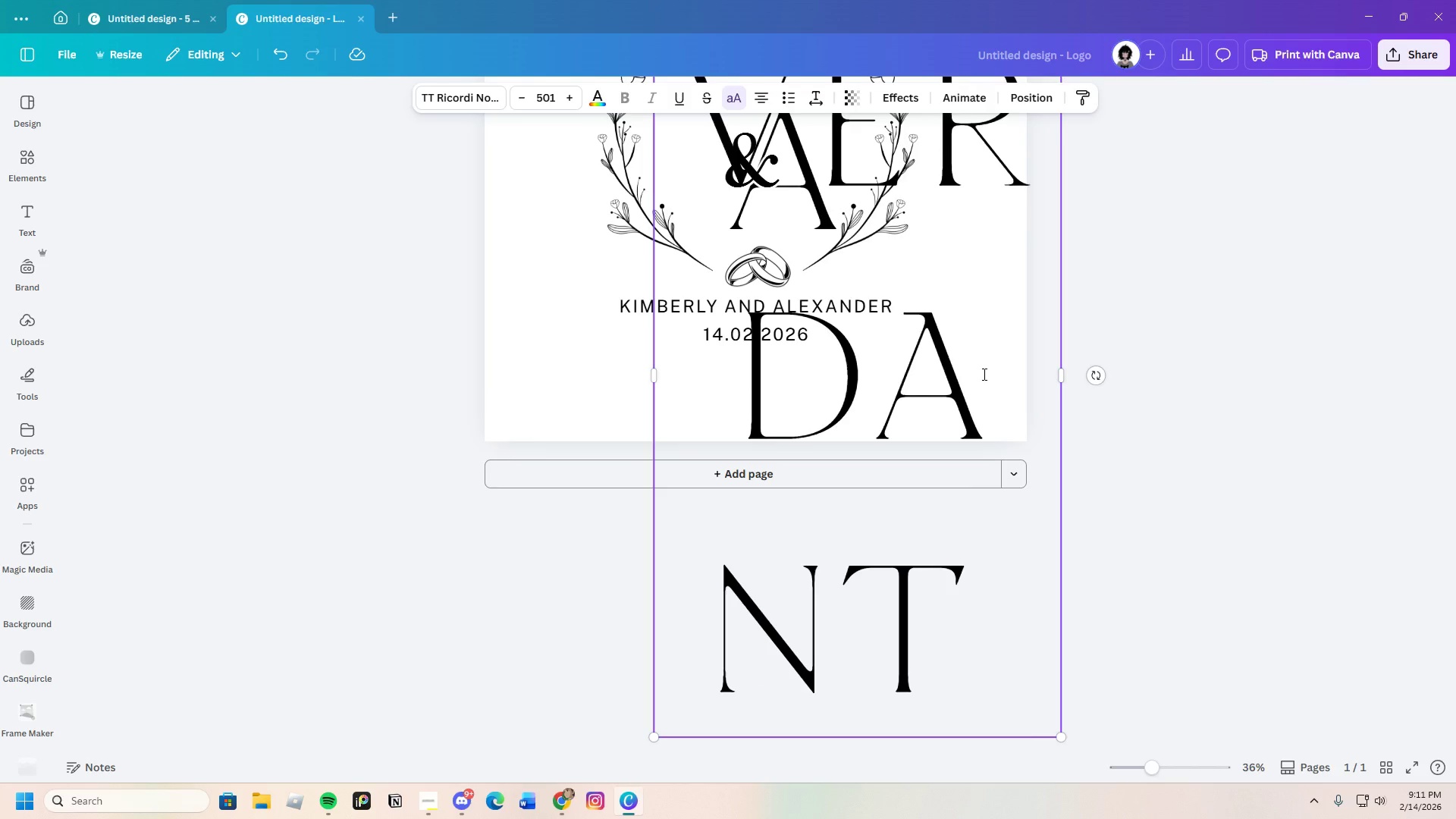 
left_click_drag(start_coordinate=[1062, 376], to_coordinate=[1260, 341])
 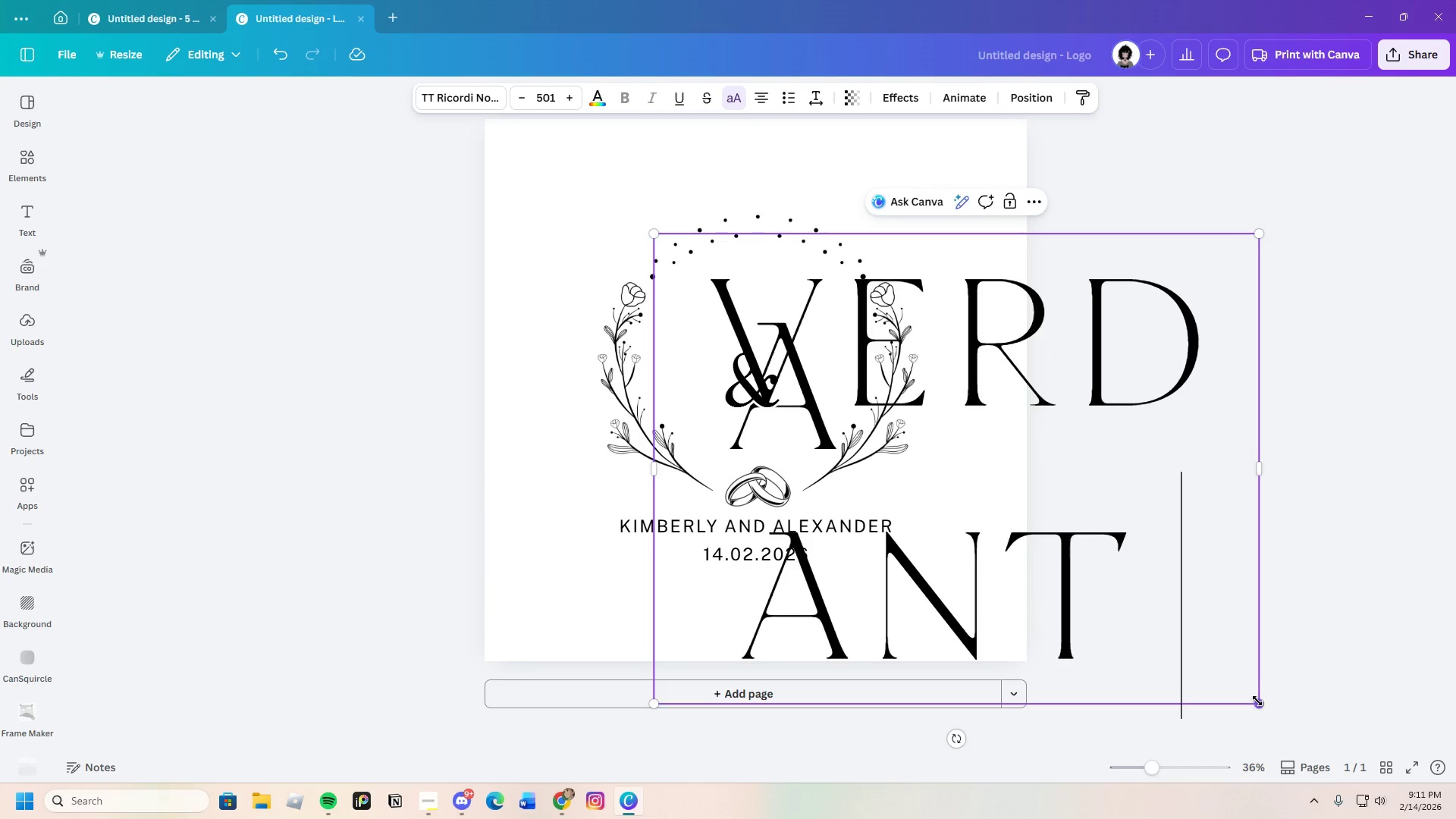 
left_click_drag(start_coordinate=[1257, 702], to_coordinate=[817, 388])
 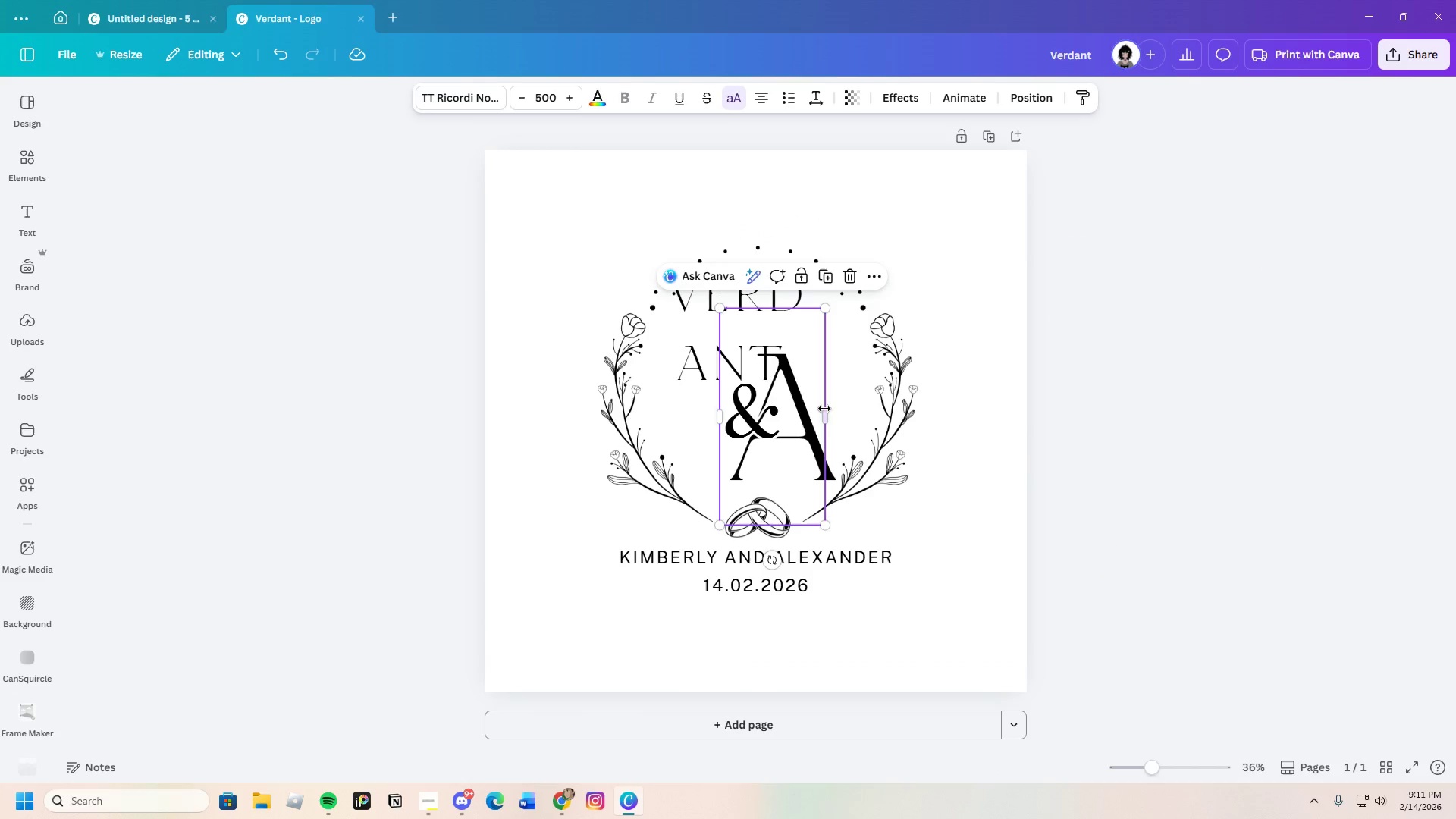 
left_click([819, 406])
 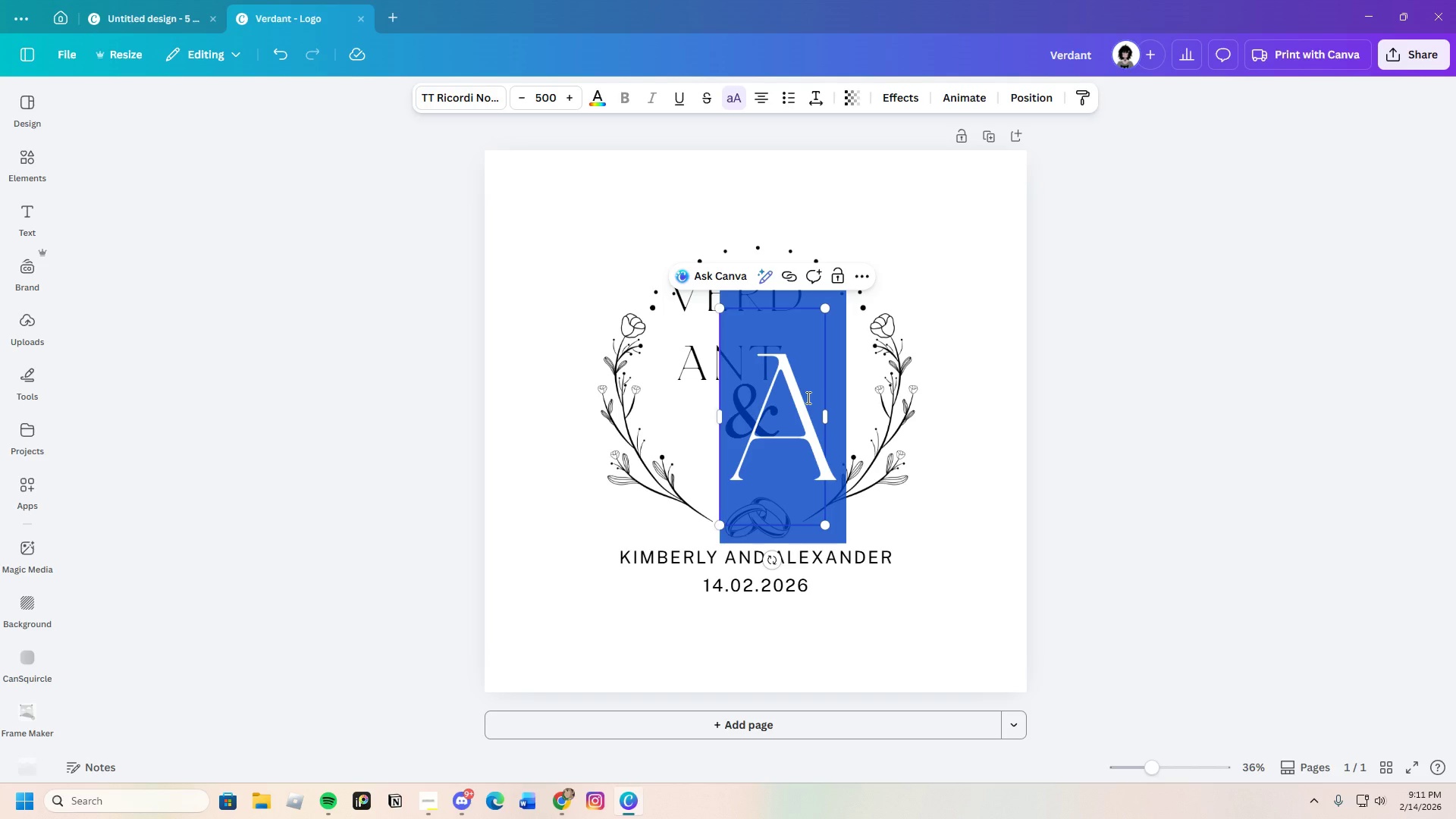 
wait(6.45)
 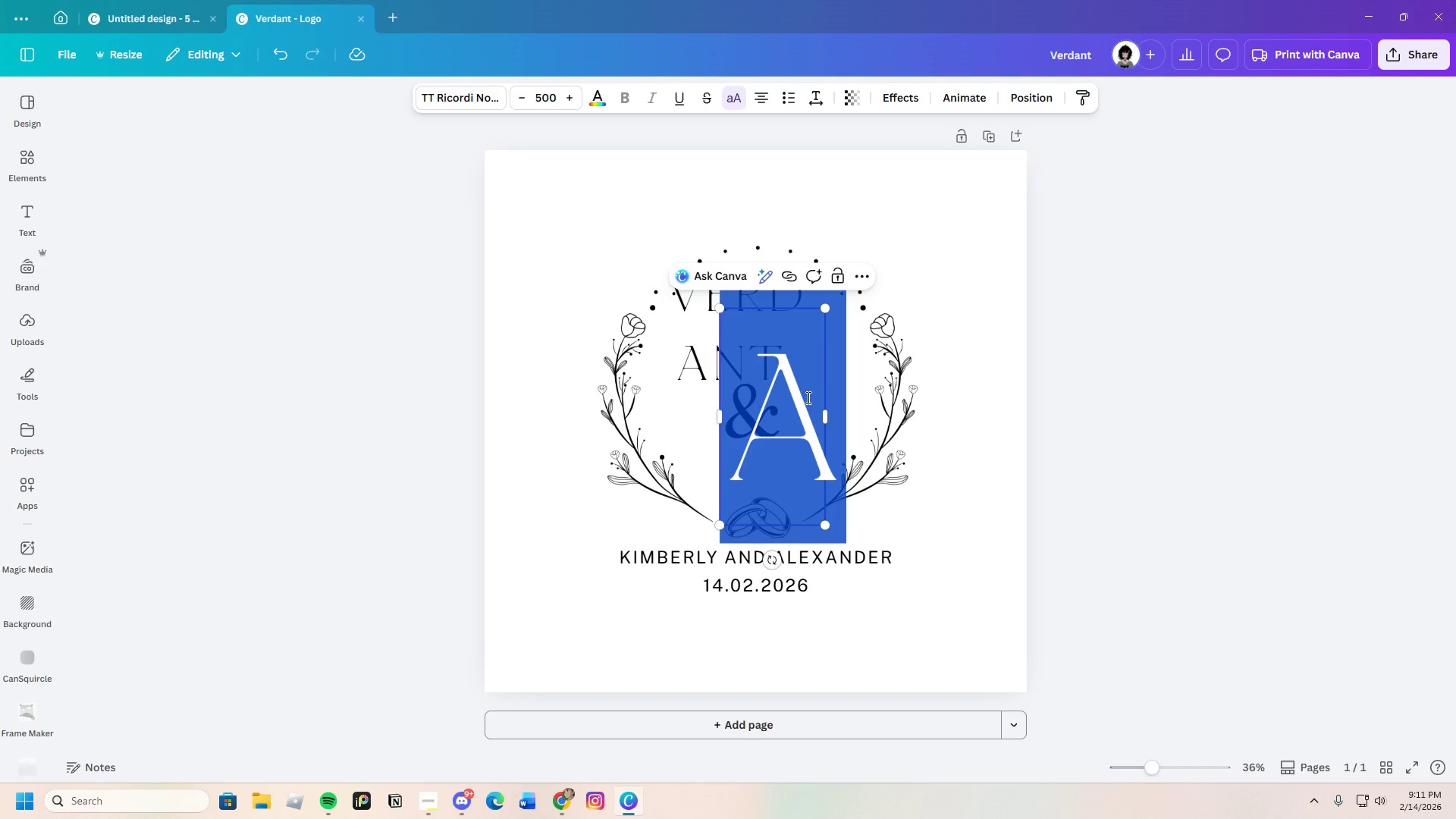 
key(Backspace)
type(Roots)
 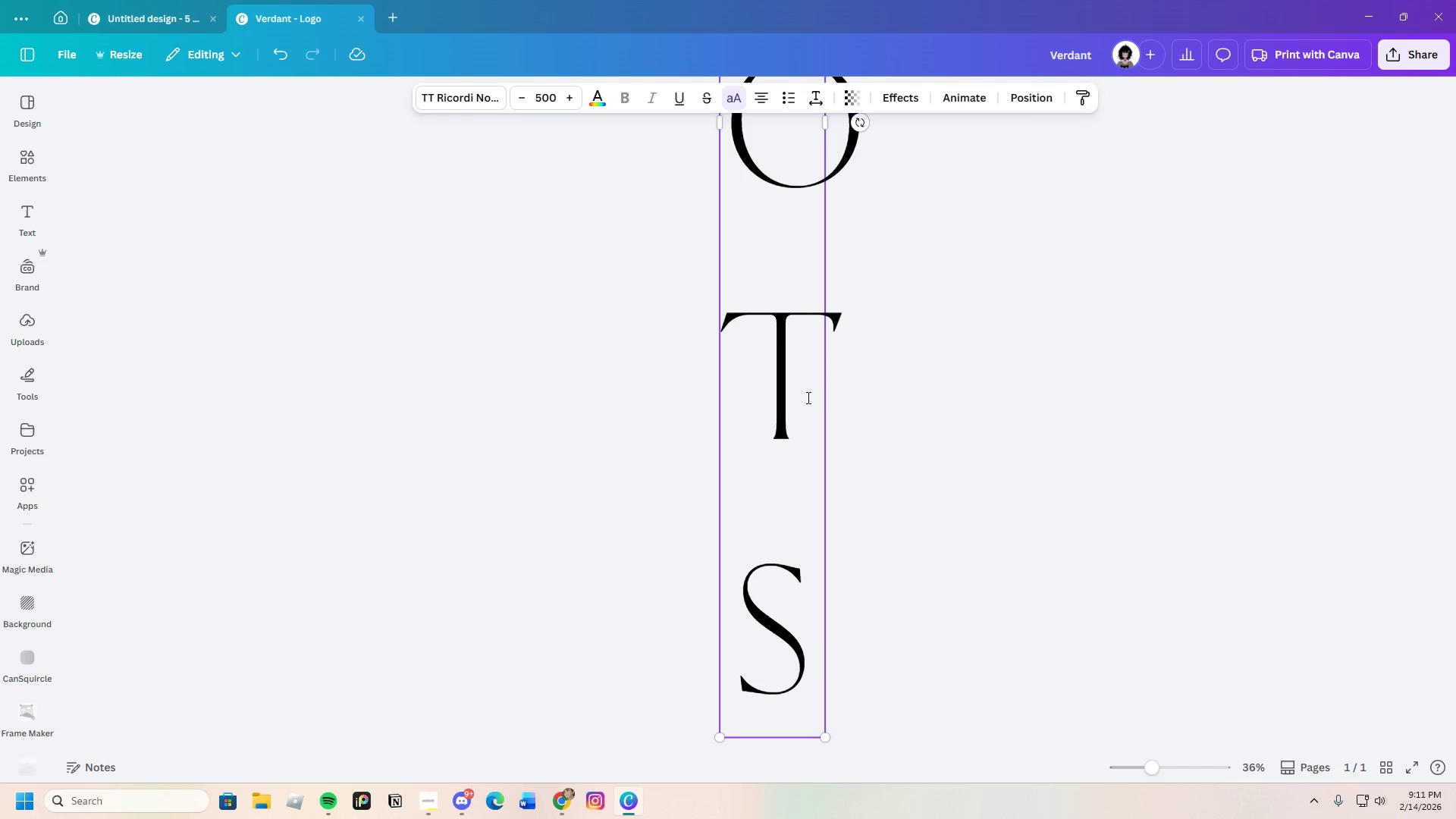 
scroll: coordinate [889, 312], scroll_direction: up, amount: 2.0
 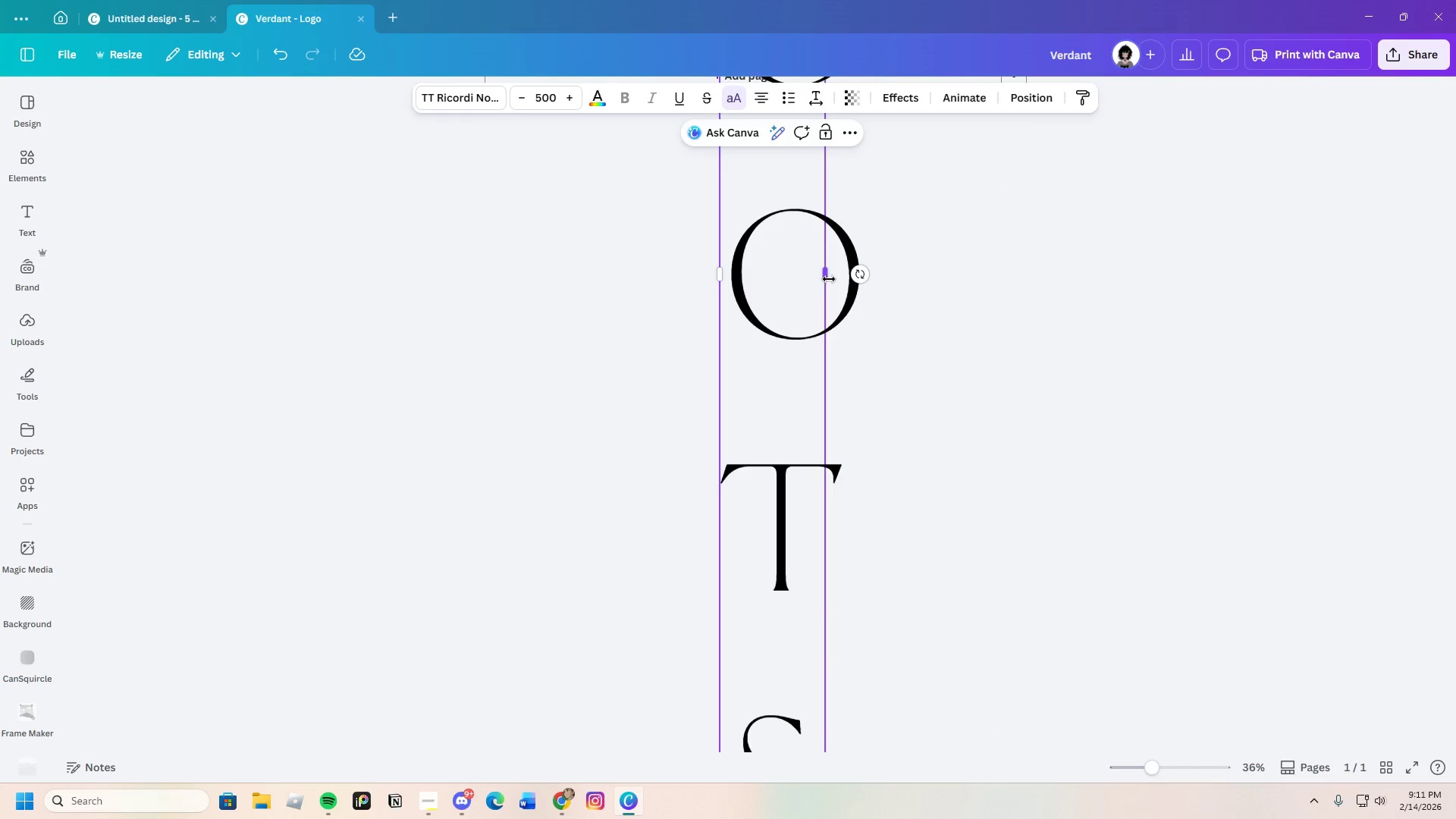 
left_click_drag(start_coordinate=[827, 275], to_coordinate=[1305, 247])
 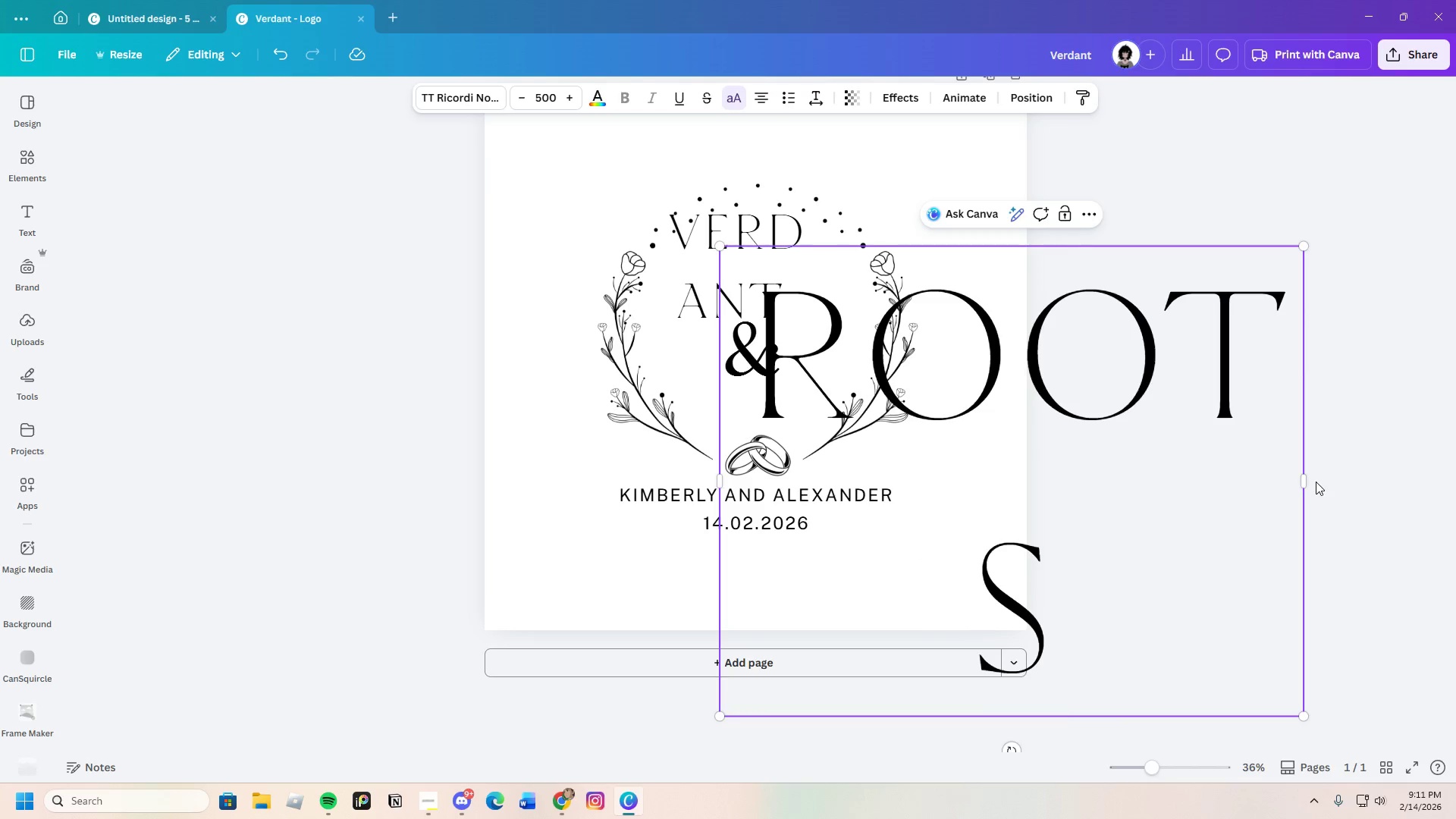 
left_click_drag(start_coordinate=[1310, 482], to_coordinate=[1405, 451])
 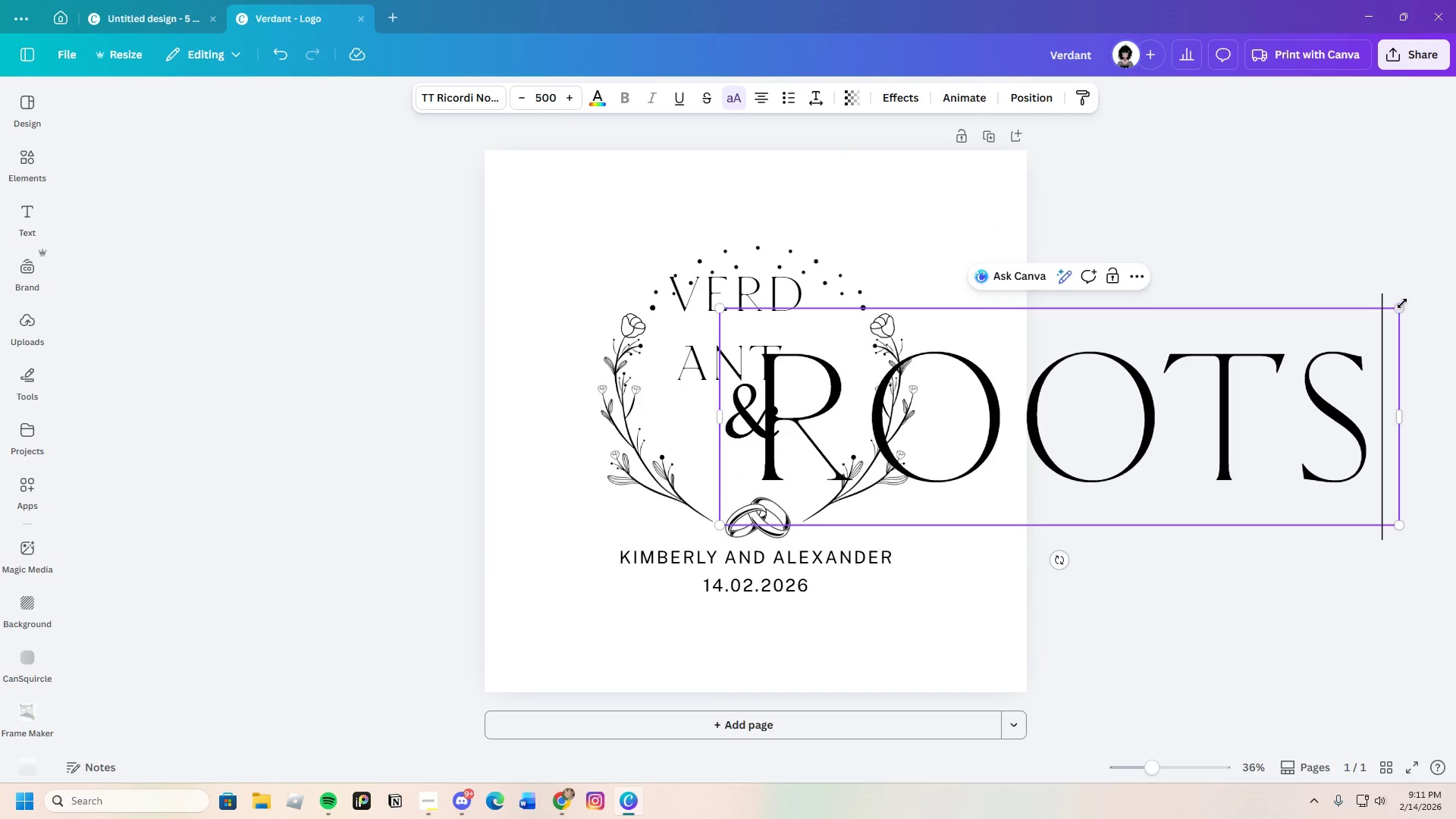 
left_click_drag(start_coordinate=[1401, 306], to_coordinate=[921, 329])
 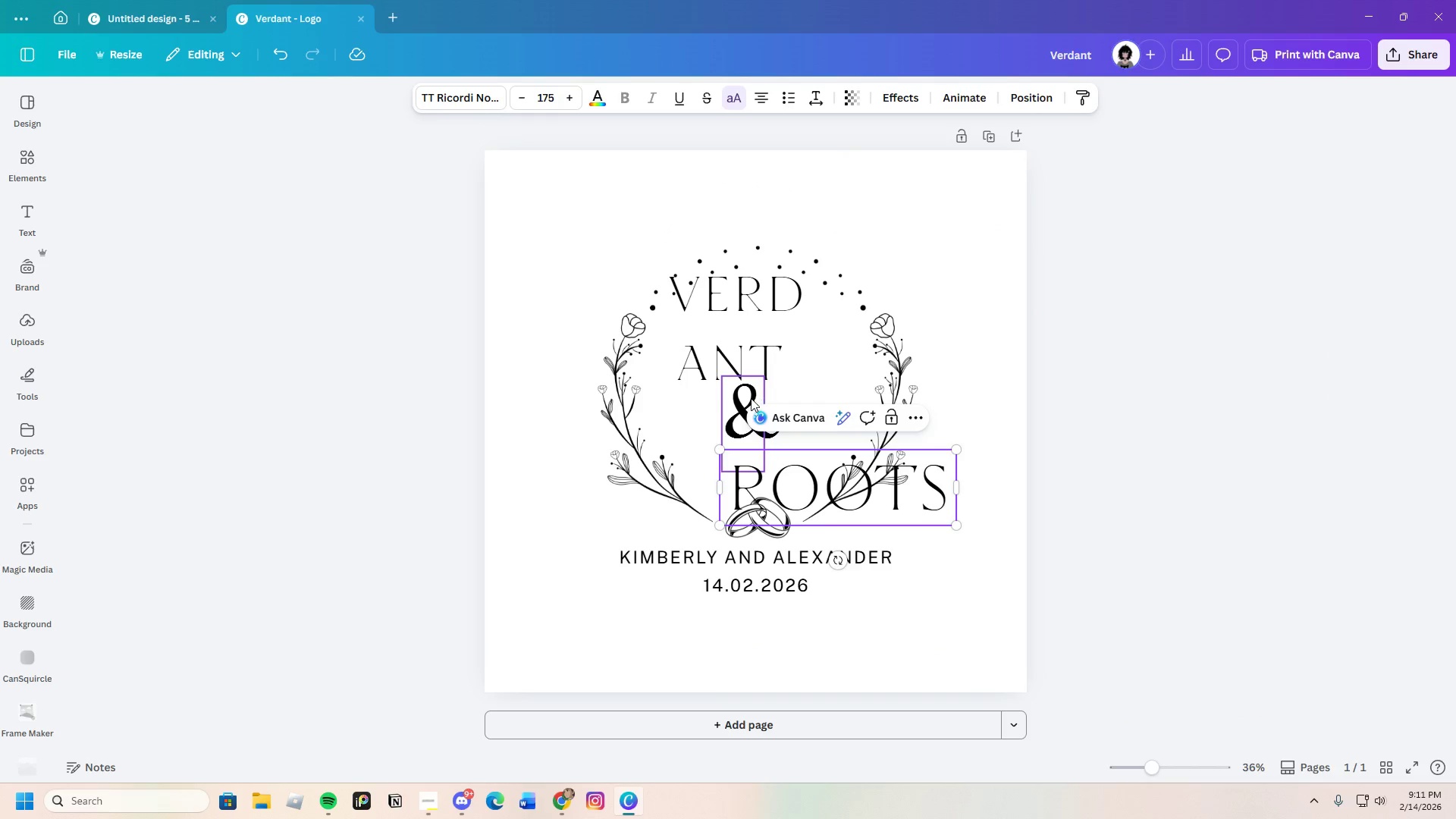 
left_click([751, 398])
 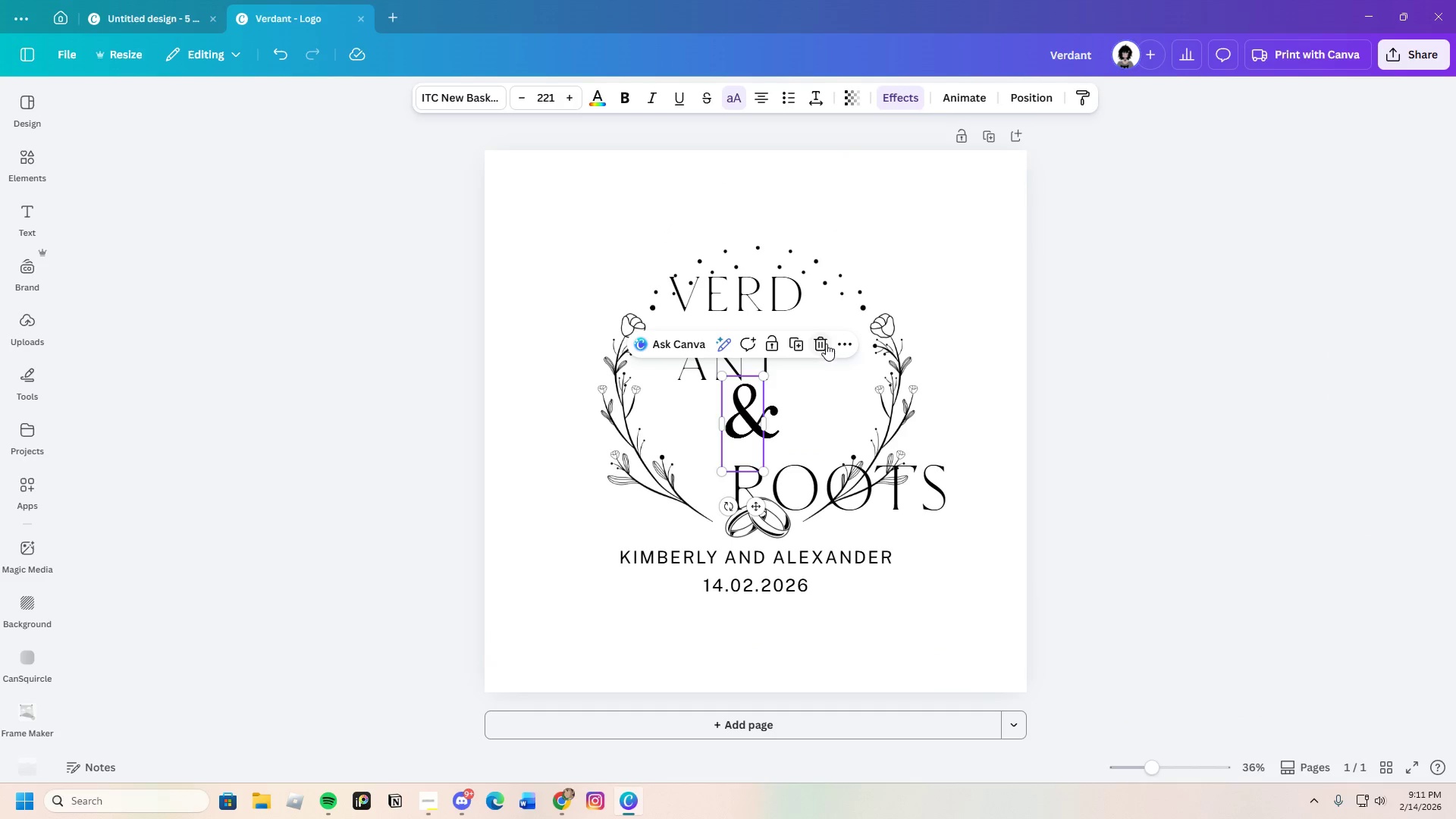 
left_click([825, 342])
 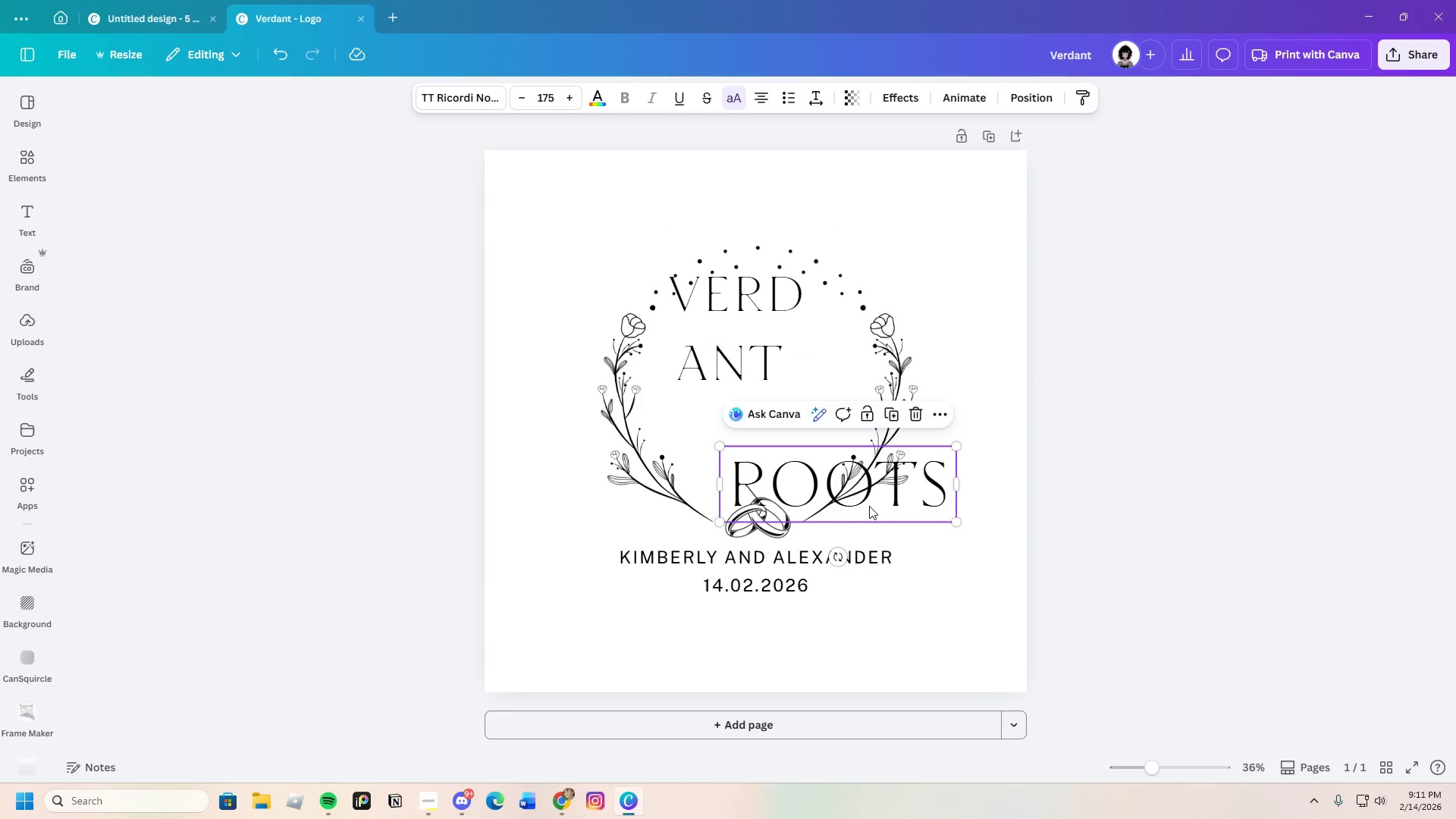 
left_click_drag(start_coordinate=[882, 506], to_coordinate=[802, 452])
 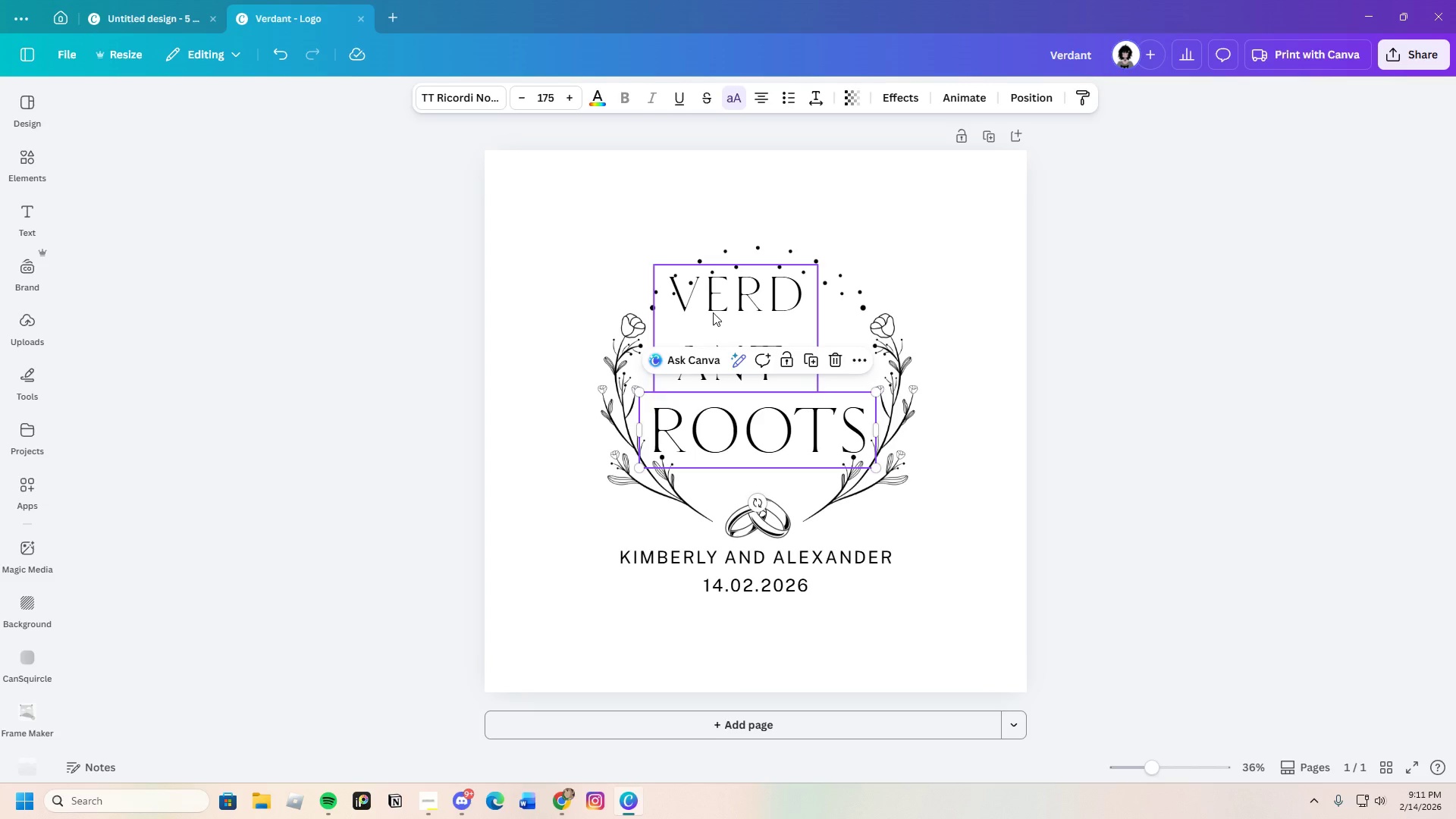 
left_click([713, 312])
 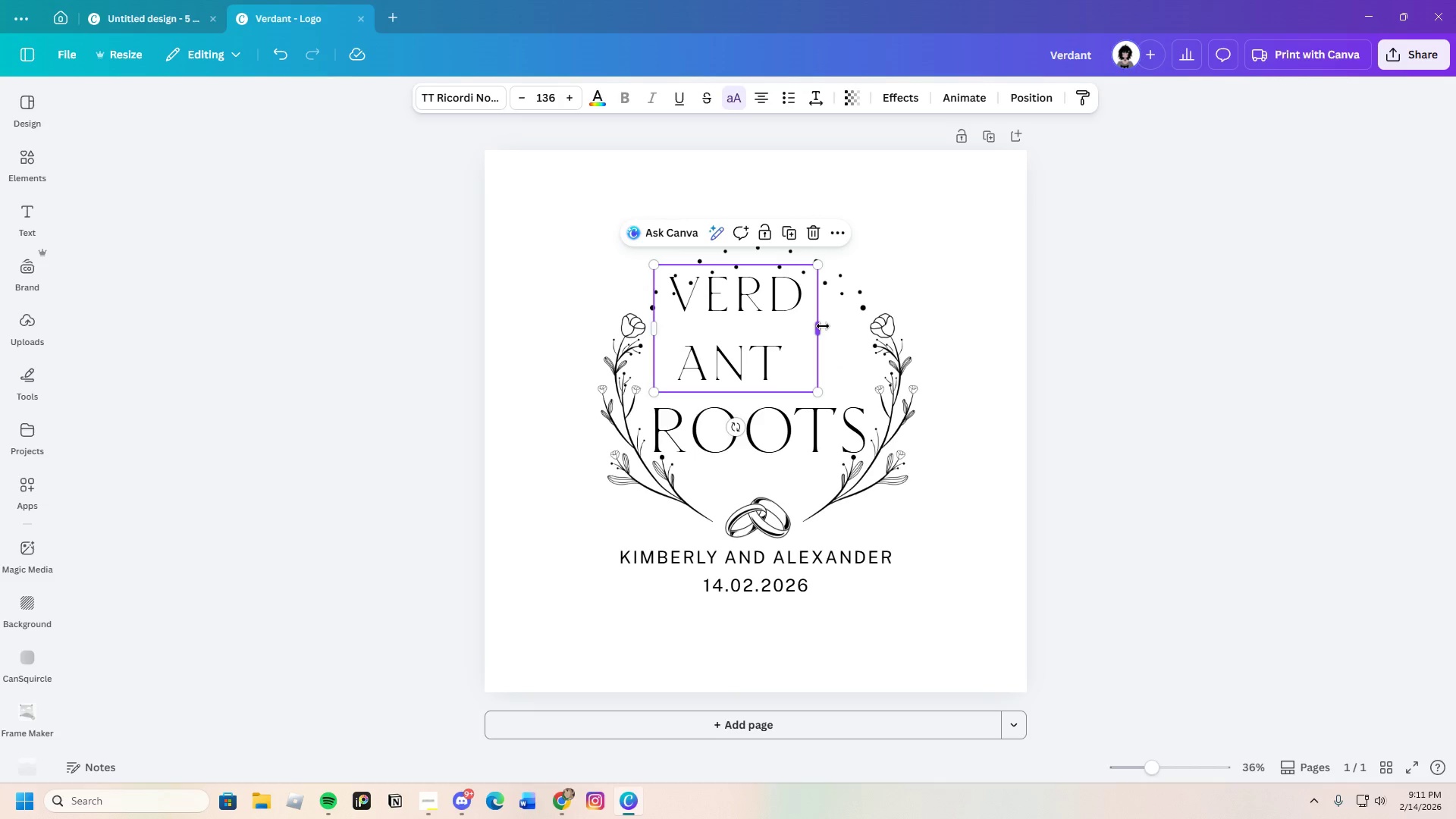 
left_click_drag(start_coordinate=[823, 326], to_coordinate=[905, 323])
 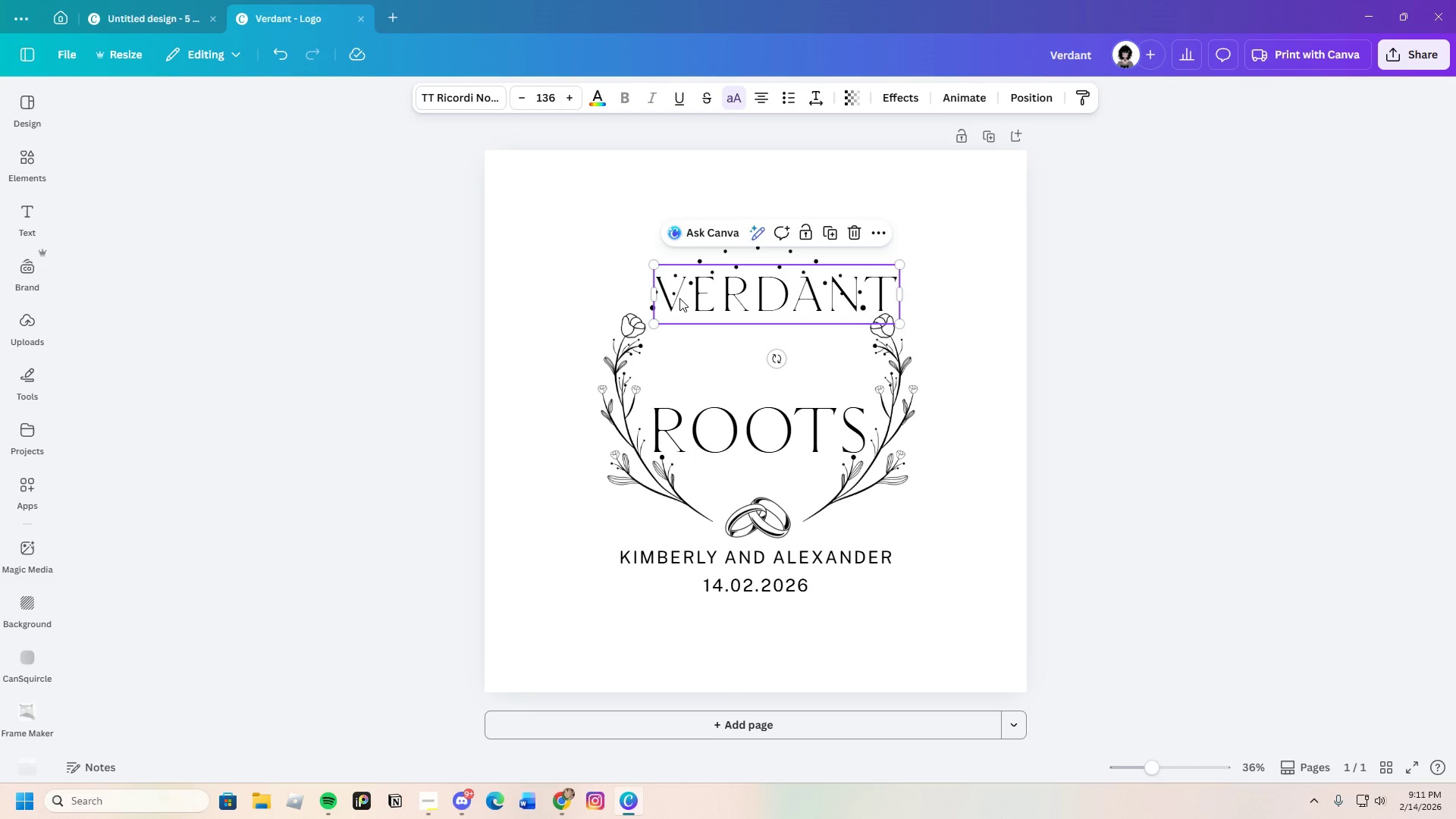 
left_click([664, 293])
 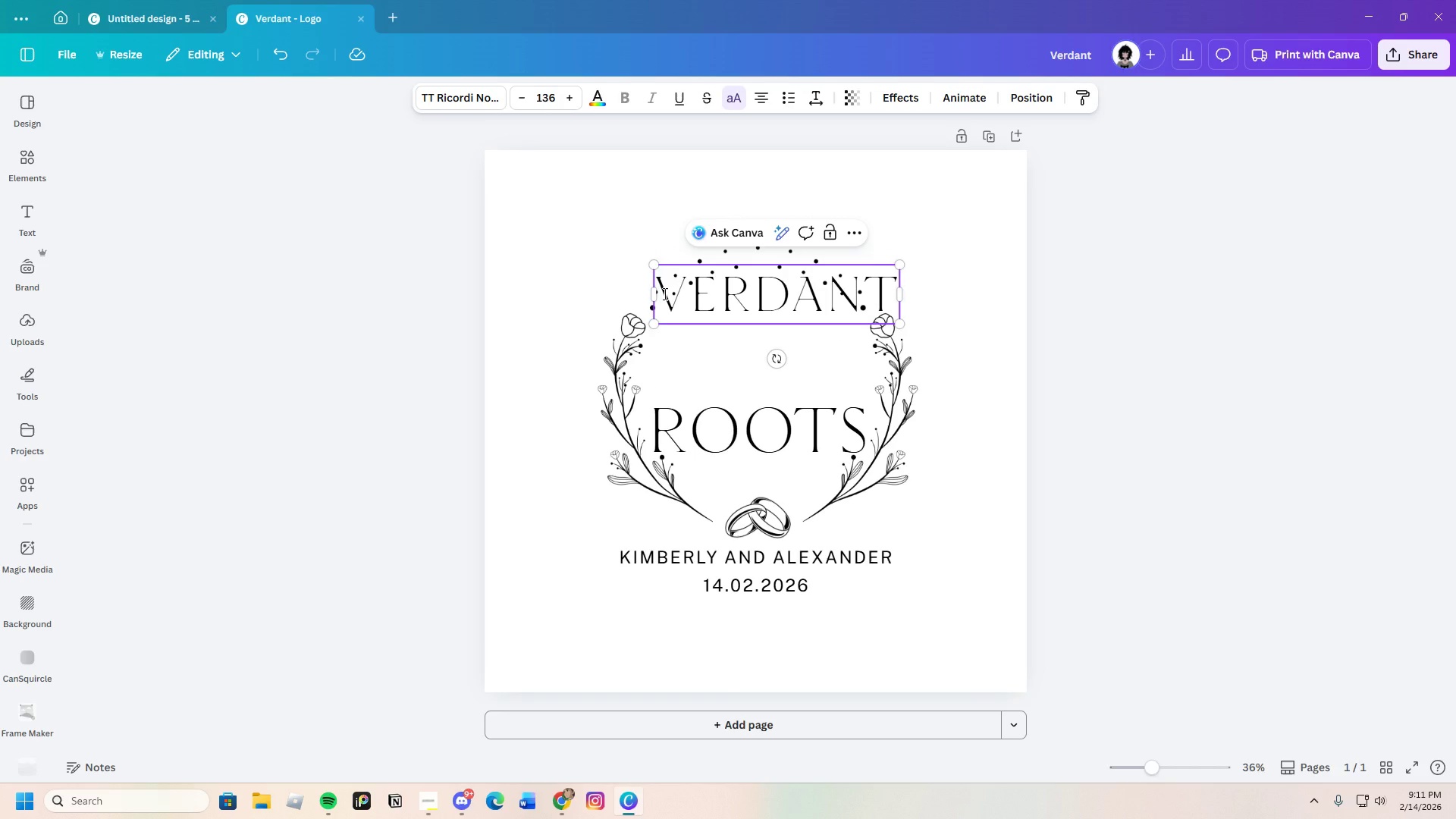 
left_click_drag(start_coordinate=[664, 293], to_coordinate=[890, 318])
 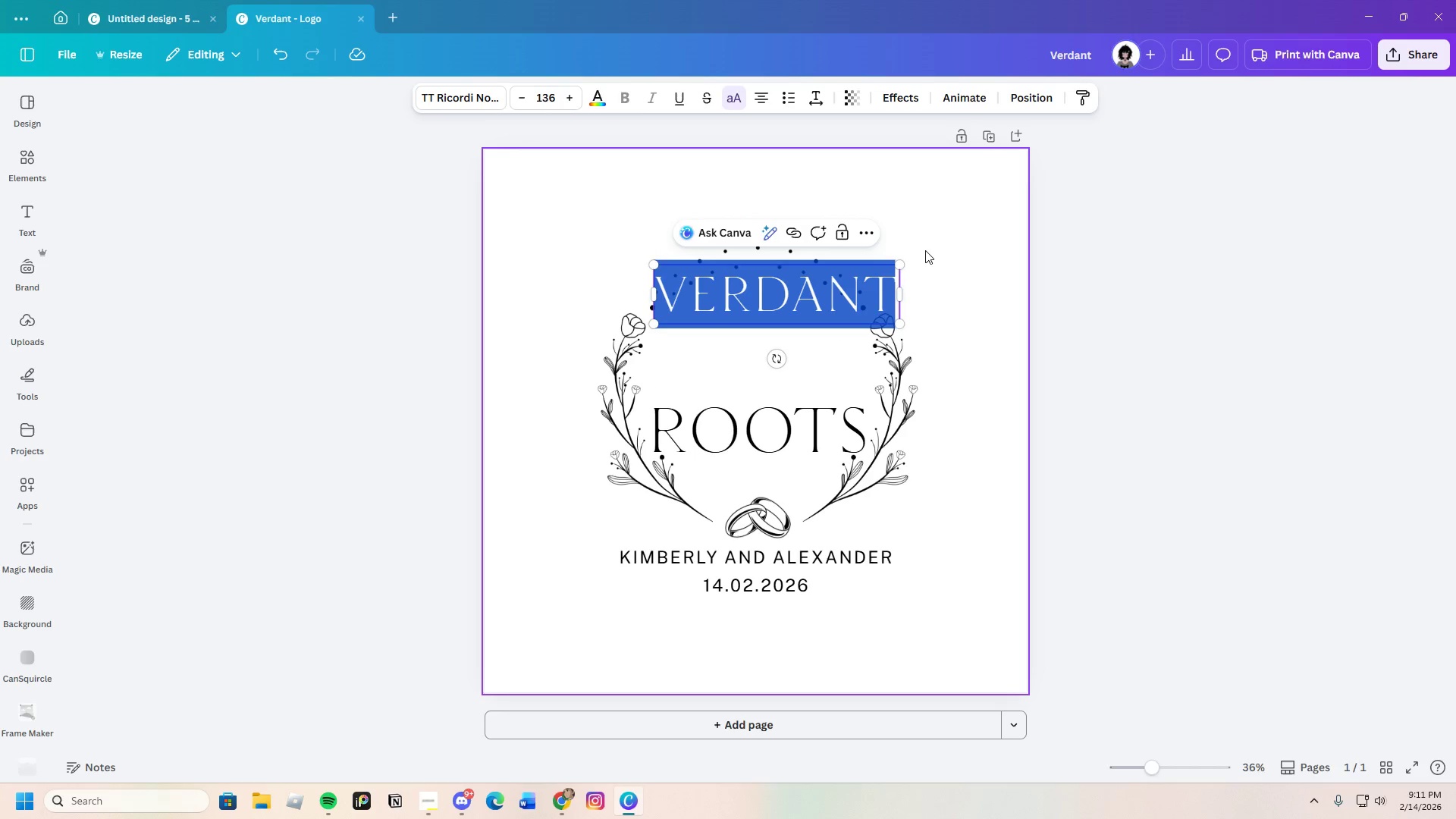 
left_click([928, 251])
 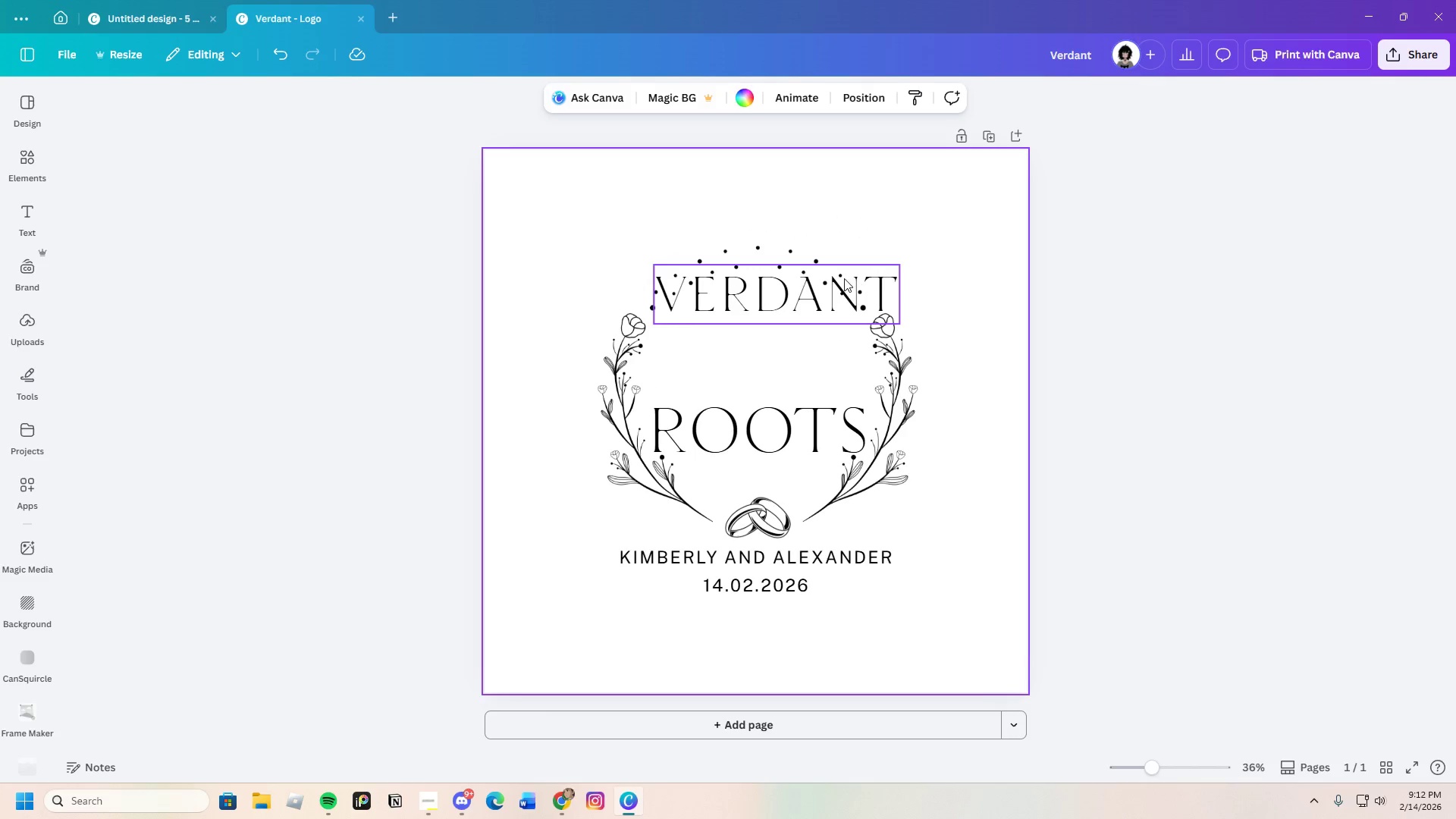 
left_click([843, 278])
 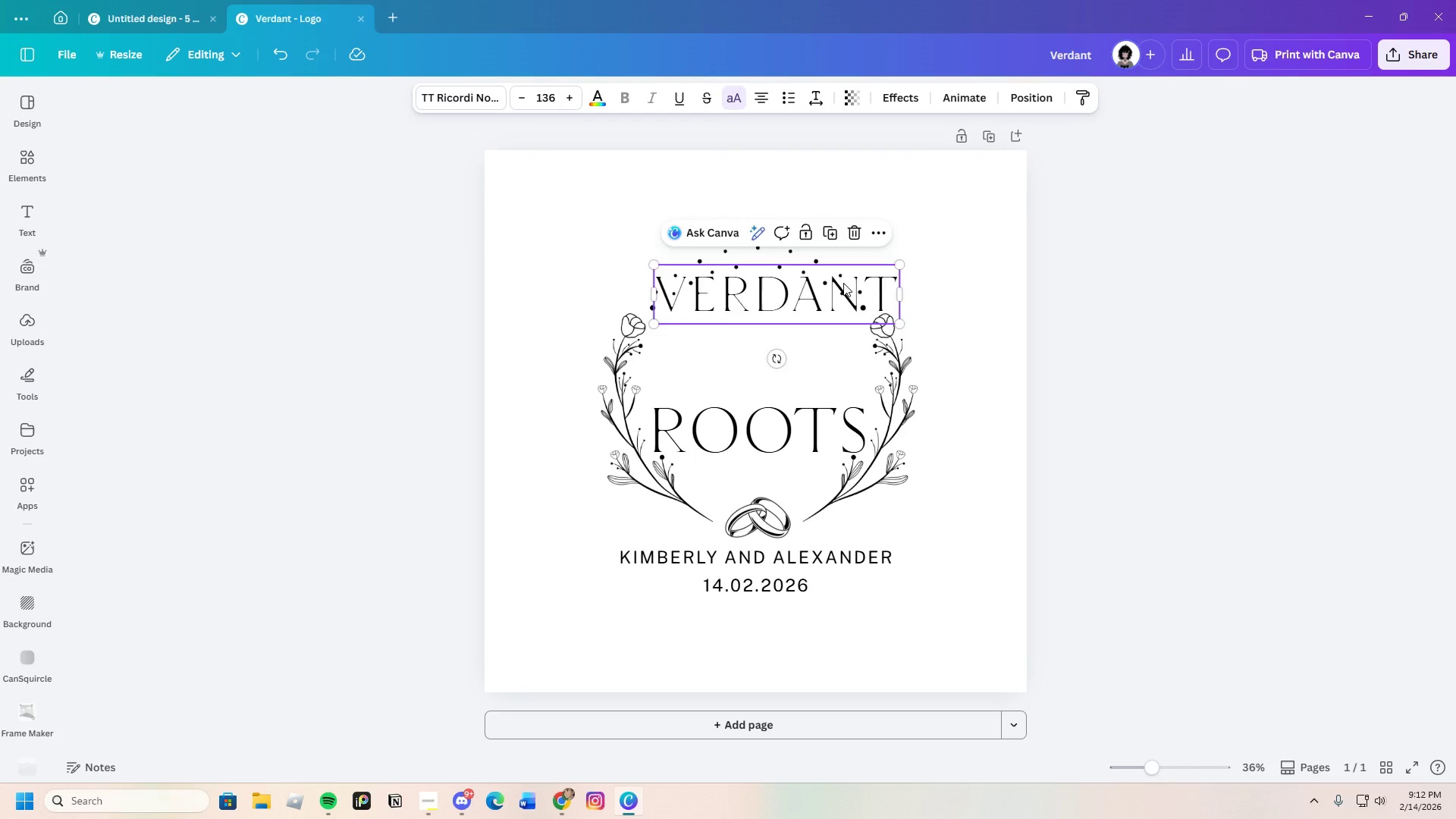 
left_click_drag(start_coordinate=[843, 278], to_coordinate=[843, 348])
 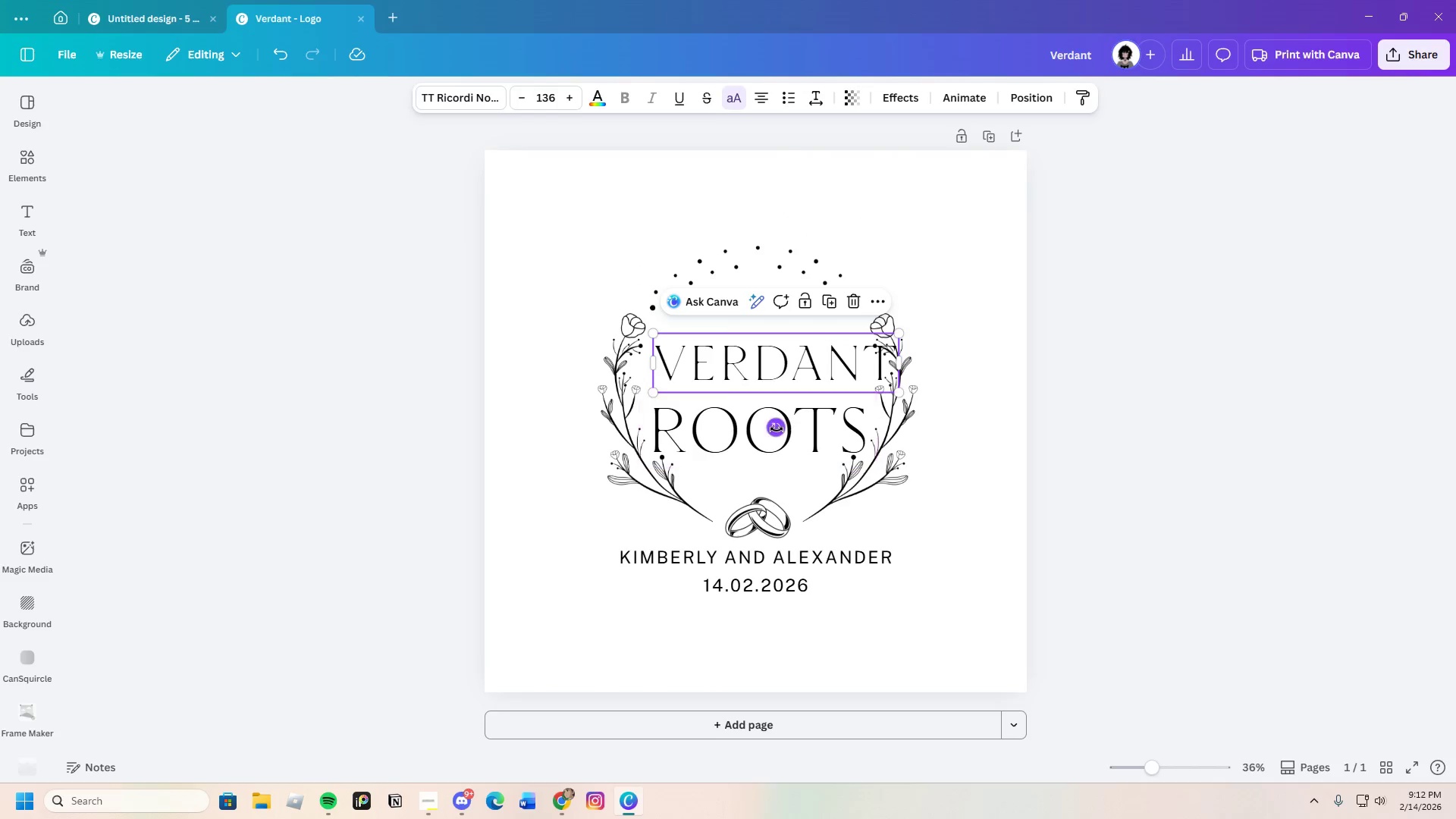 
left_click([777, 429])
 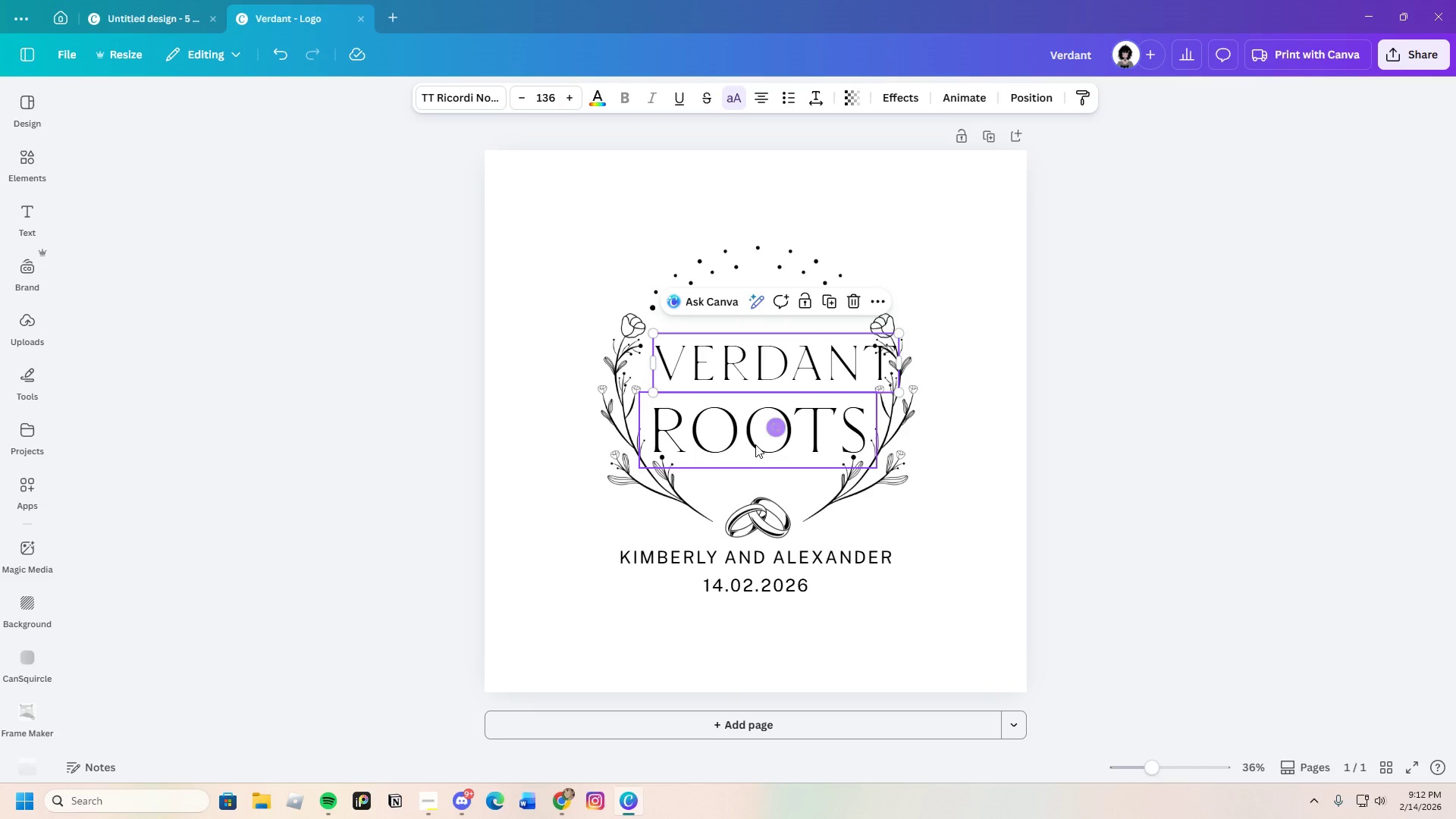 
left_click([746, 452])
 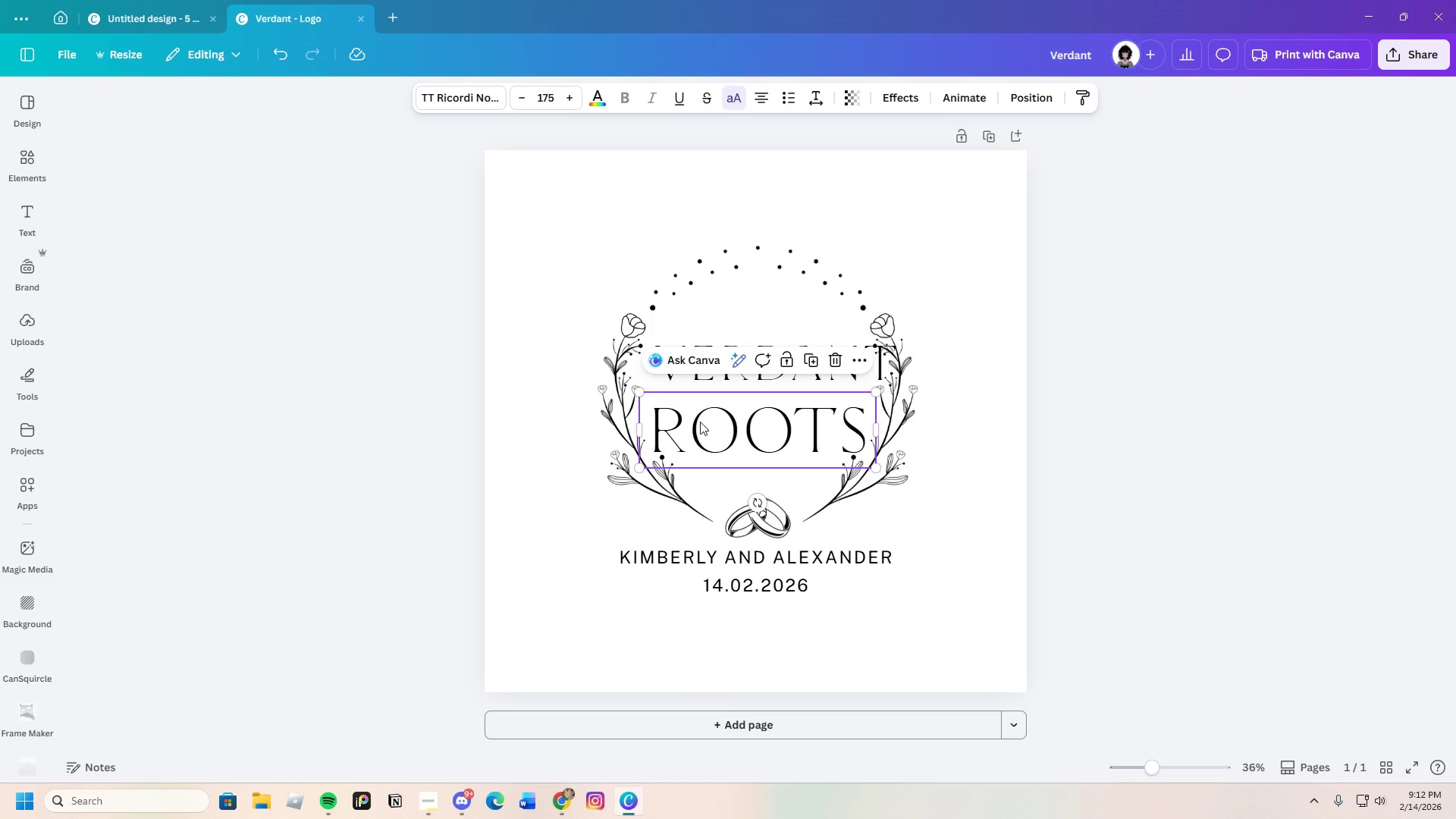 
left_click([695, 420])
 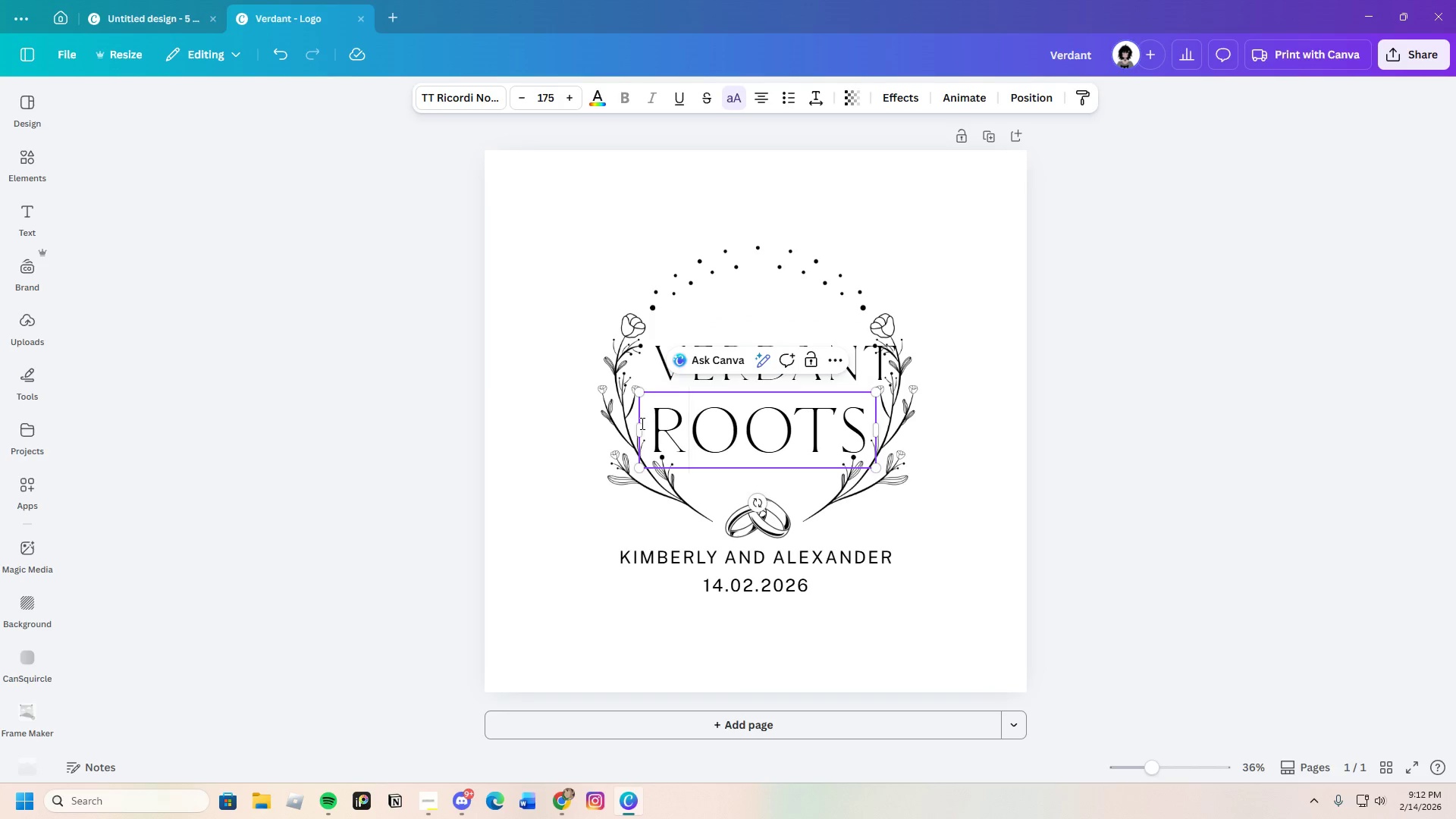 
left_click([641, 423])
 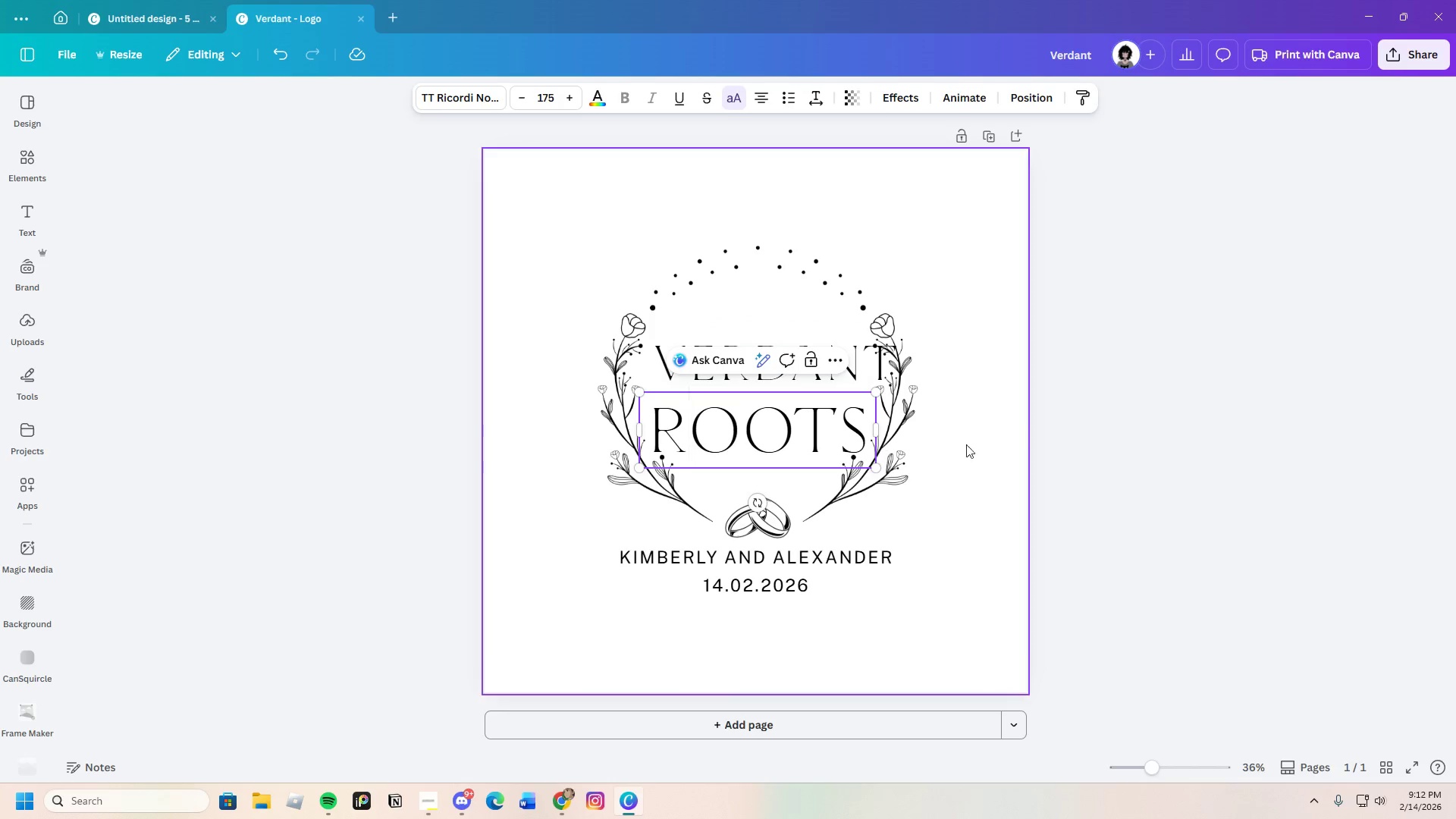 
left_click([976, 441])
 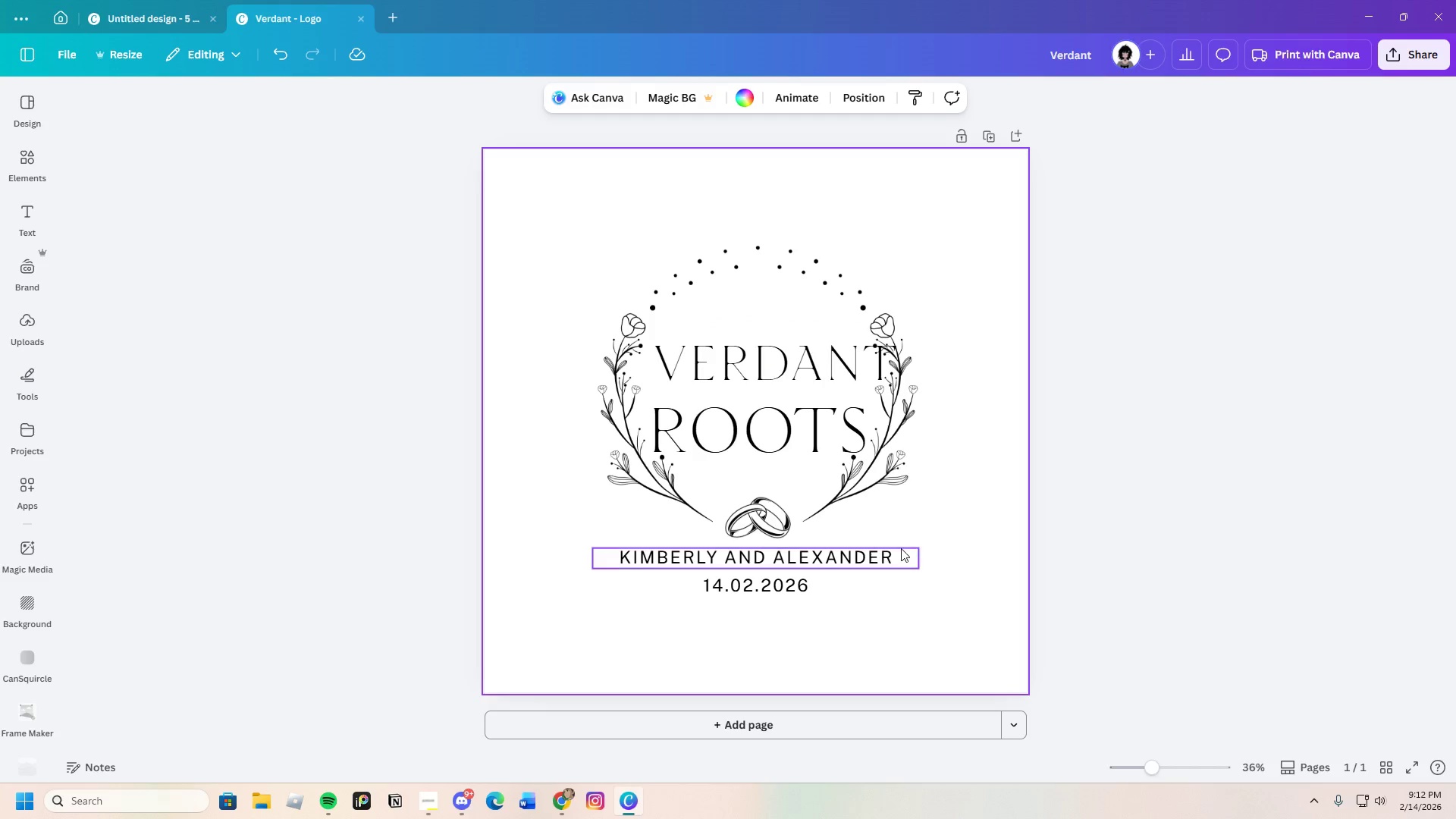 
left_click([769, 526])
 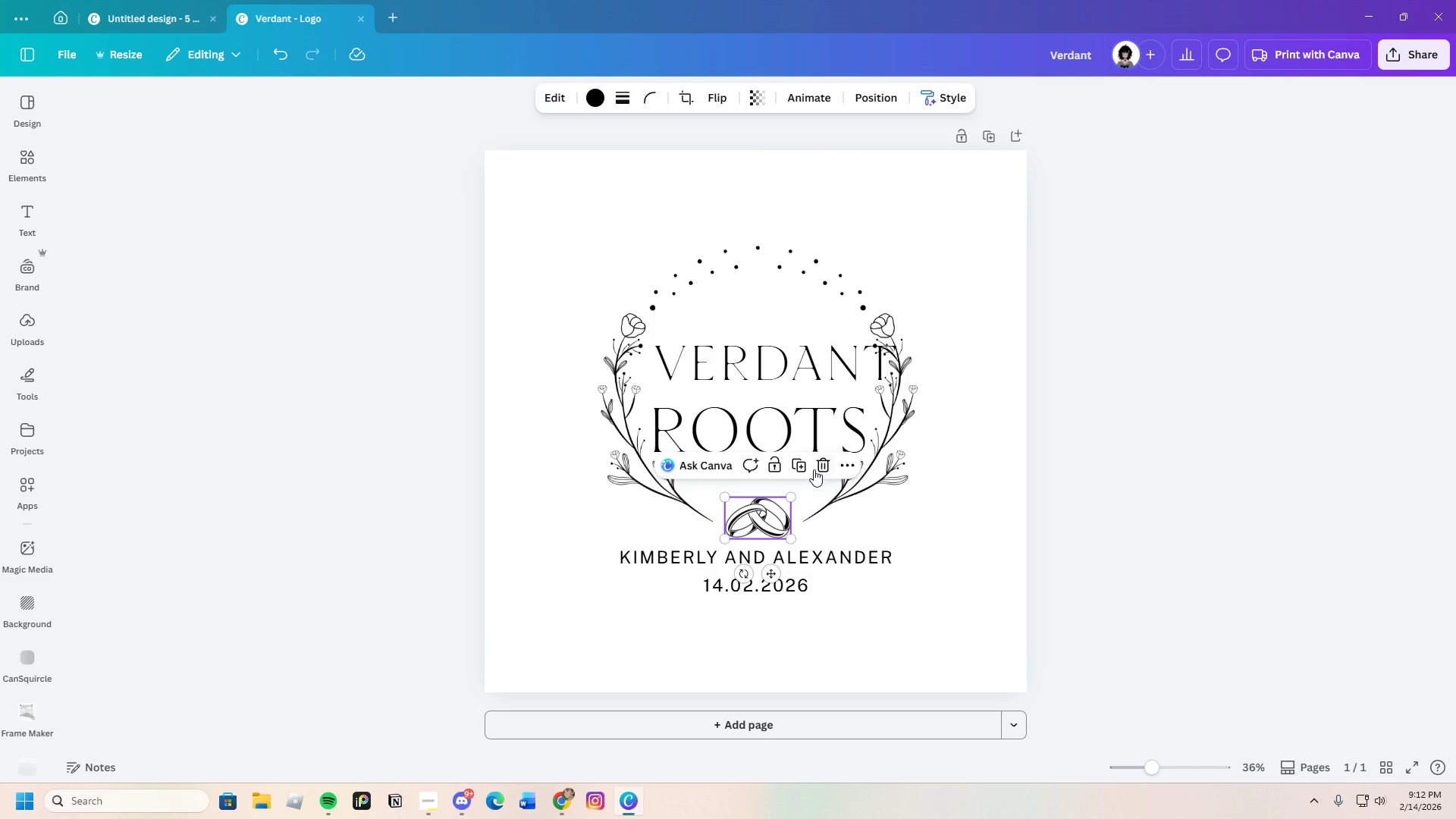 
left_click([821, 467])
 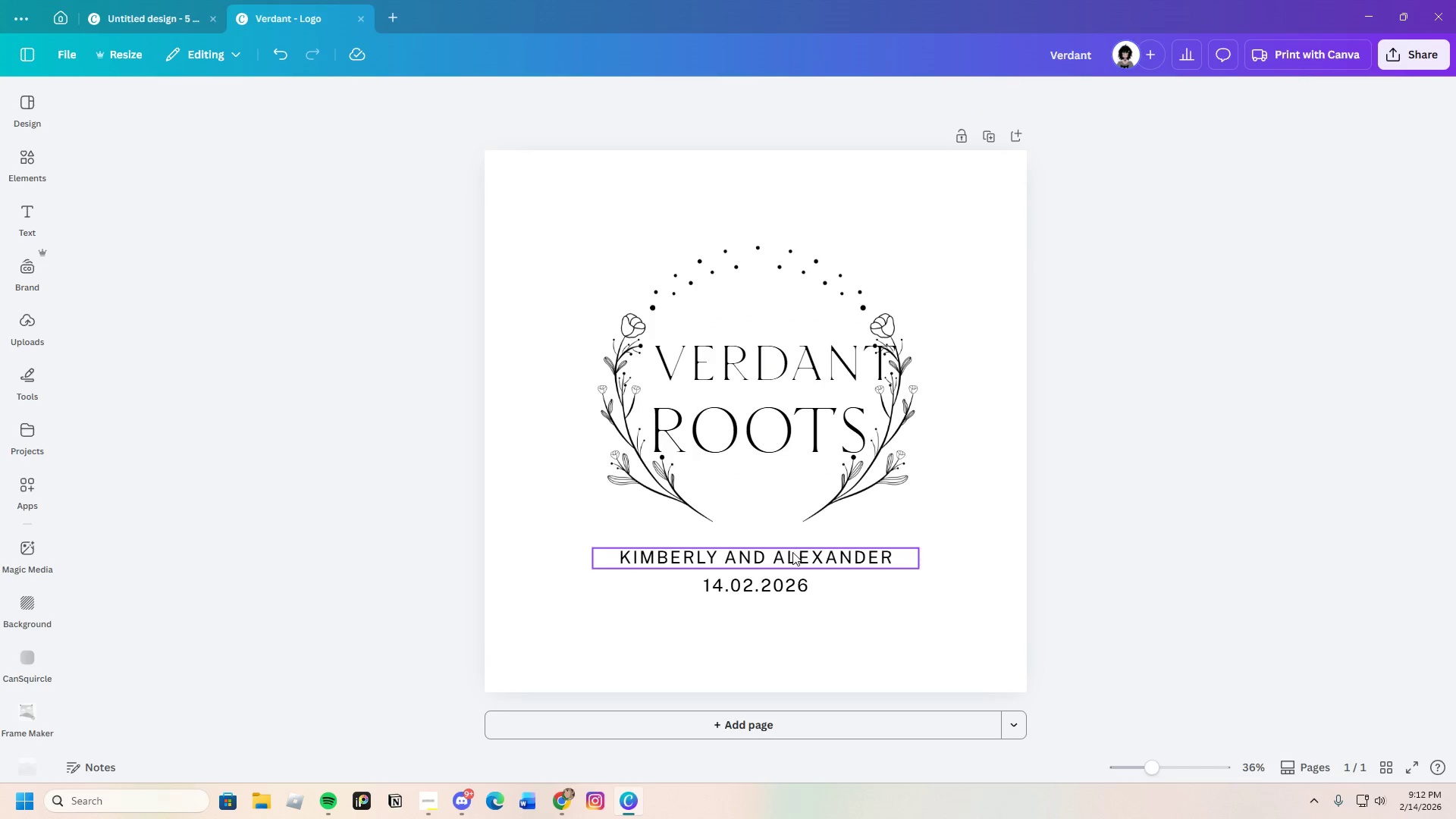 
left_click([792, 554])
 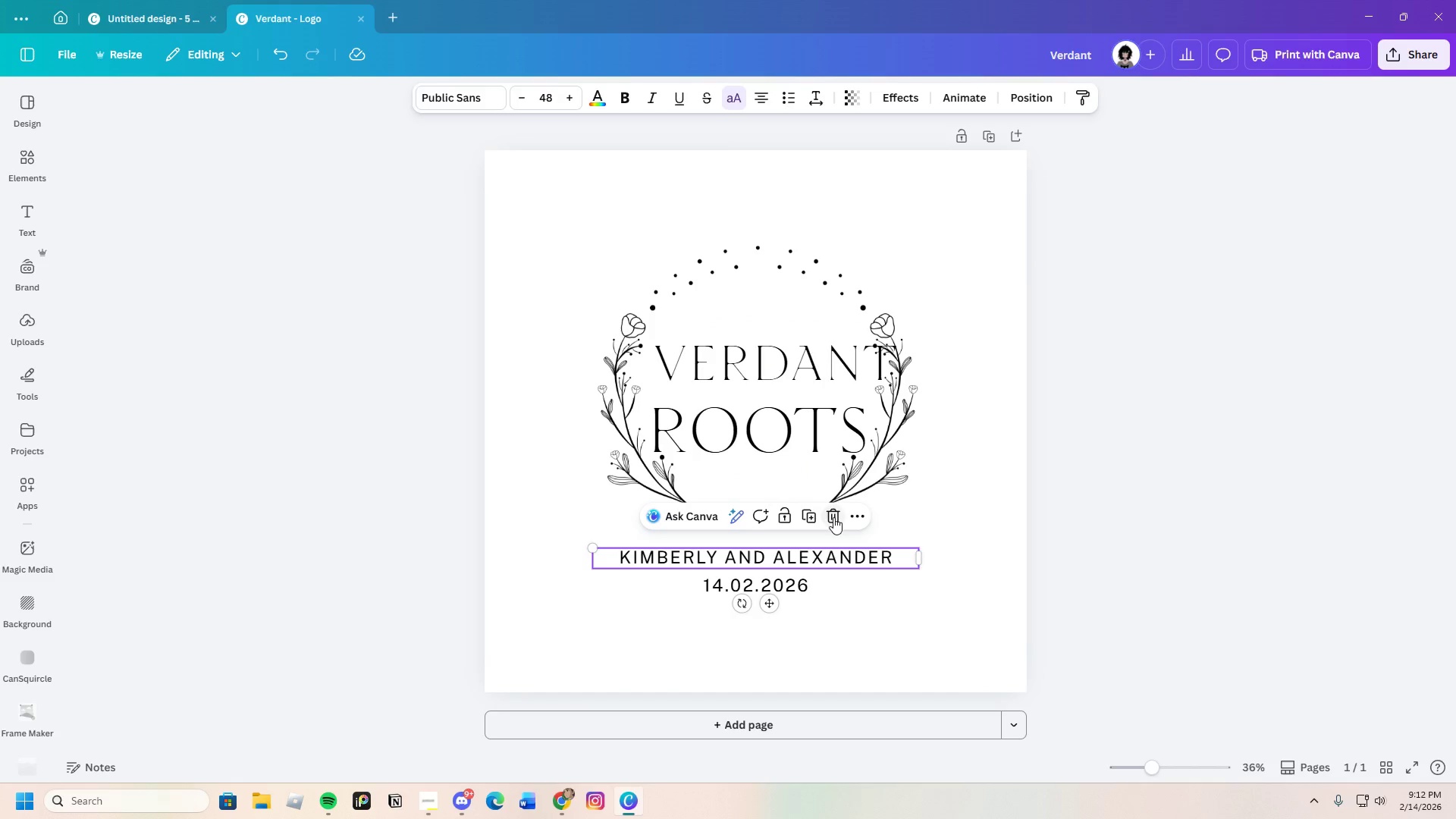 
left_click([848, 516])
 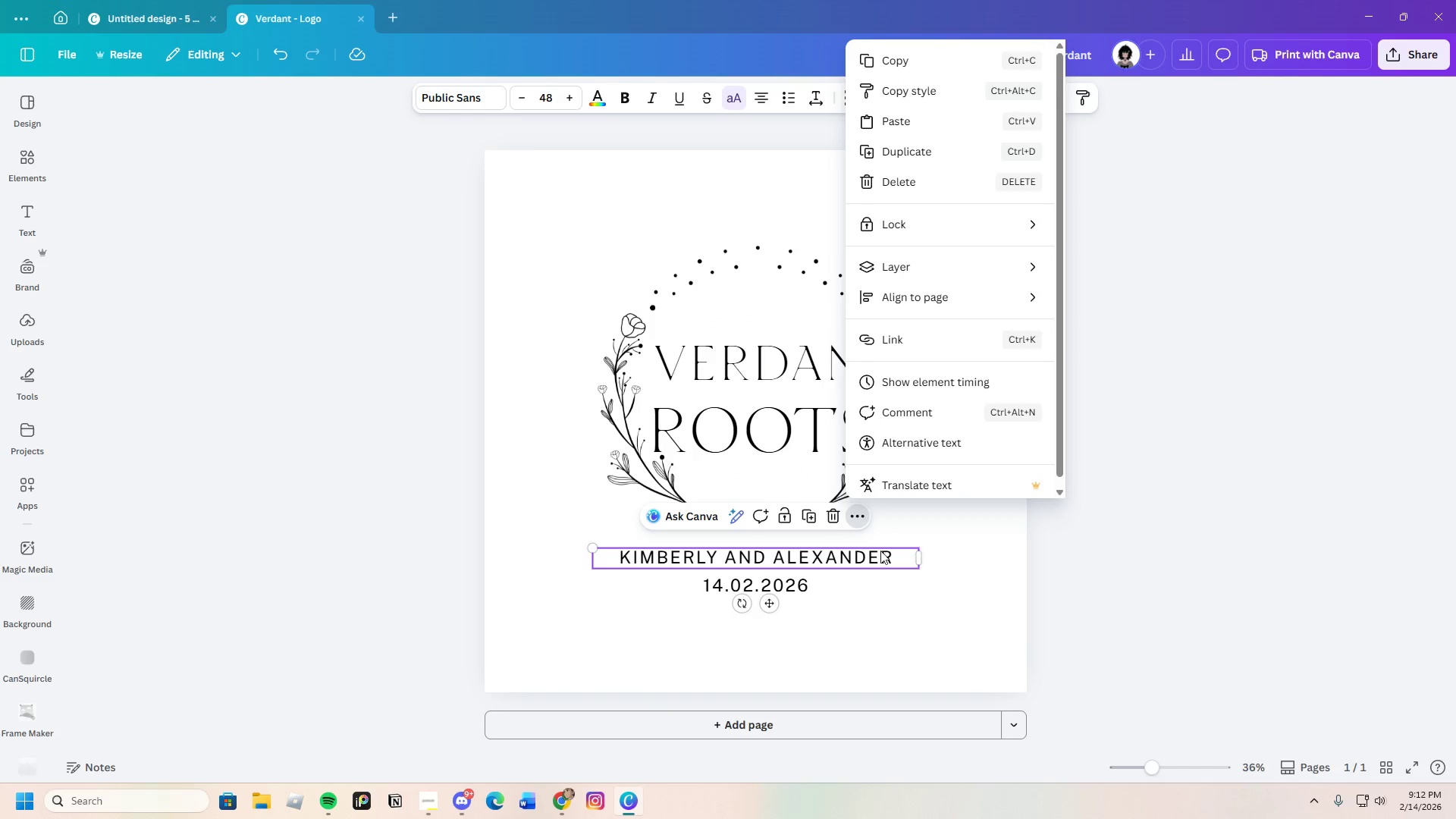 
left_click([960, 568])
 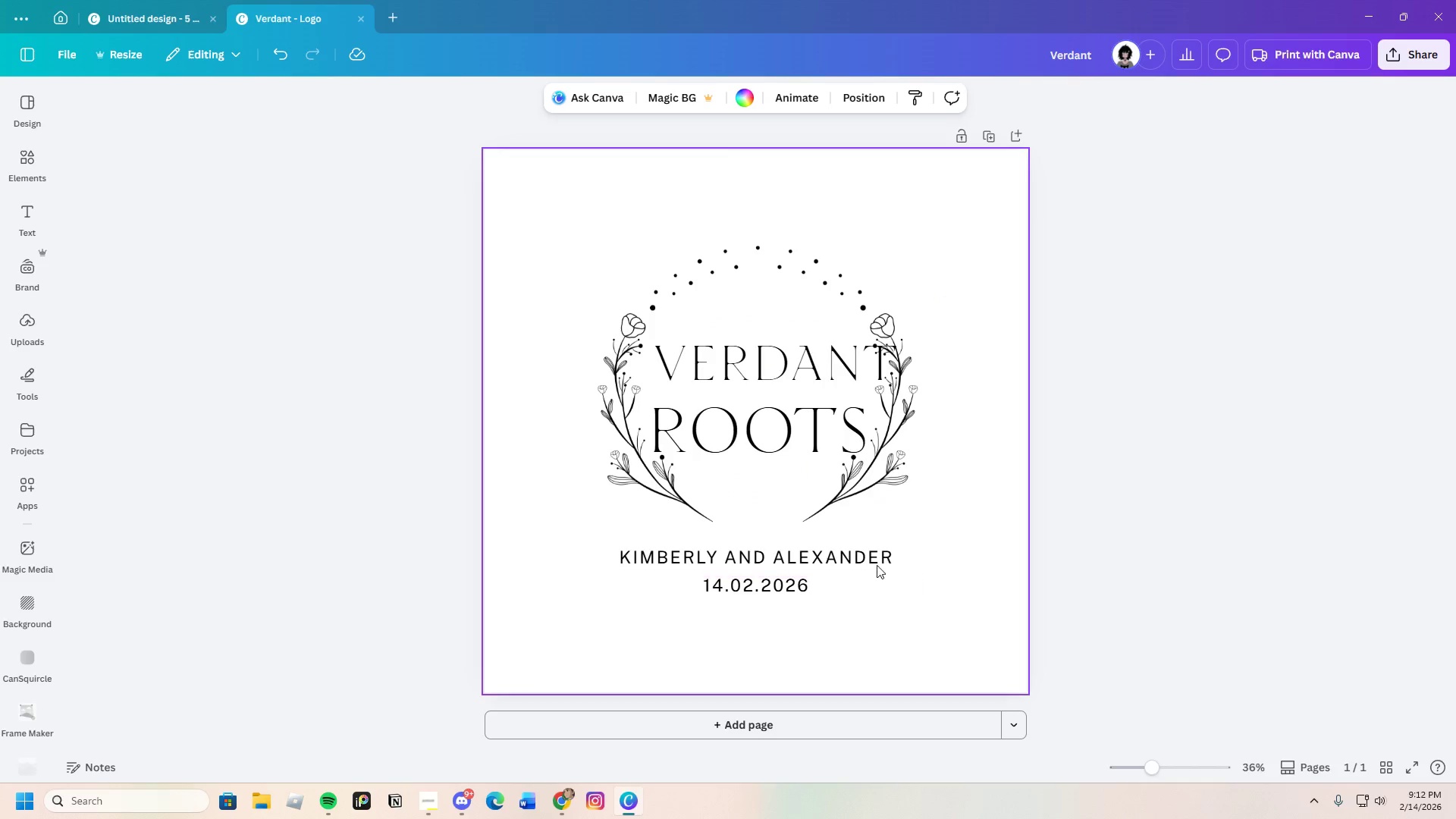 
left_click([871, 561])
 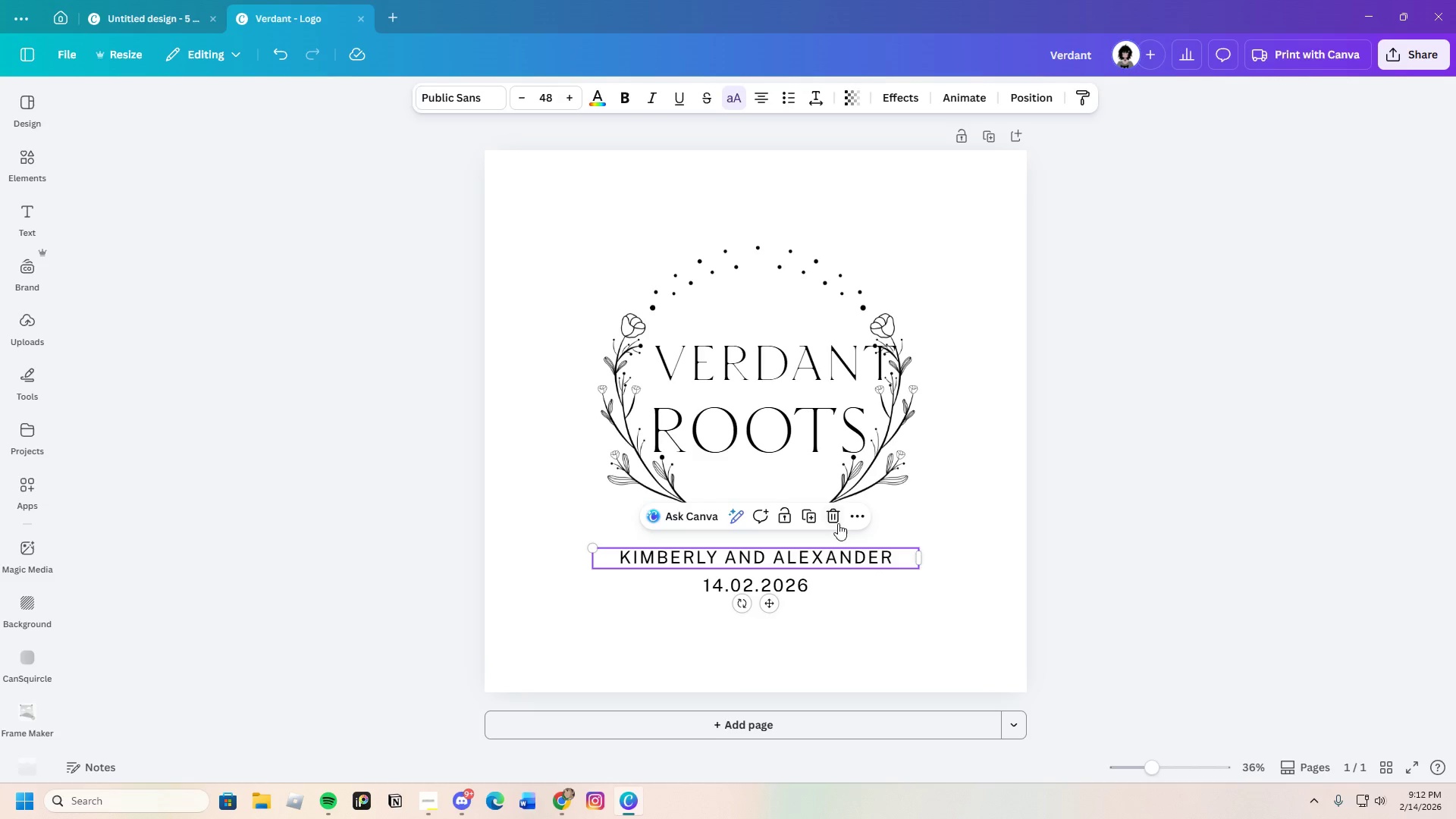 
left_click([836, 519])
 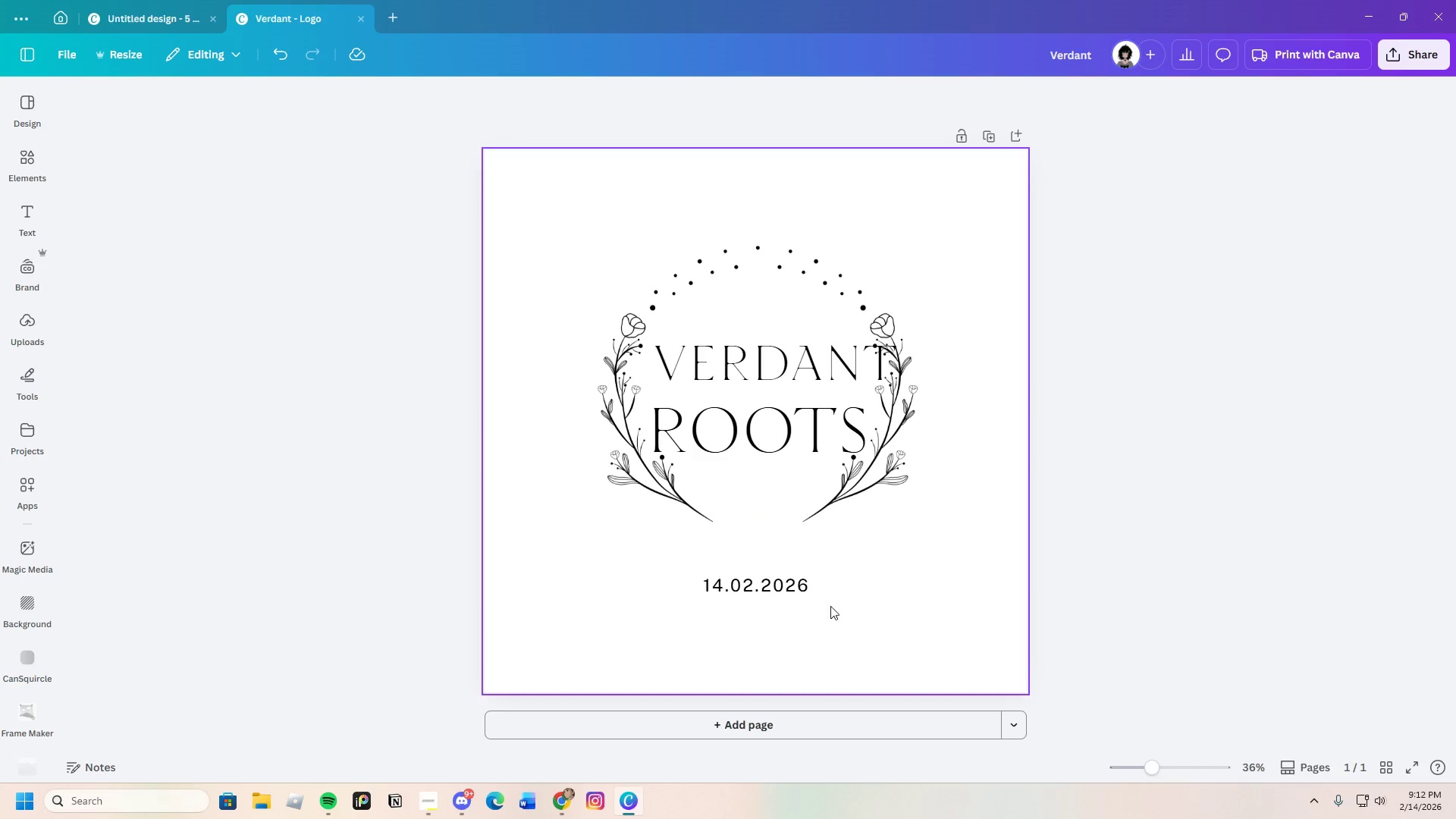 
left_click([813, 583])
 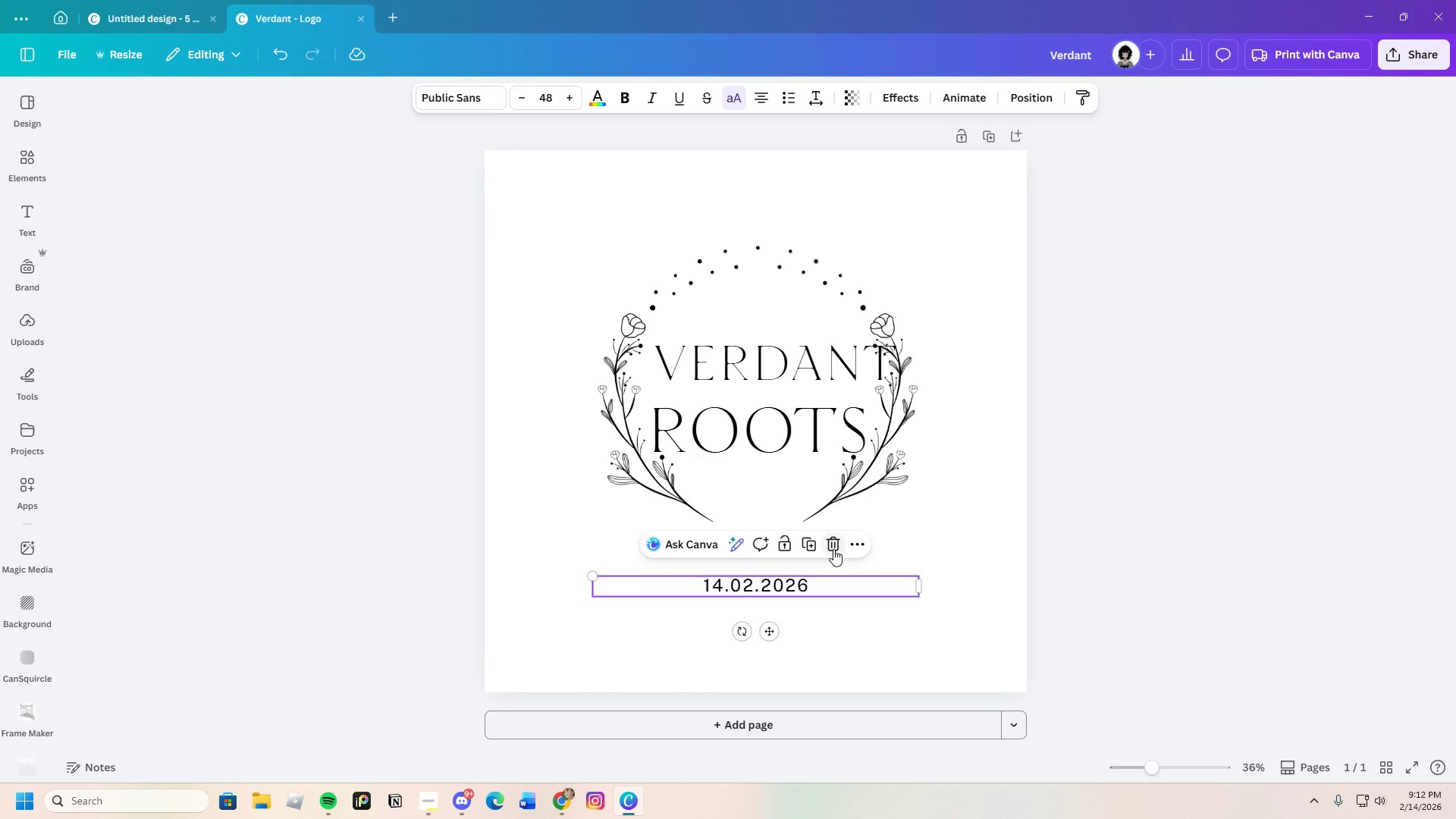 
left_click([835, 541])
 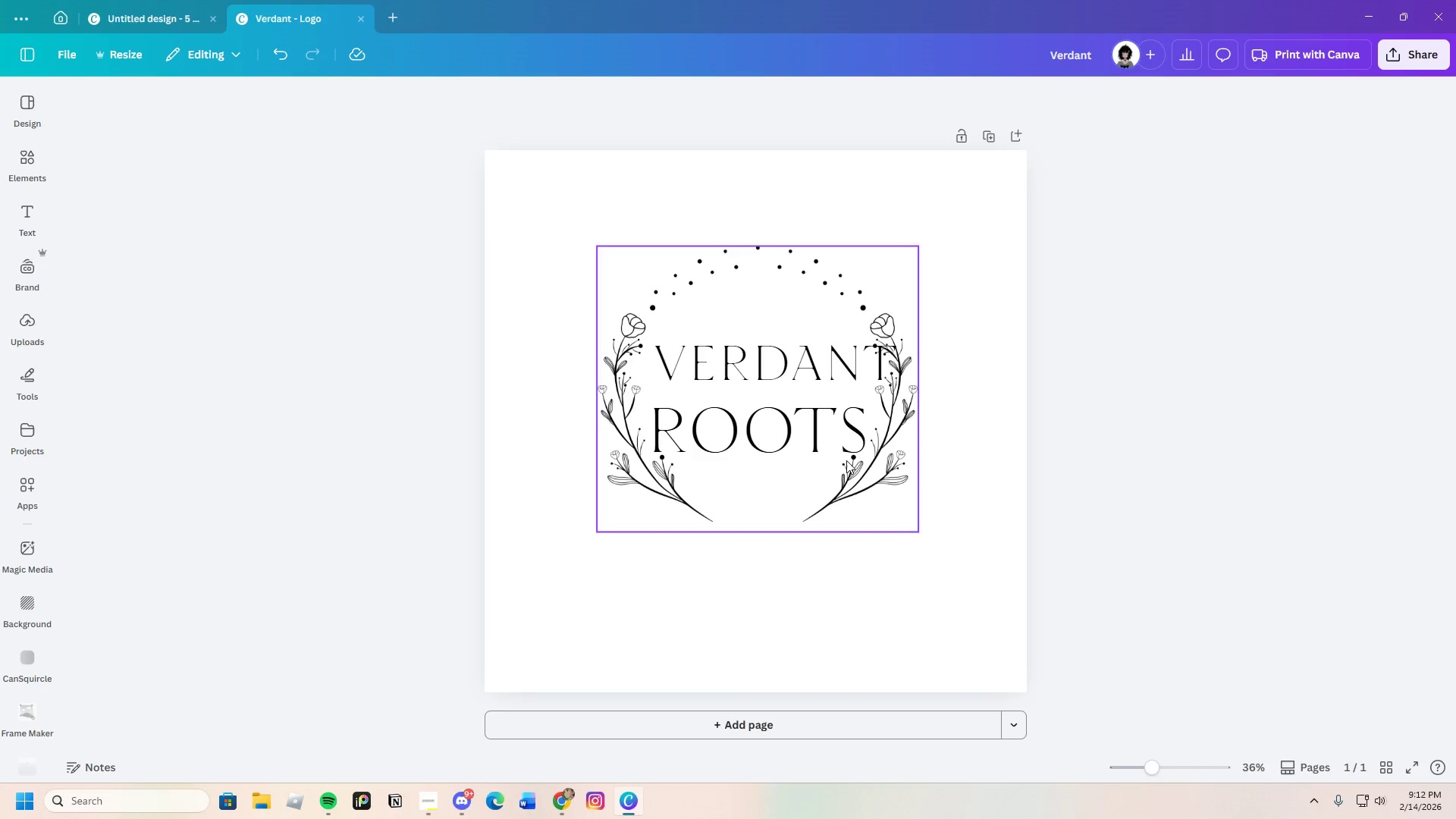 
left_click([802, 370])
 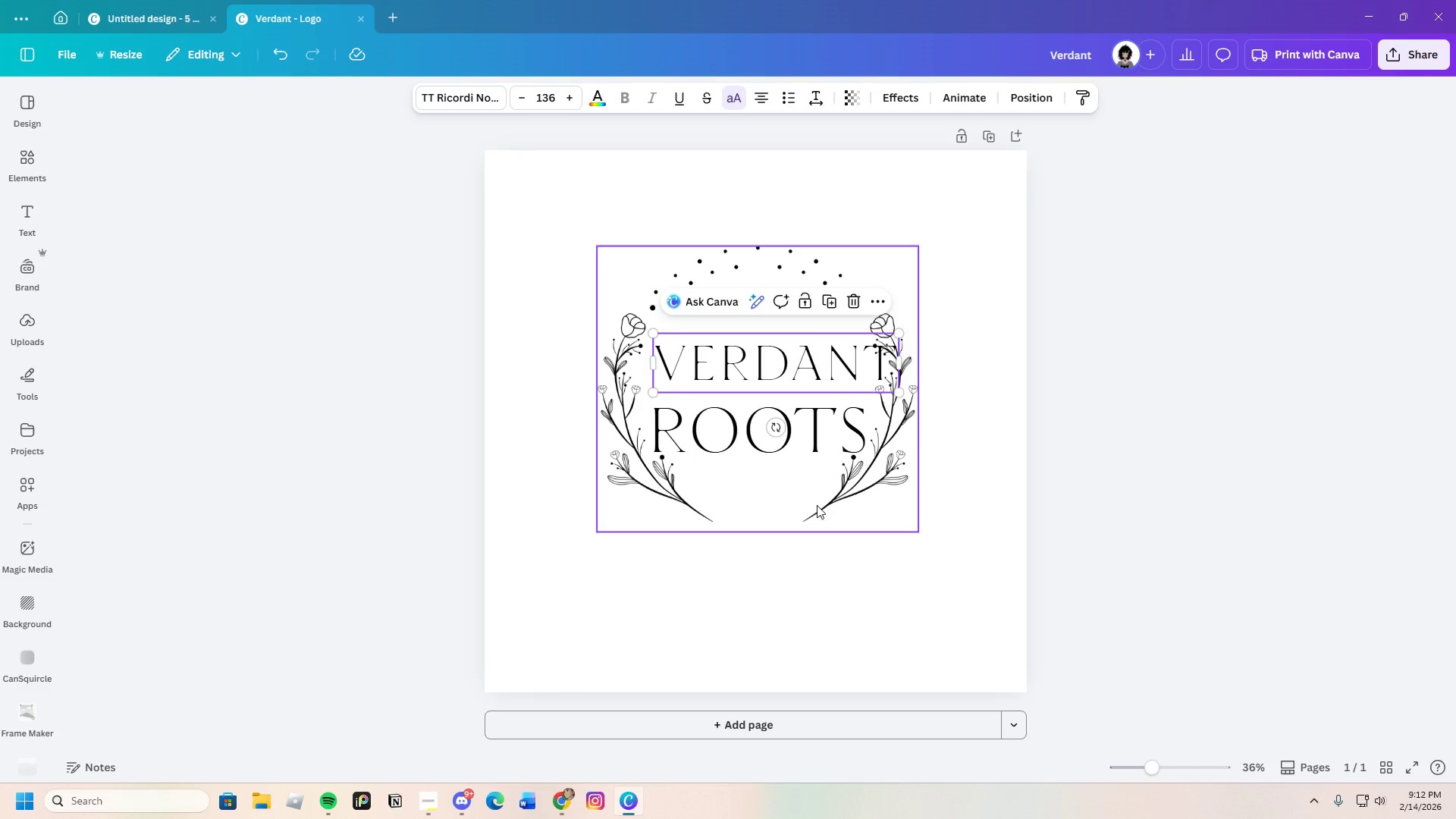 
left_click([861, 552])
 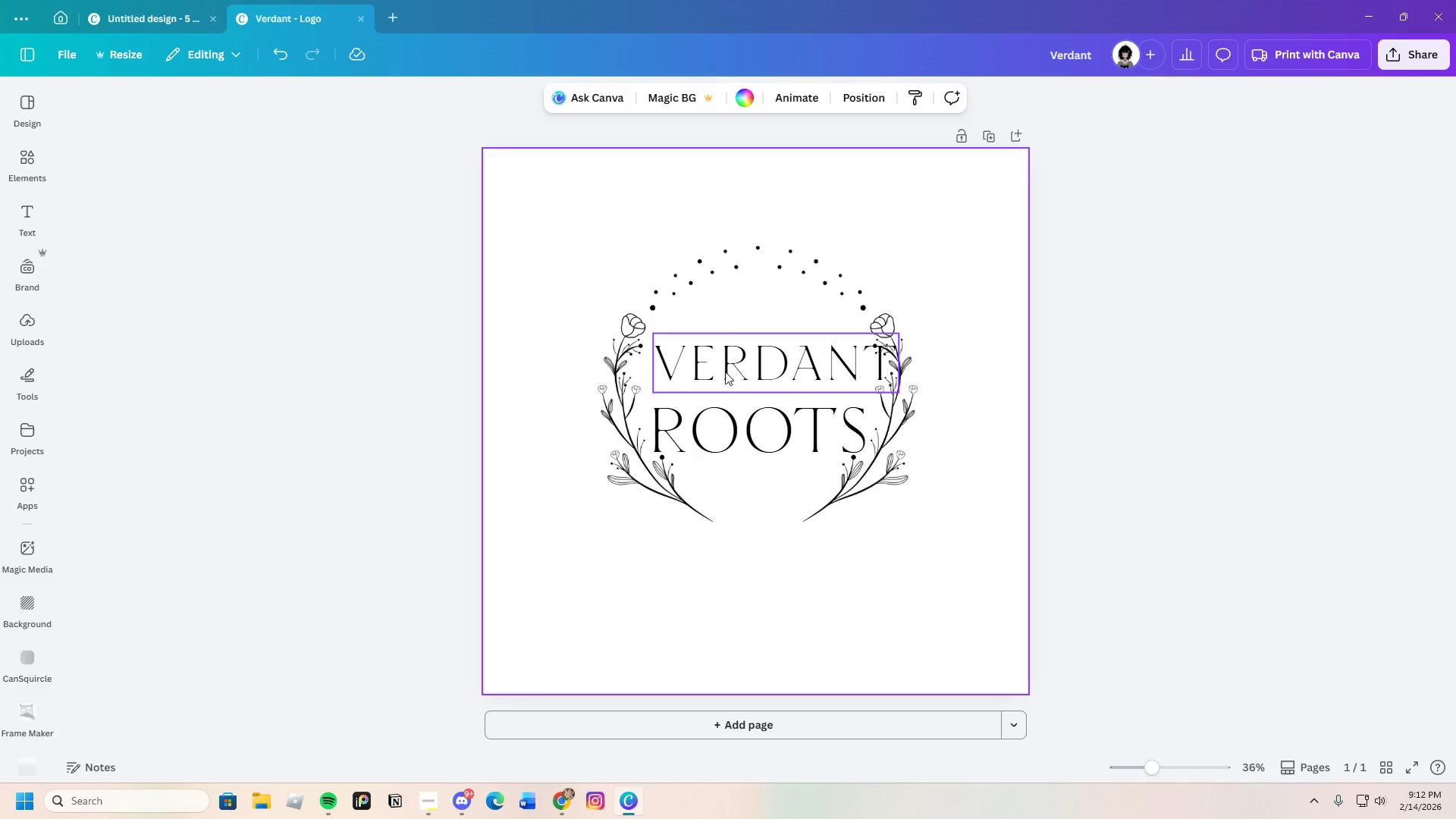 
left_click_drag(start_coordinate=[728, 366], to_coordinate=[715, 373])
 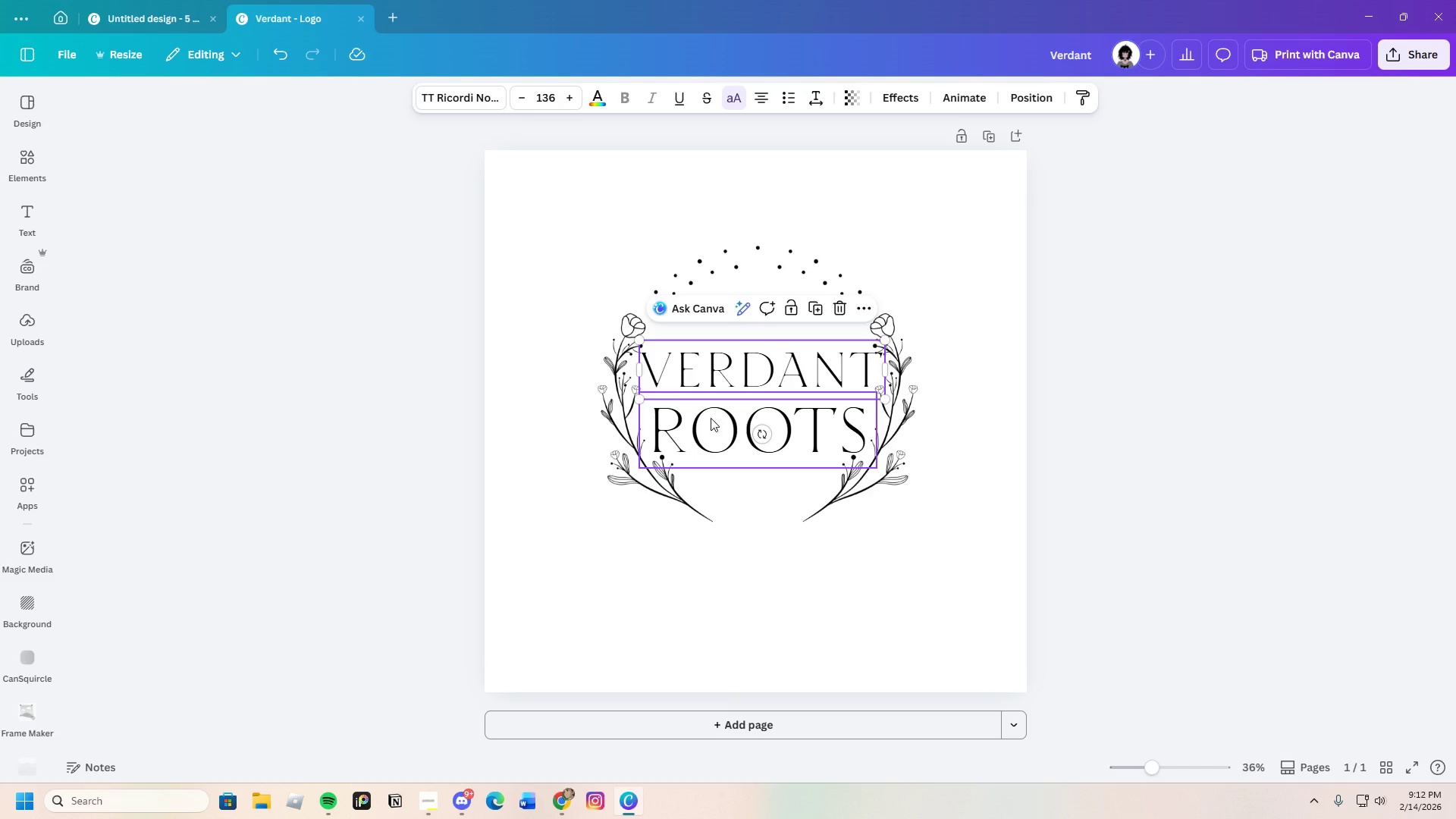 
left_click_drag(start_coordinate=[711, 418], to_coordinate=[706, 418])
 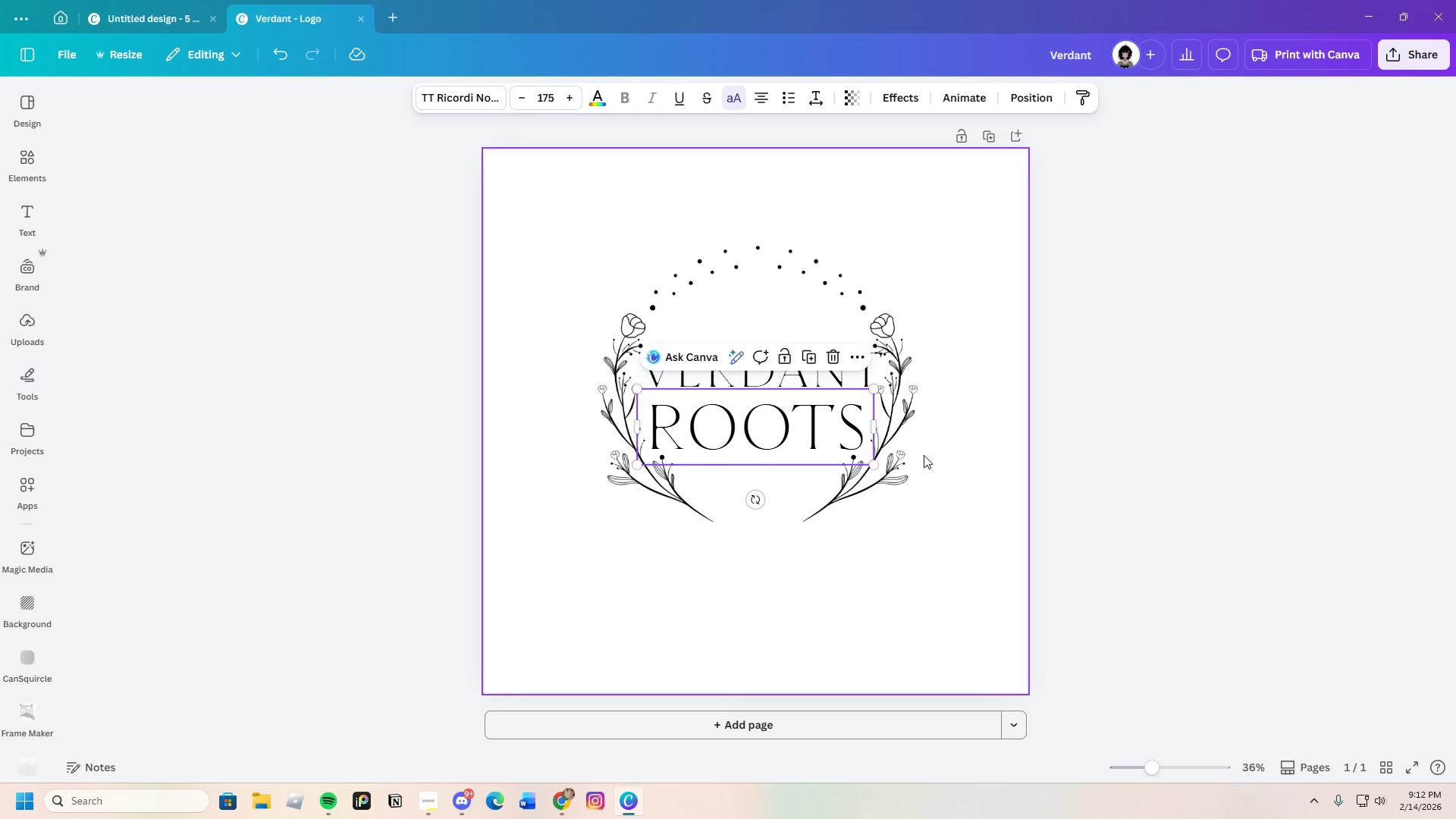 
left_click([924, 455])
 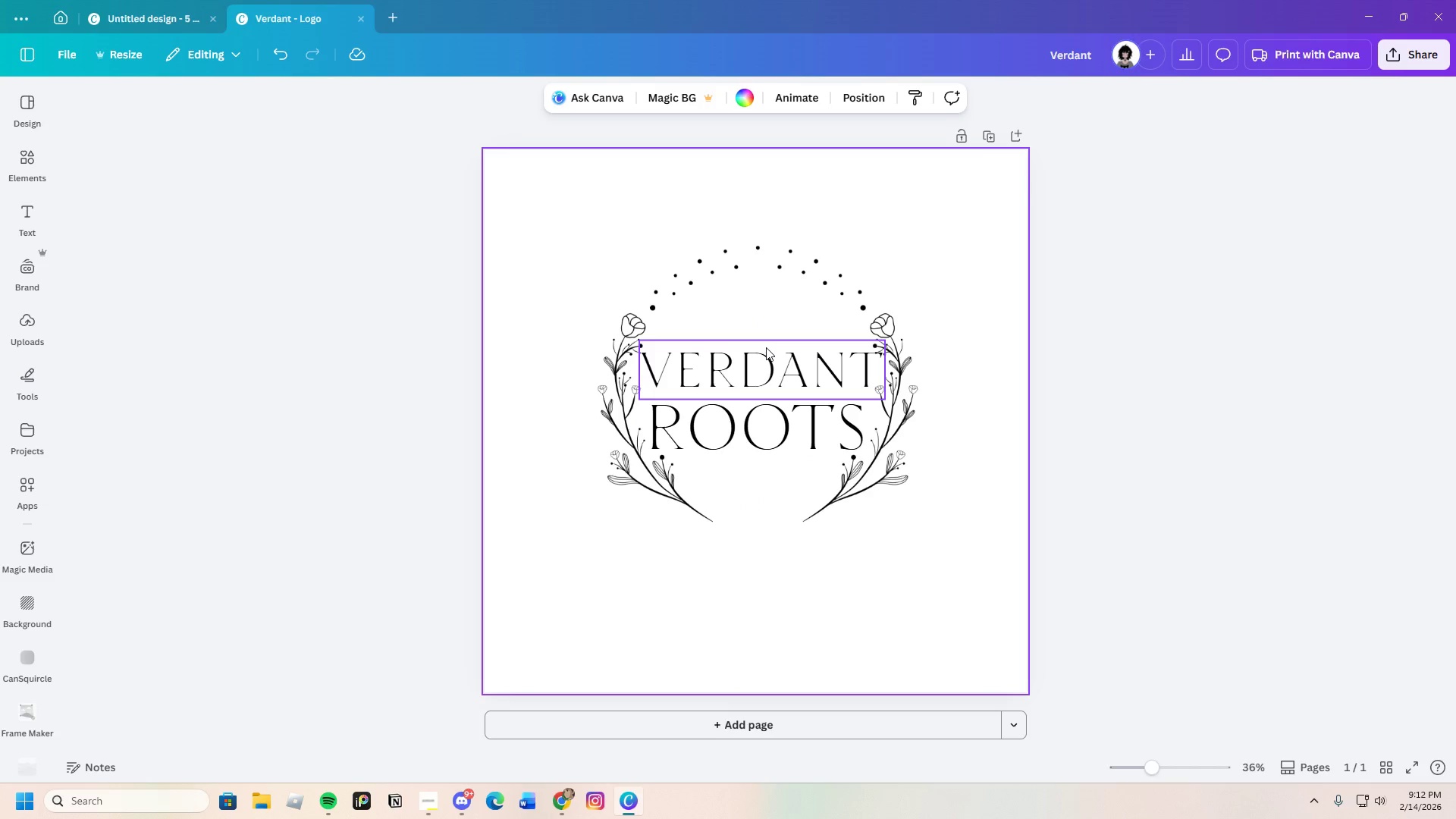 
left_click([778, 355])
 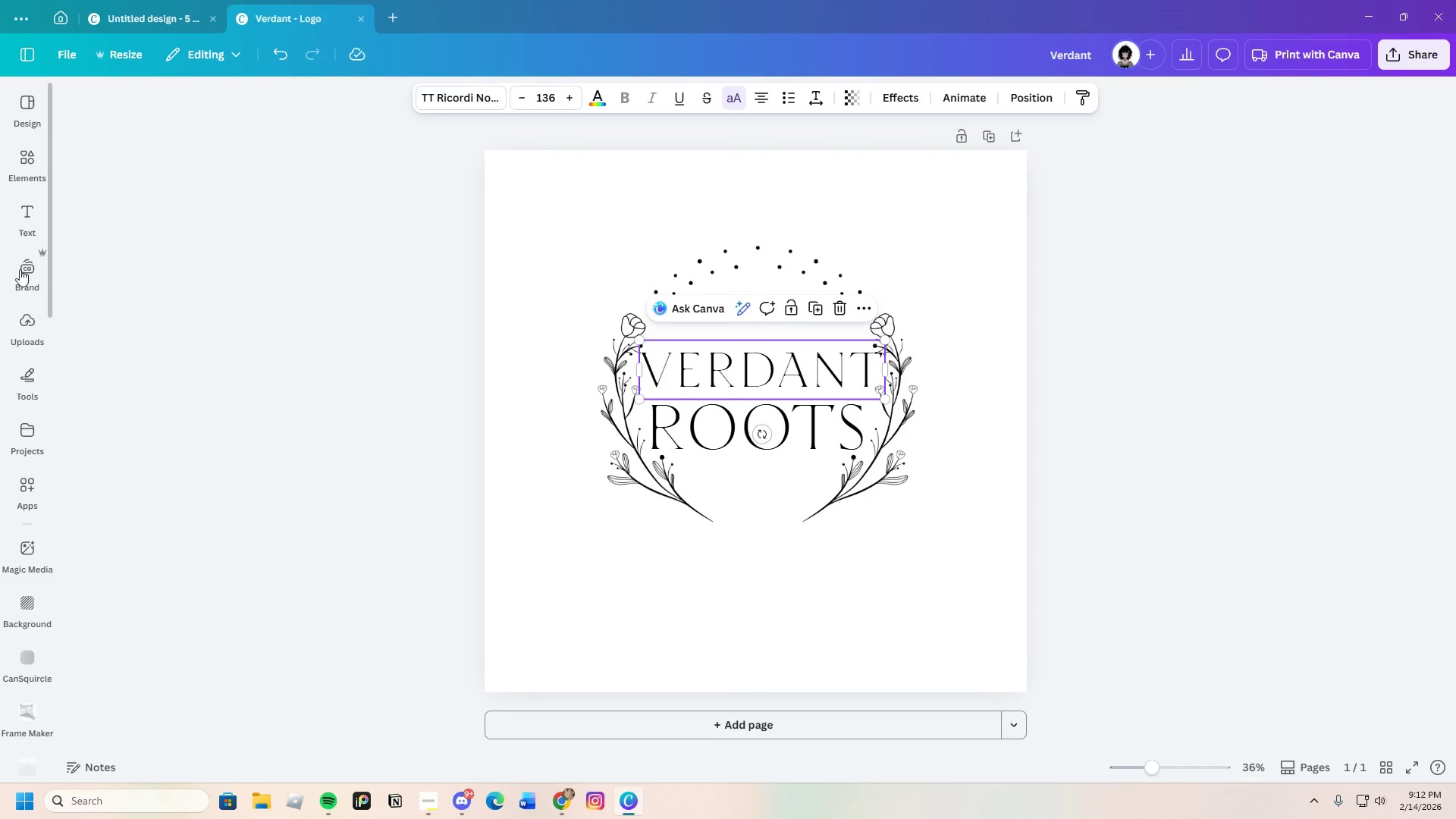 
left_click([12, 213])
 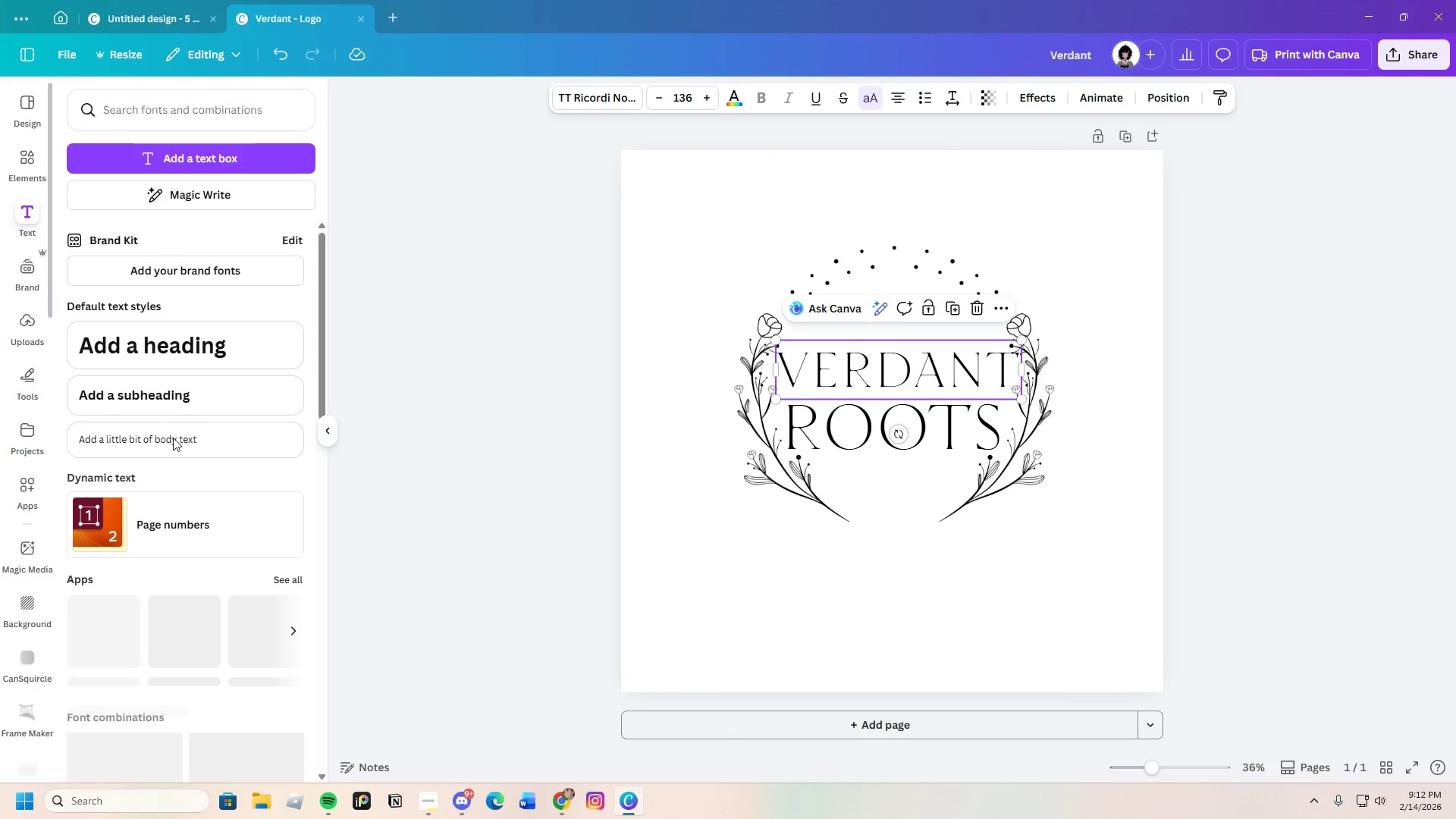 
scroll: coordinate [215, 534], scroll_direction: down, amount: 20.0
 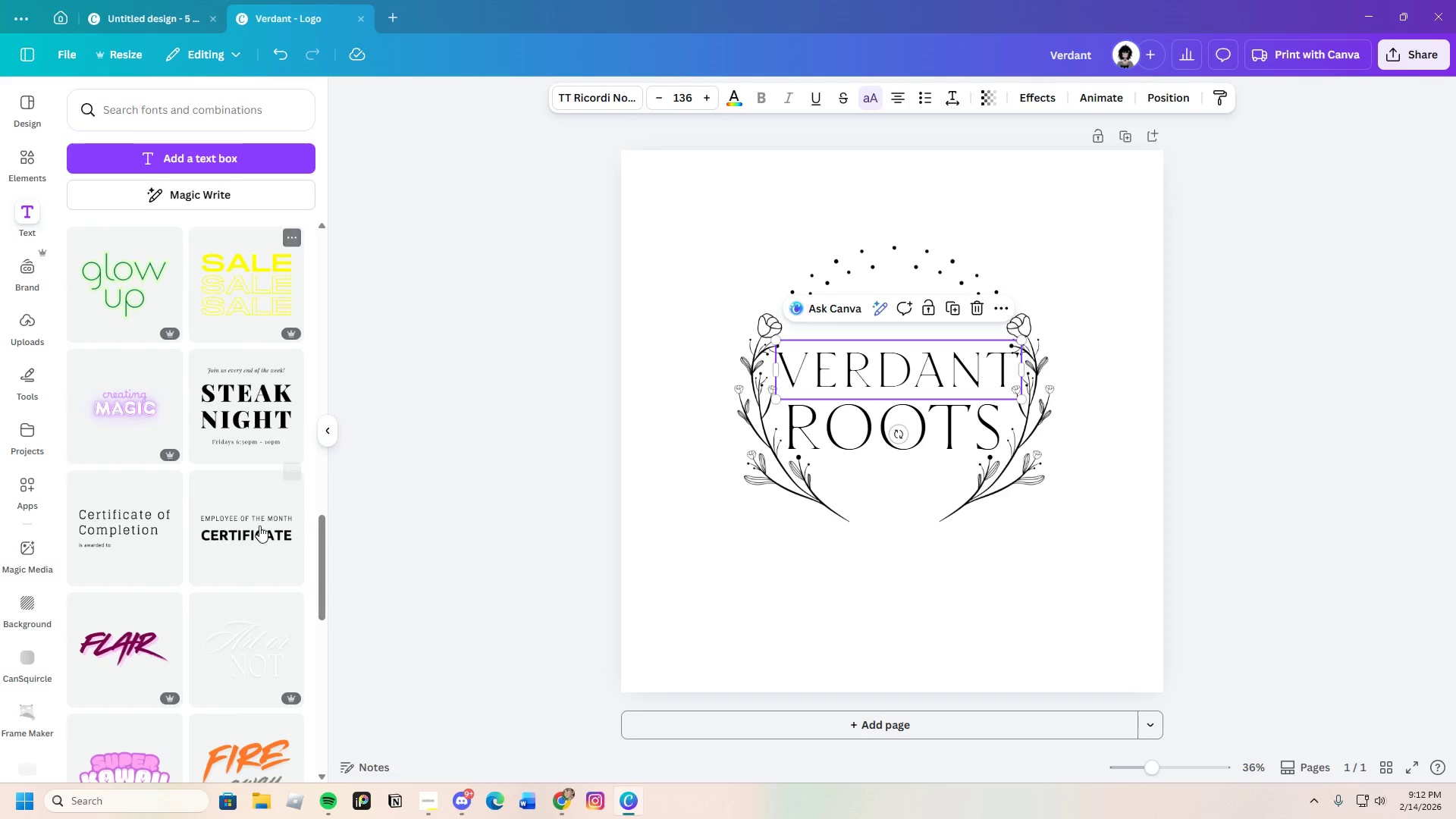 
mouse_move([262, 539])
 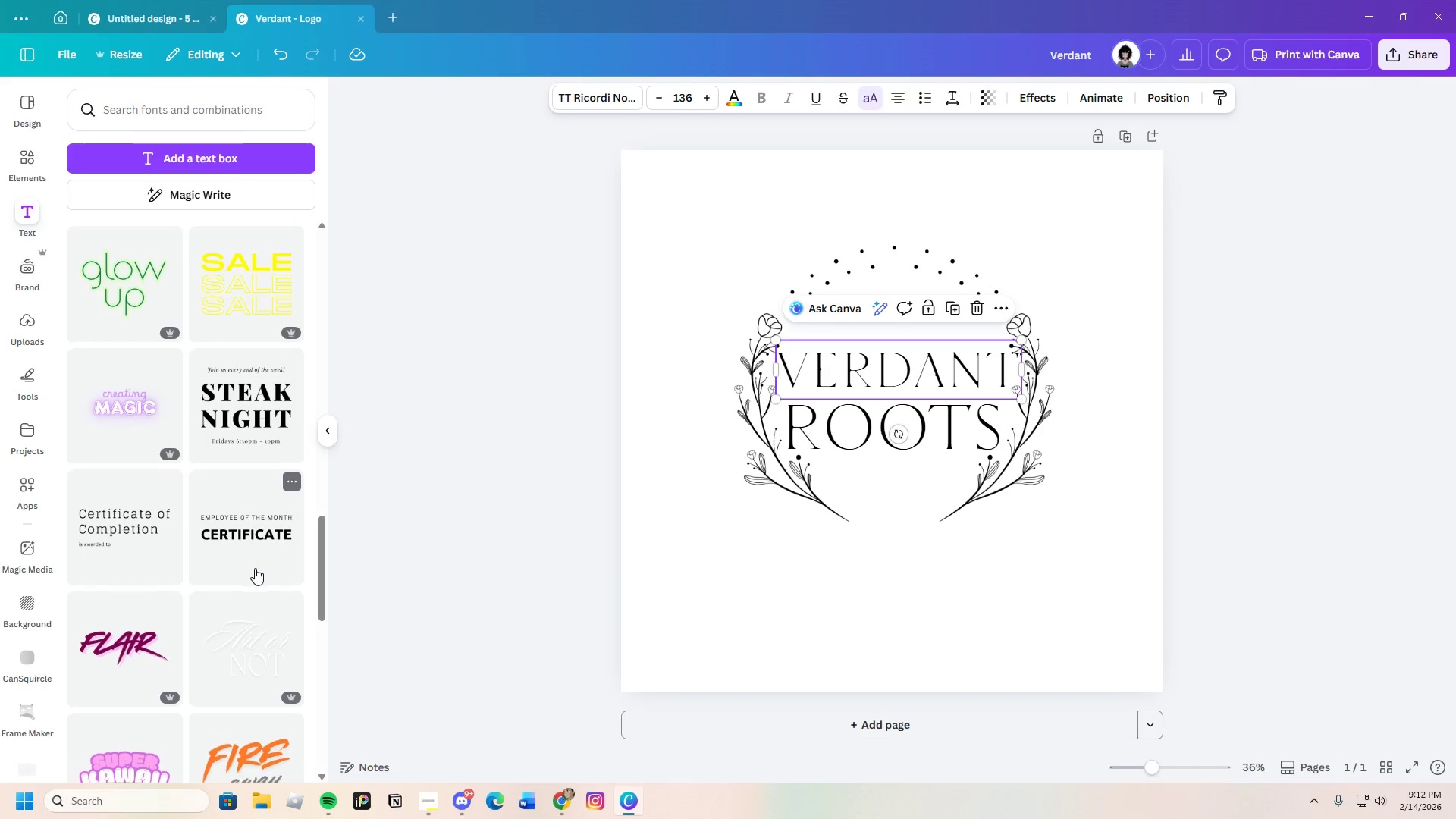 
scroll: coordinate [237, 557], scroll_direction: down, amount: 19.0
 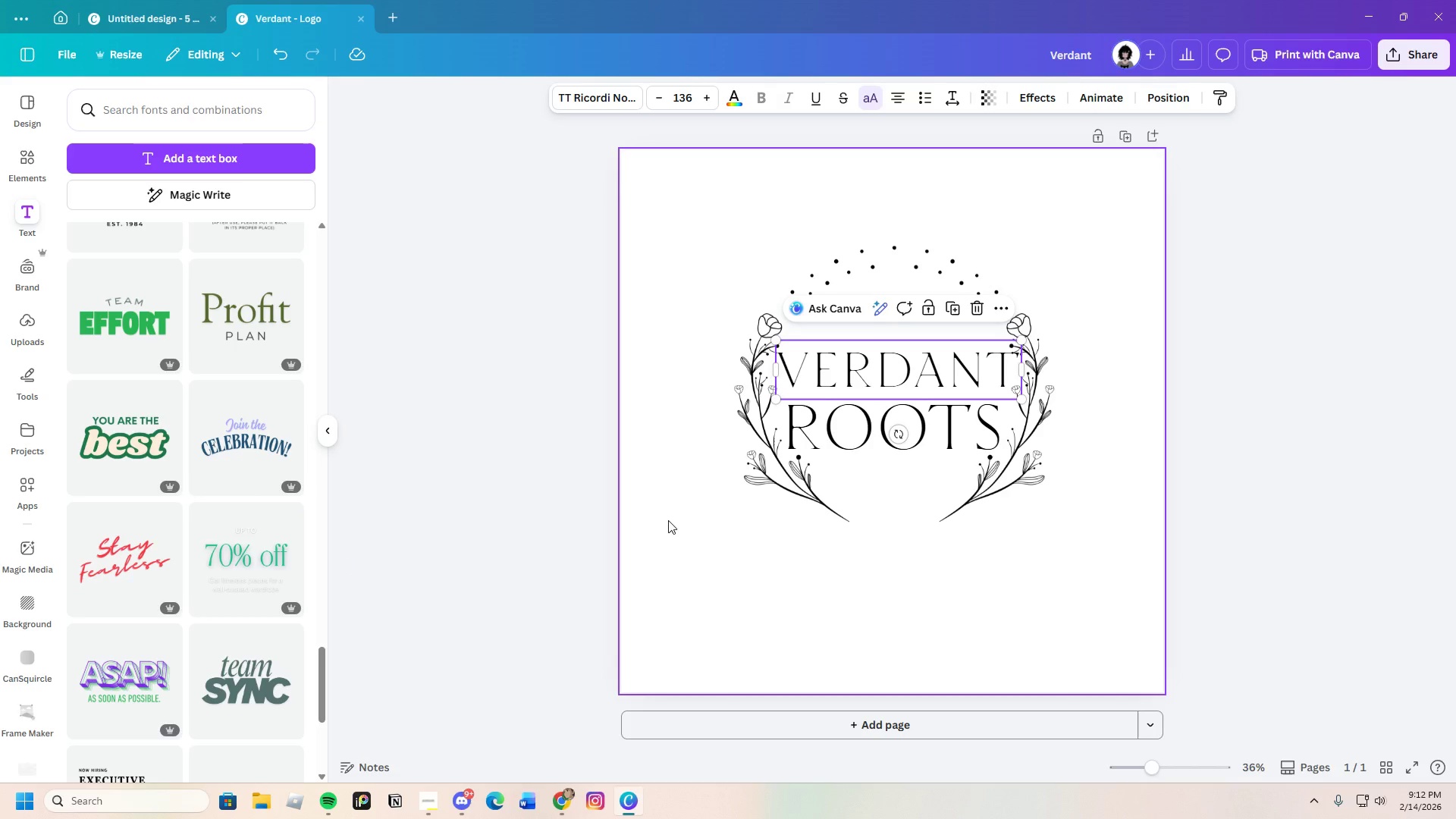 
left_click([824, 435])
 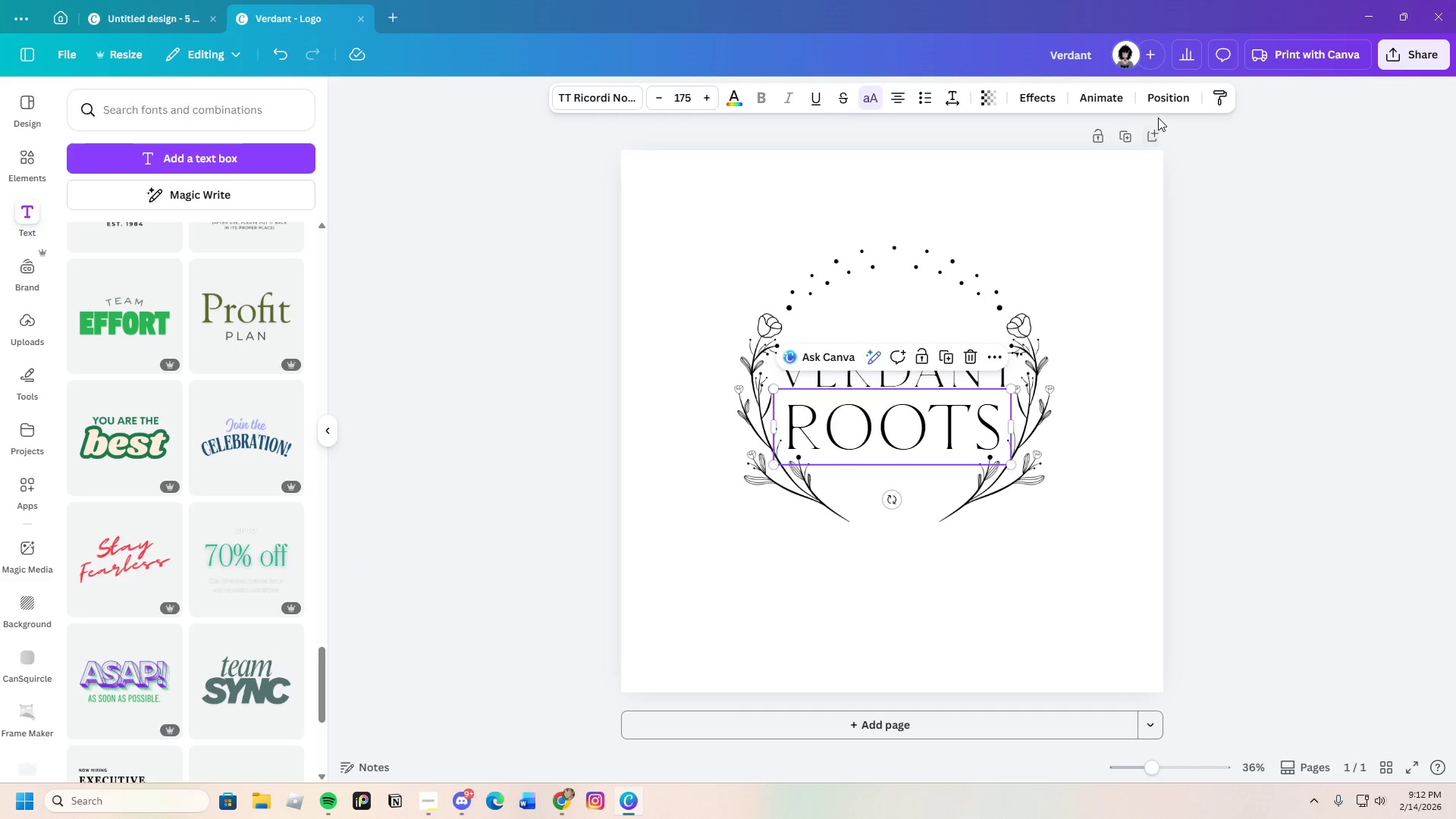 
left_click_drag(start_coordinate=[1050, 97], to_coordinate=[1046, 96])
 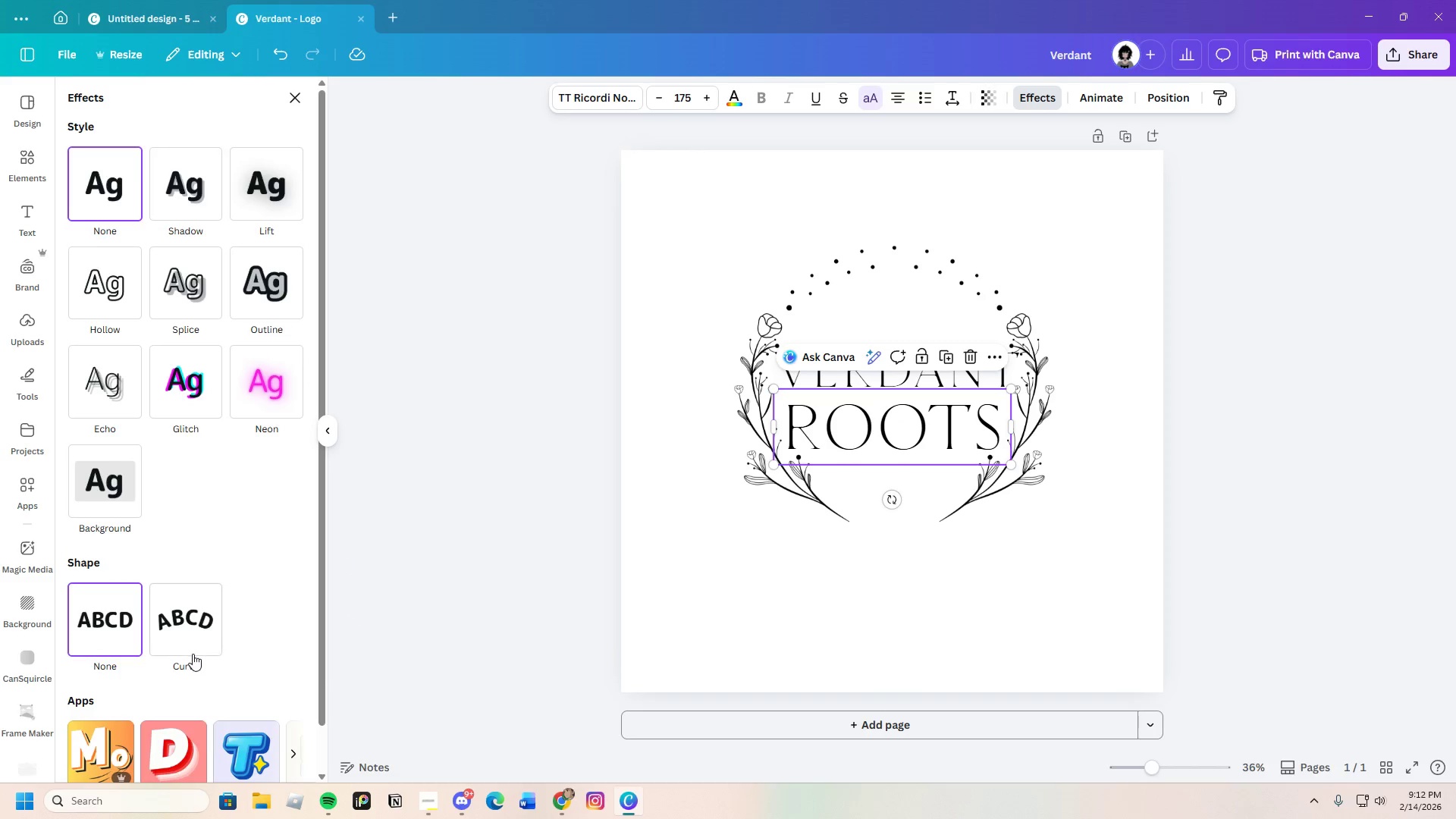 
left_click([197, 633])
 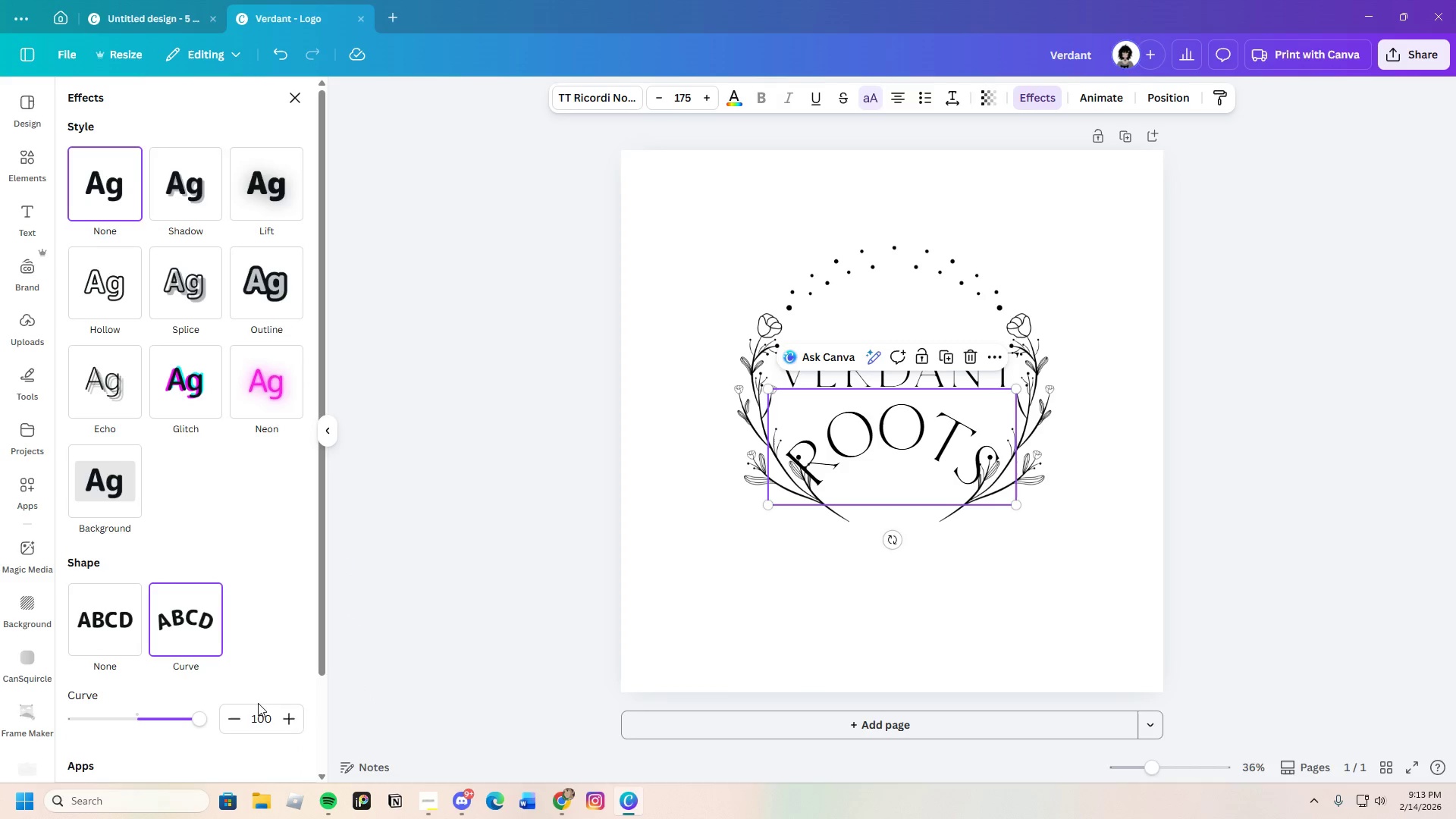 
left_click_drag(start_coordinate=[201, 719], to_coordinate=[100, 723])
 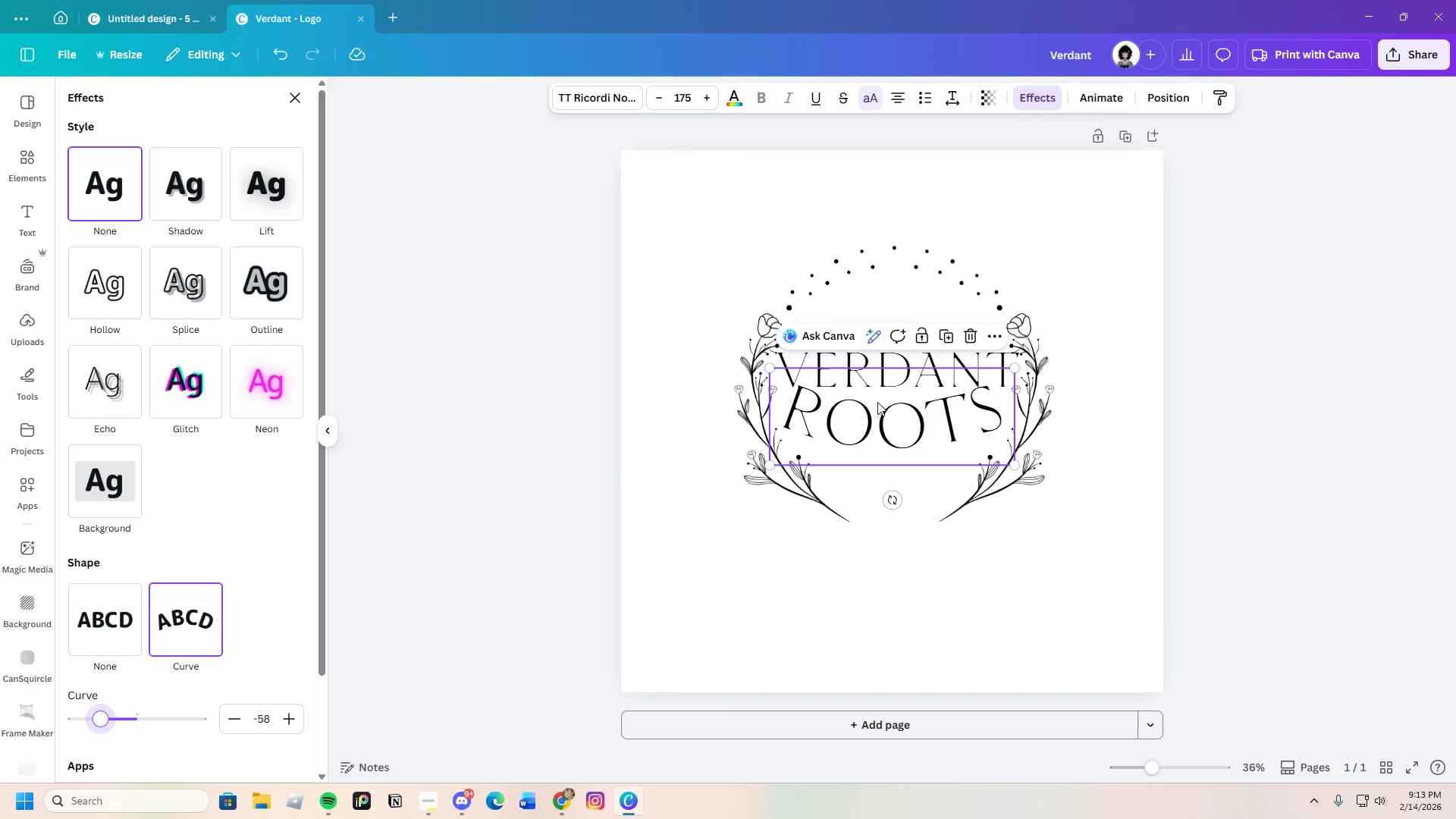 
left_click_drag(start_coordinate=[877, 402], to_coordinate=[882, 455])
 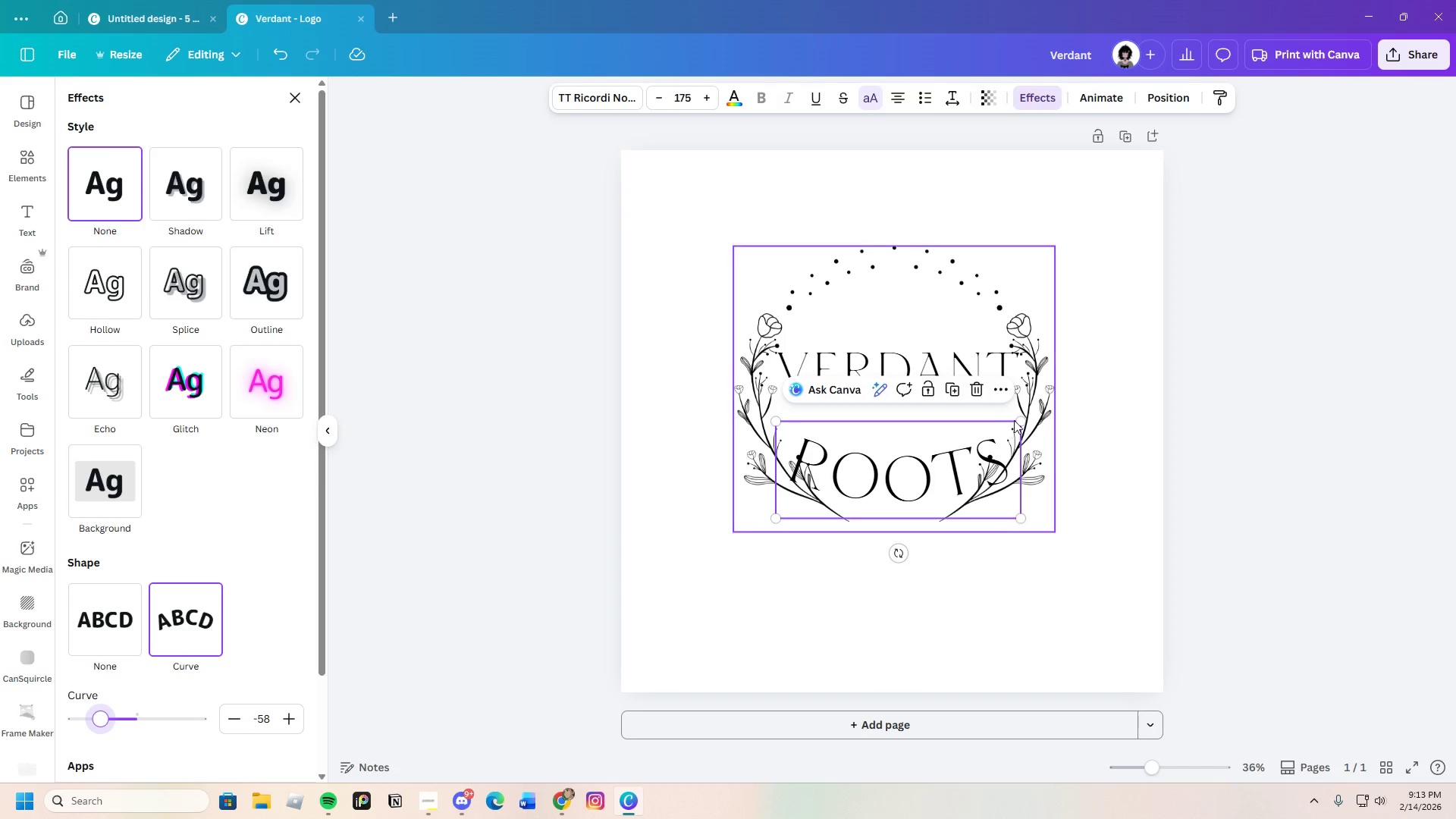 
left_click_drag(start_coordinate=[1016, 419], to_coordinate=[953, 452])
 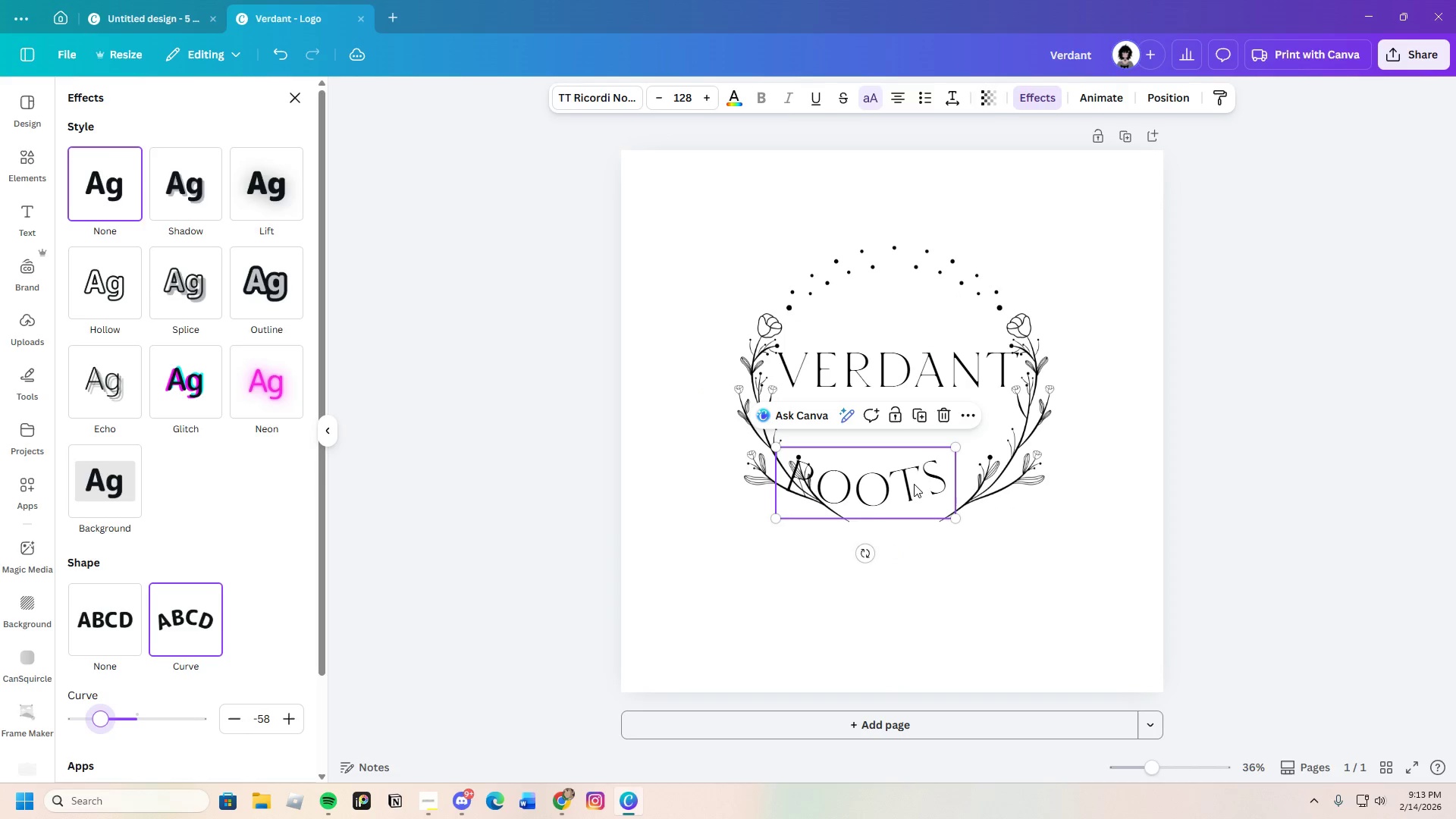 
left_click_drag(start_coordinate=[914, 482], to_coordinate=[933, 474])
 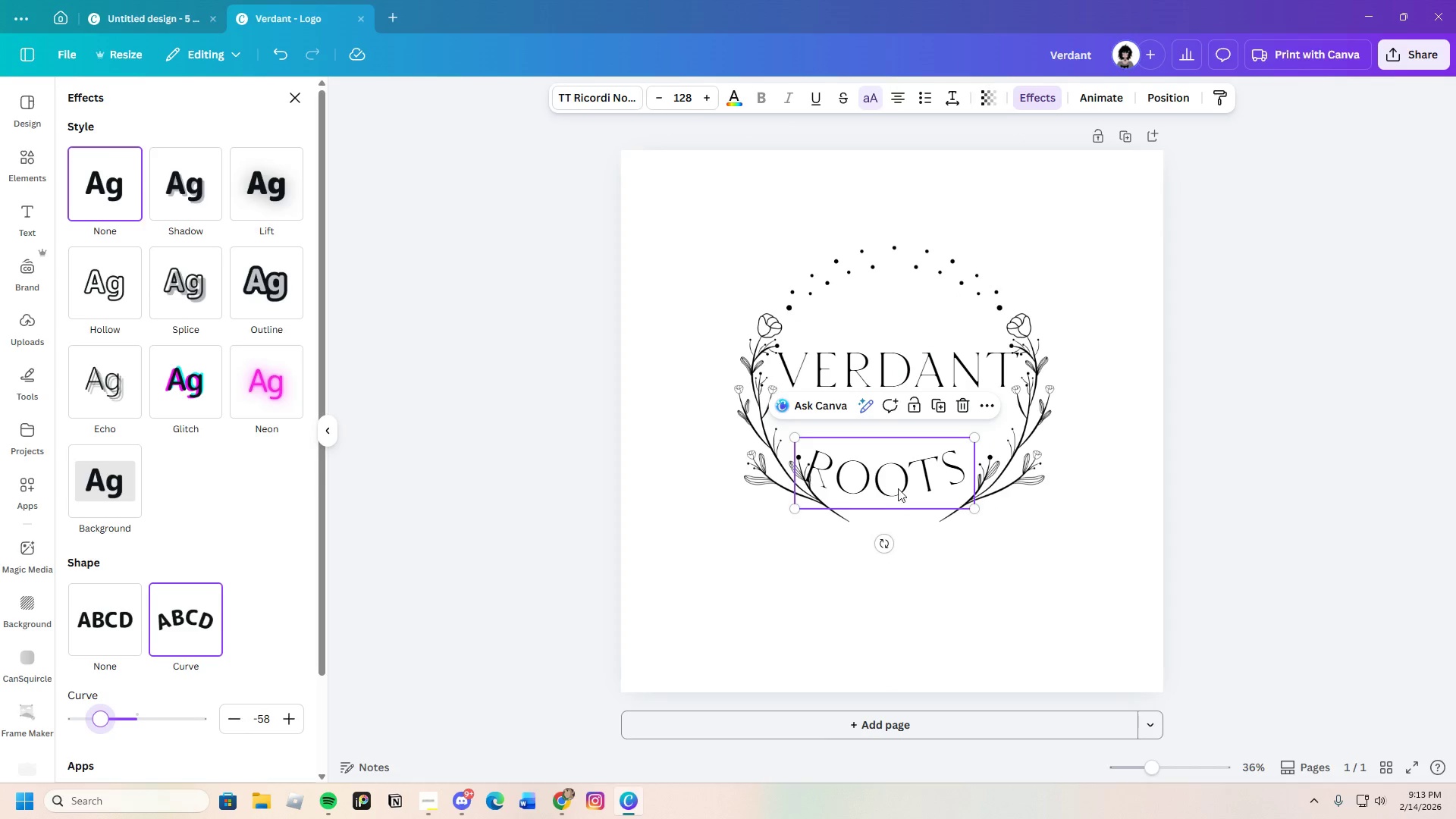 
left_click_drag(start_coordinate=[856, 463], to_coordinate=[866, 462])
 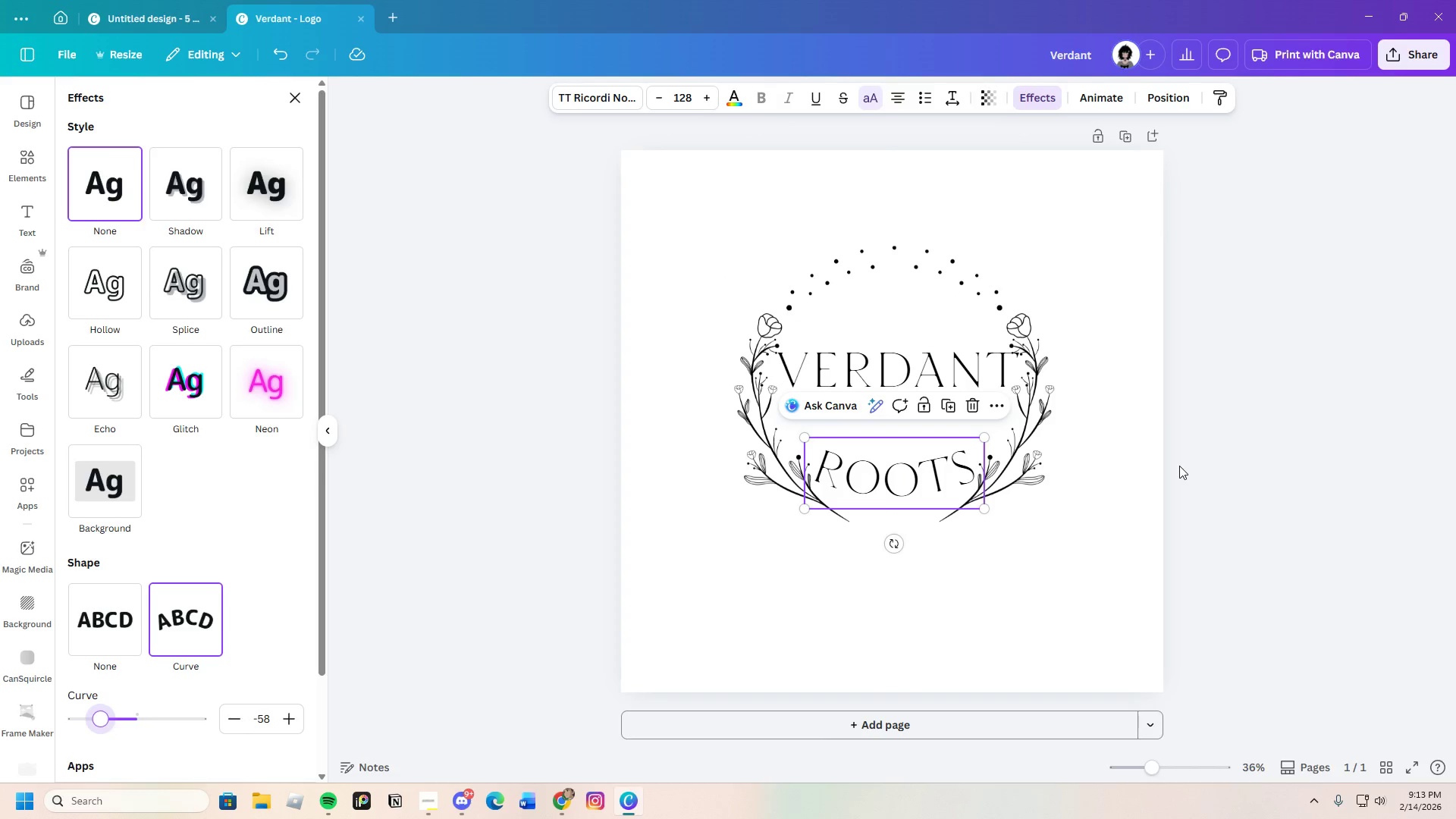 
left_click([1179, 466])
 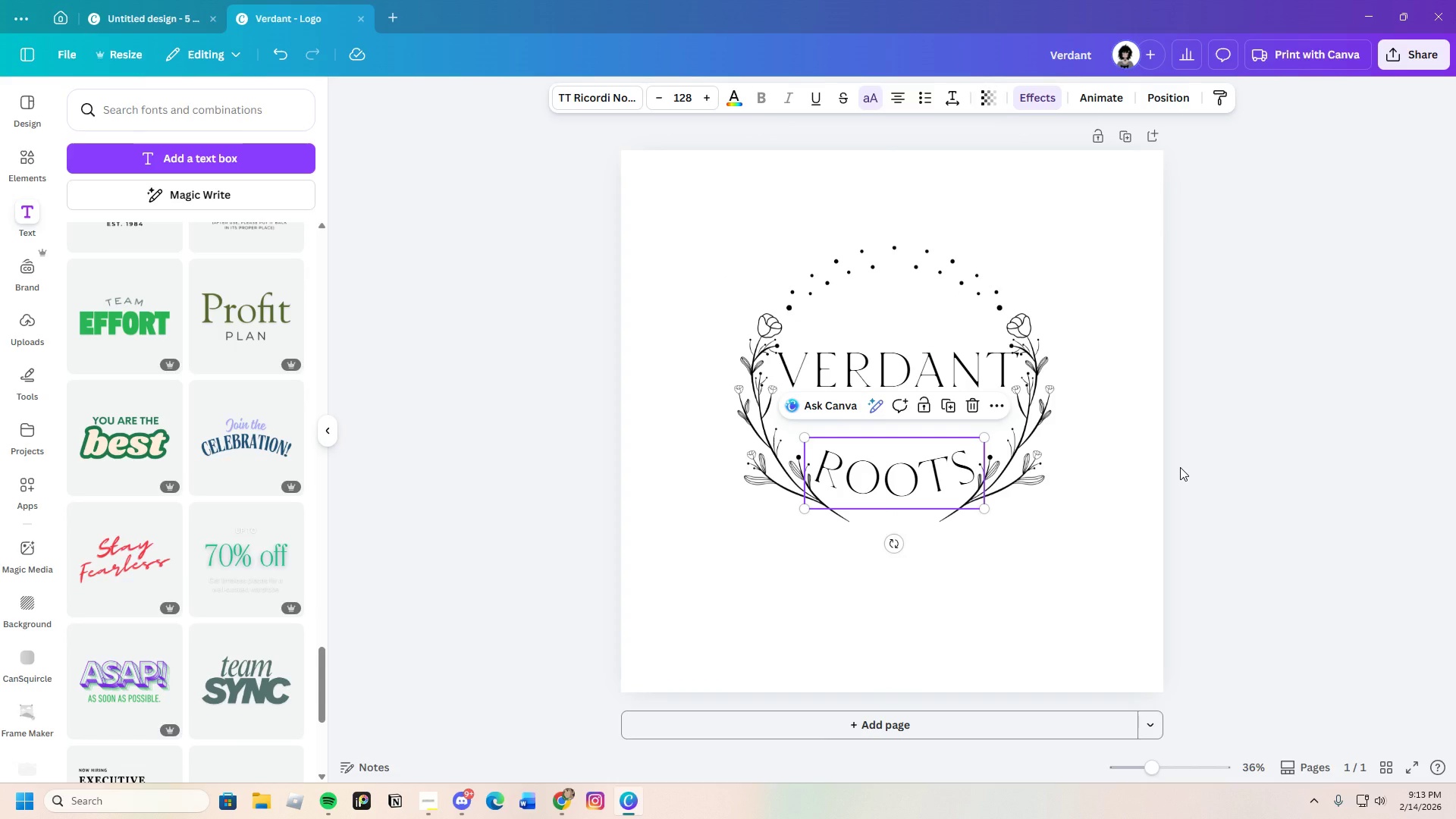 
wait(5.53)
 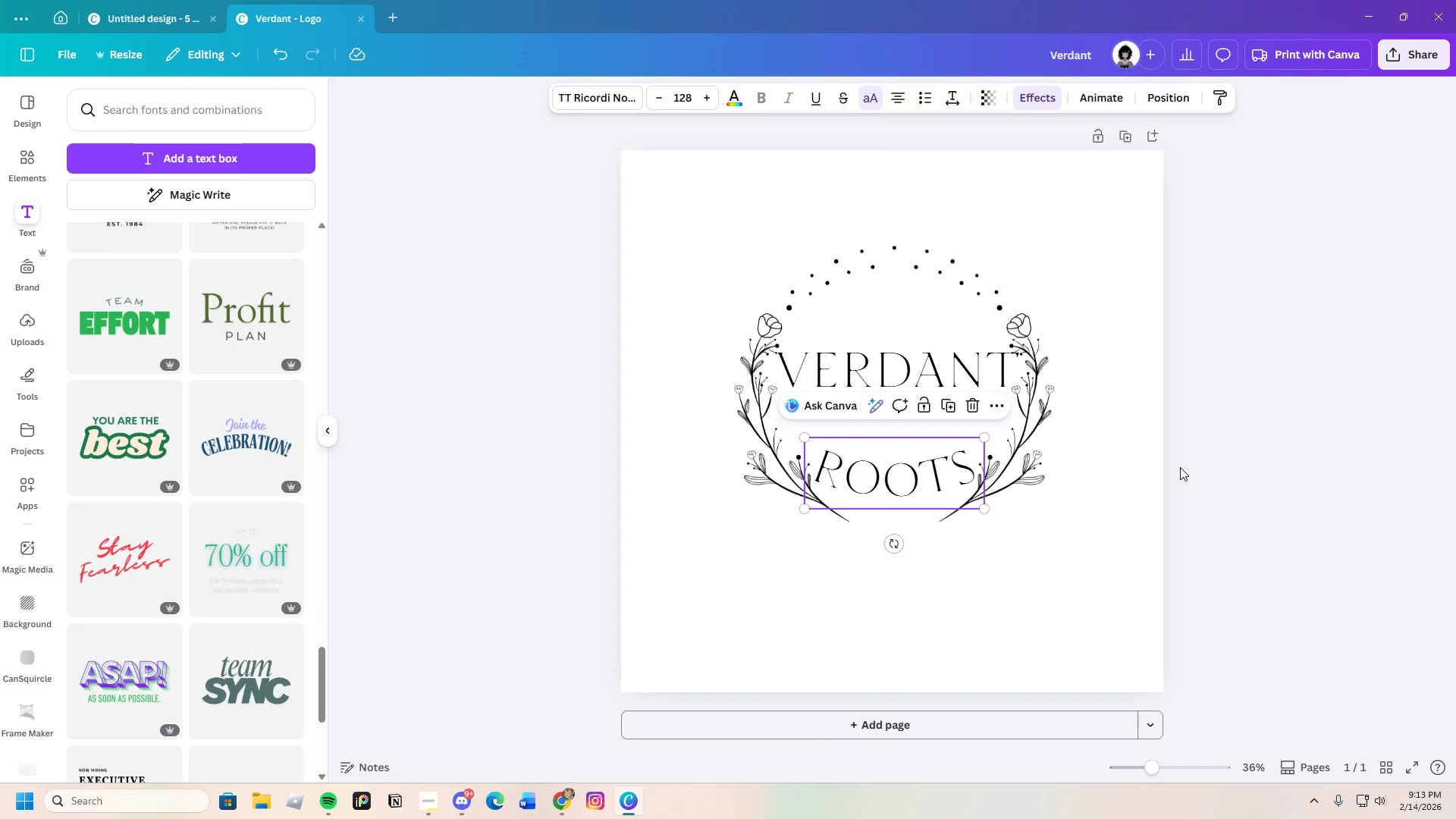 
left_click([1059, 533])
 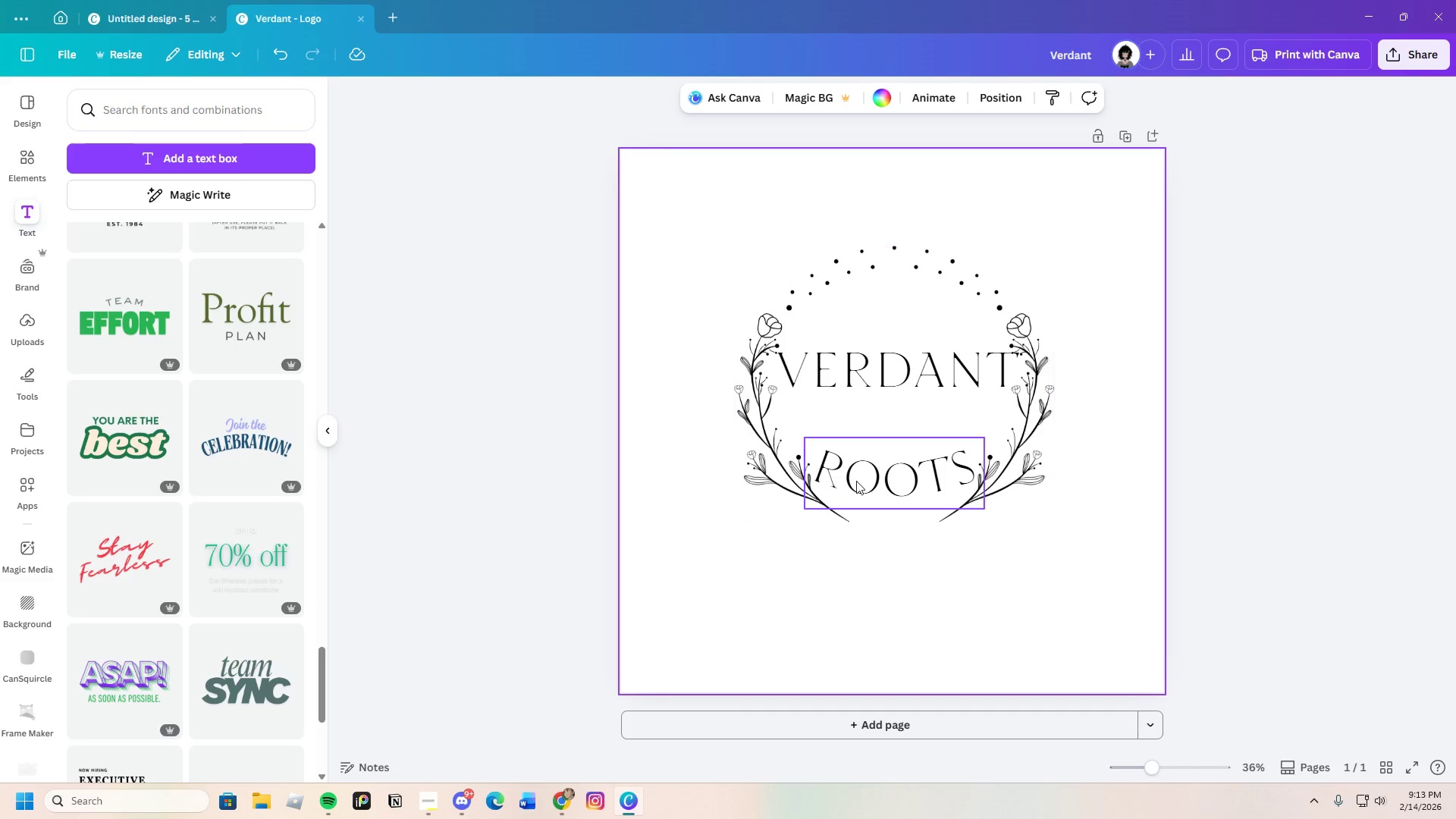 
left_click([833, 472])
 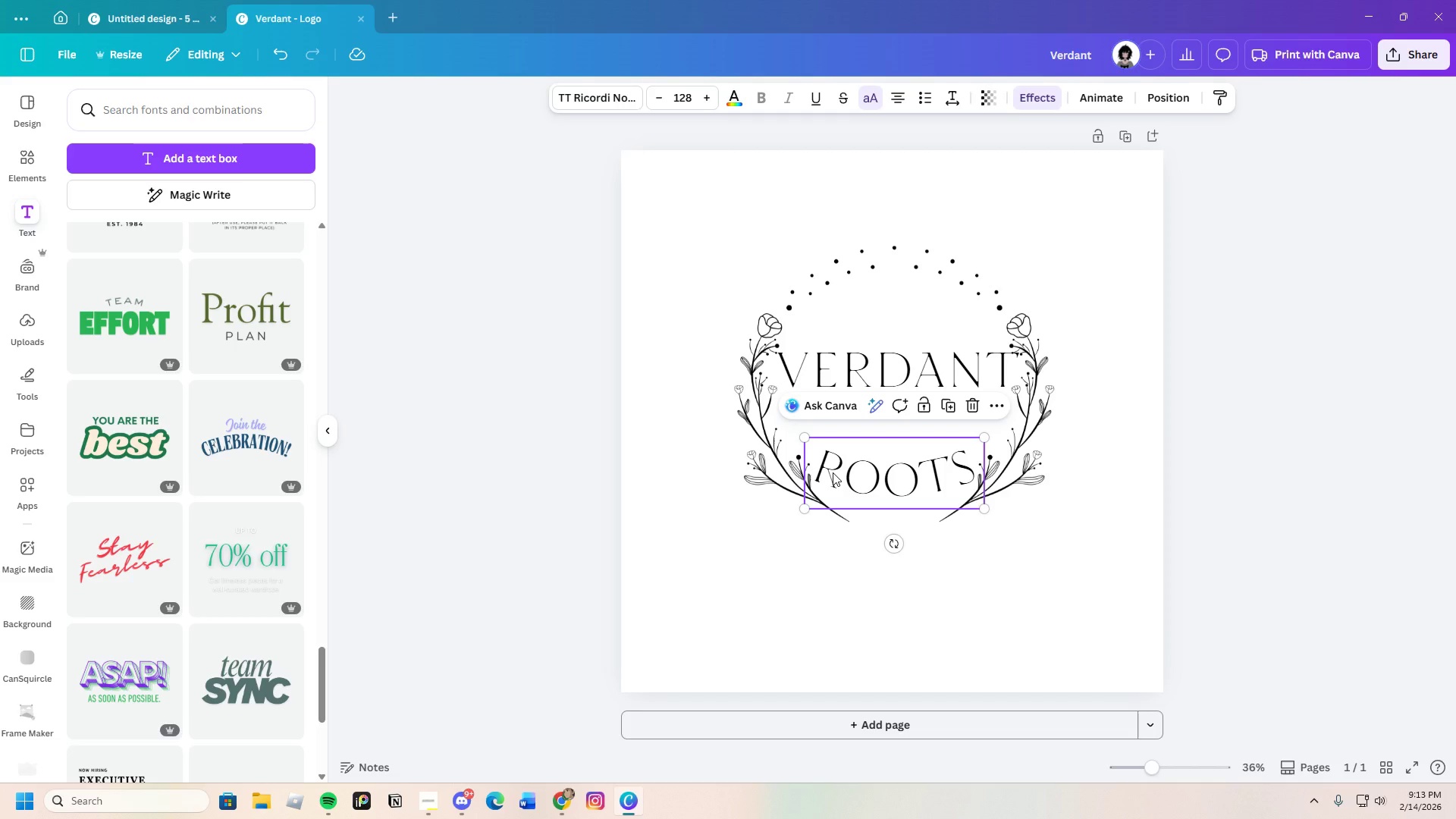 
wait(20.58)
 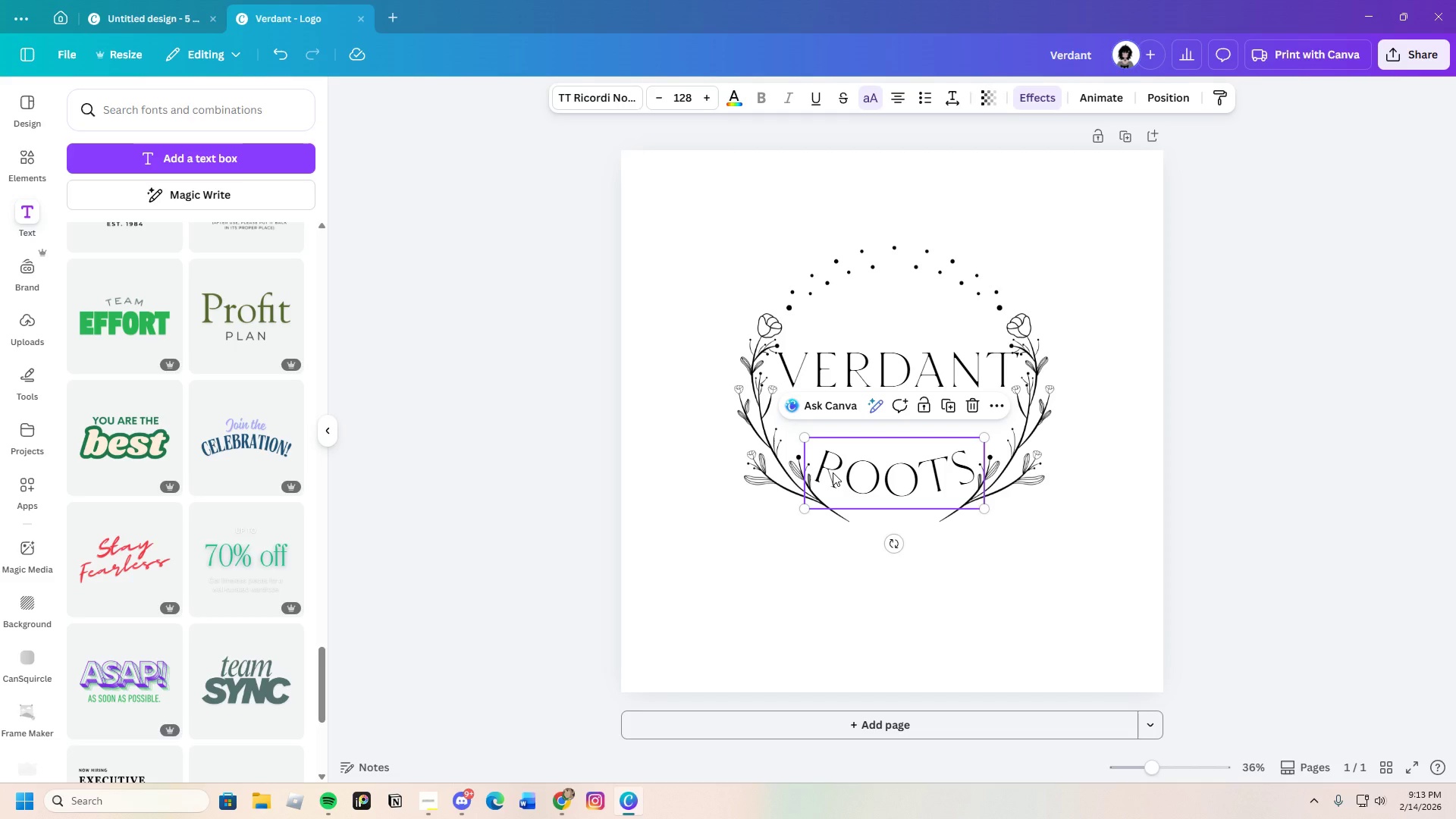 
scroll: coordinate [195, 674], scroll_direction: down, amount: 16.0
 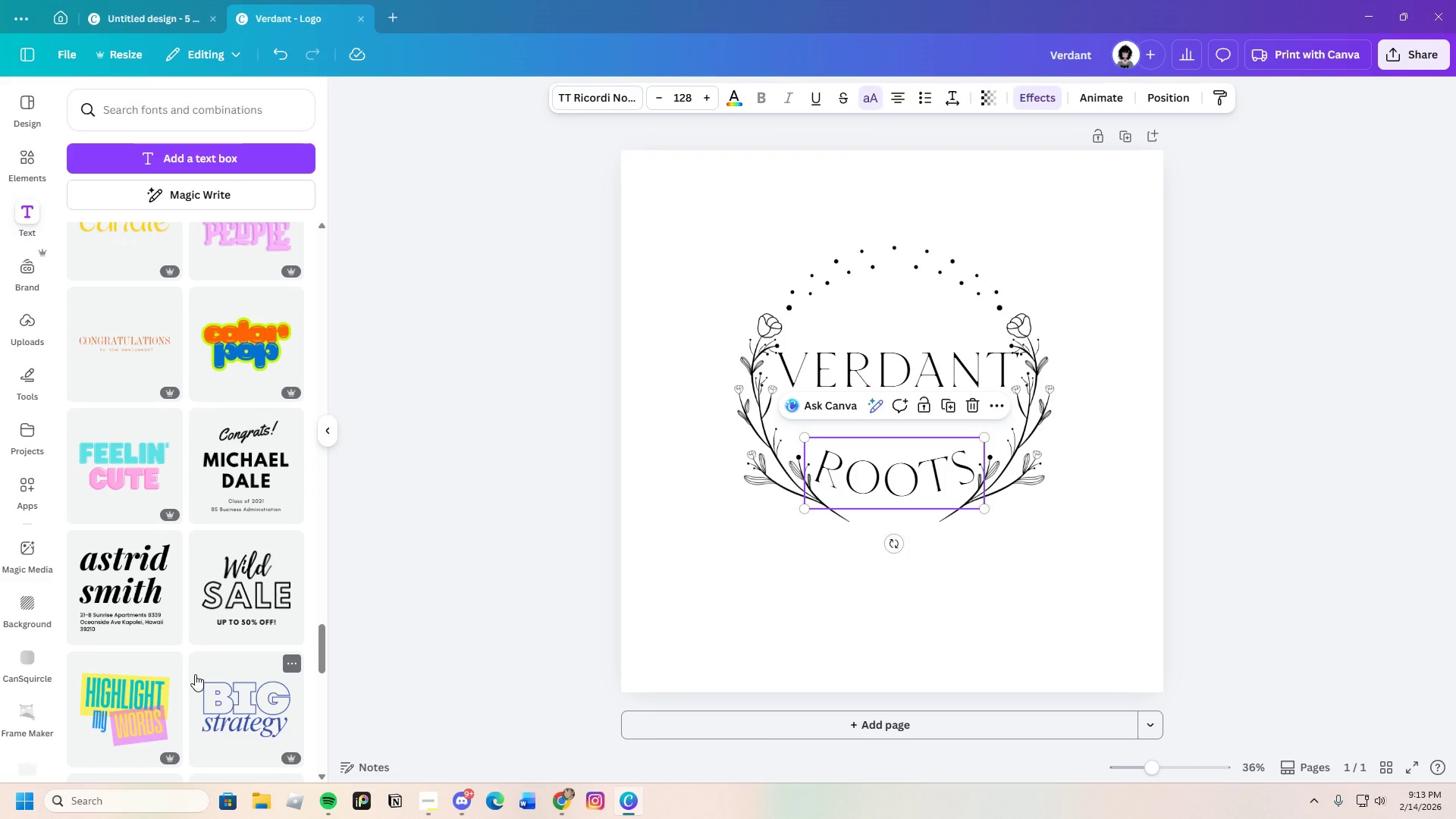 
scroll: coordinate [193, 661], scroll_direction: down, amount: 5.0
 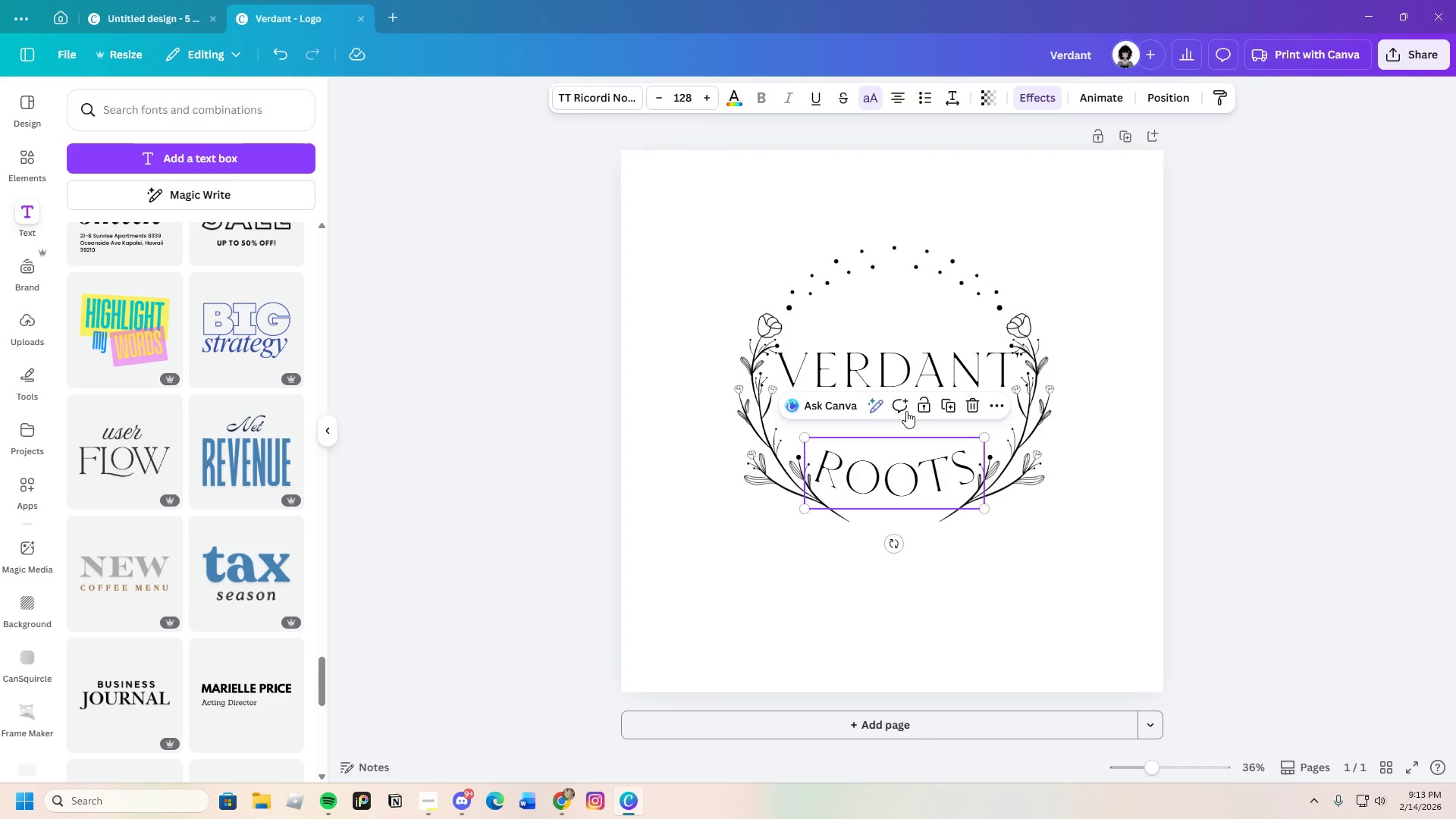 
left_click([1125, 446])
 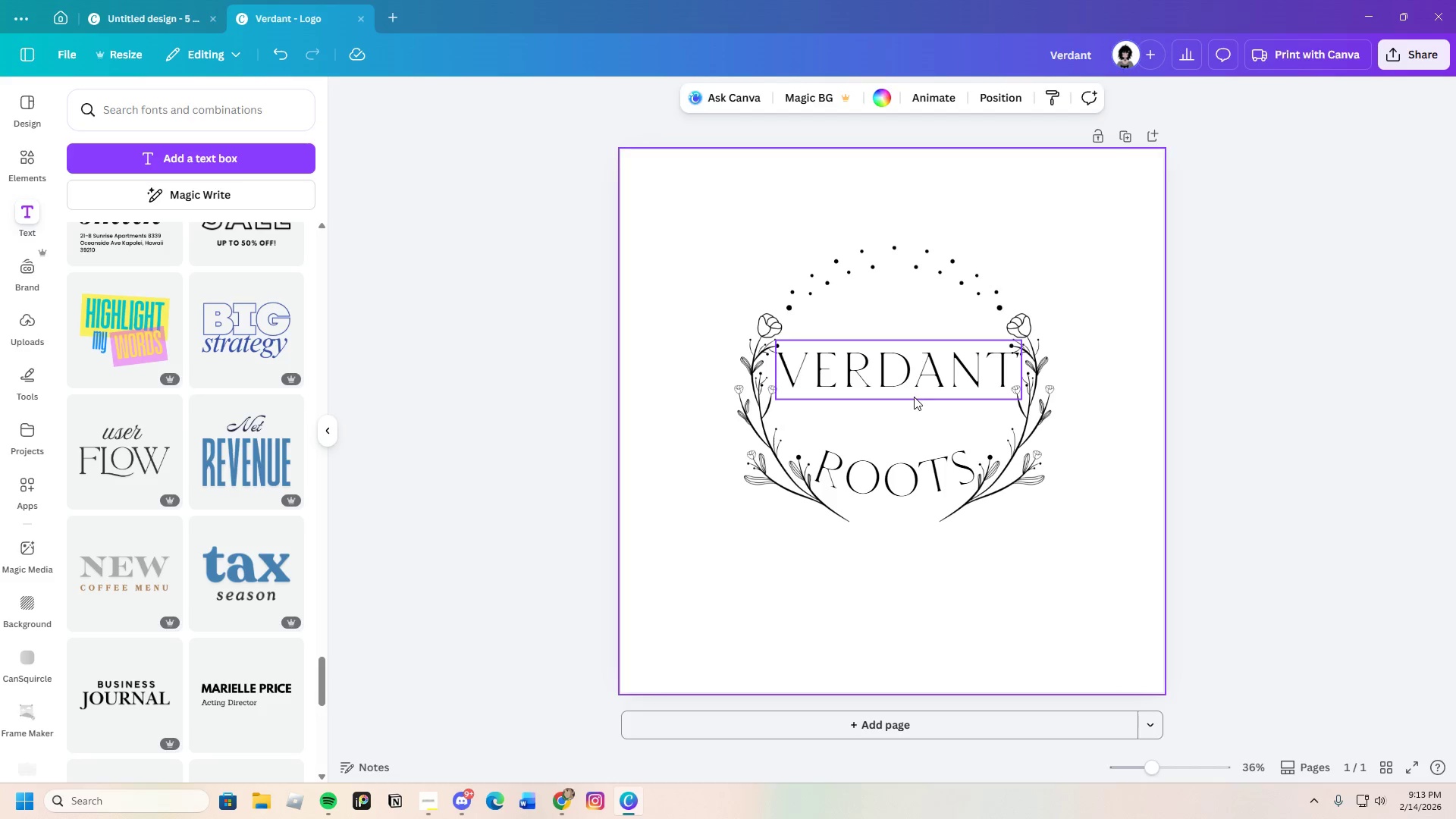 
left_click([912, 397])
 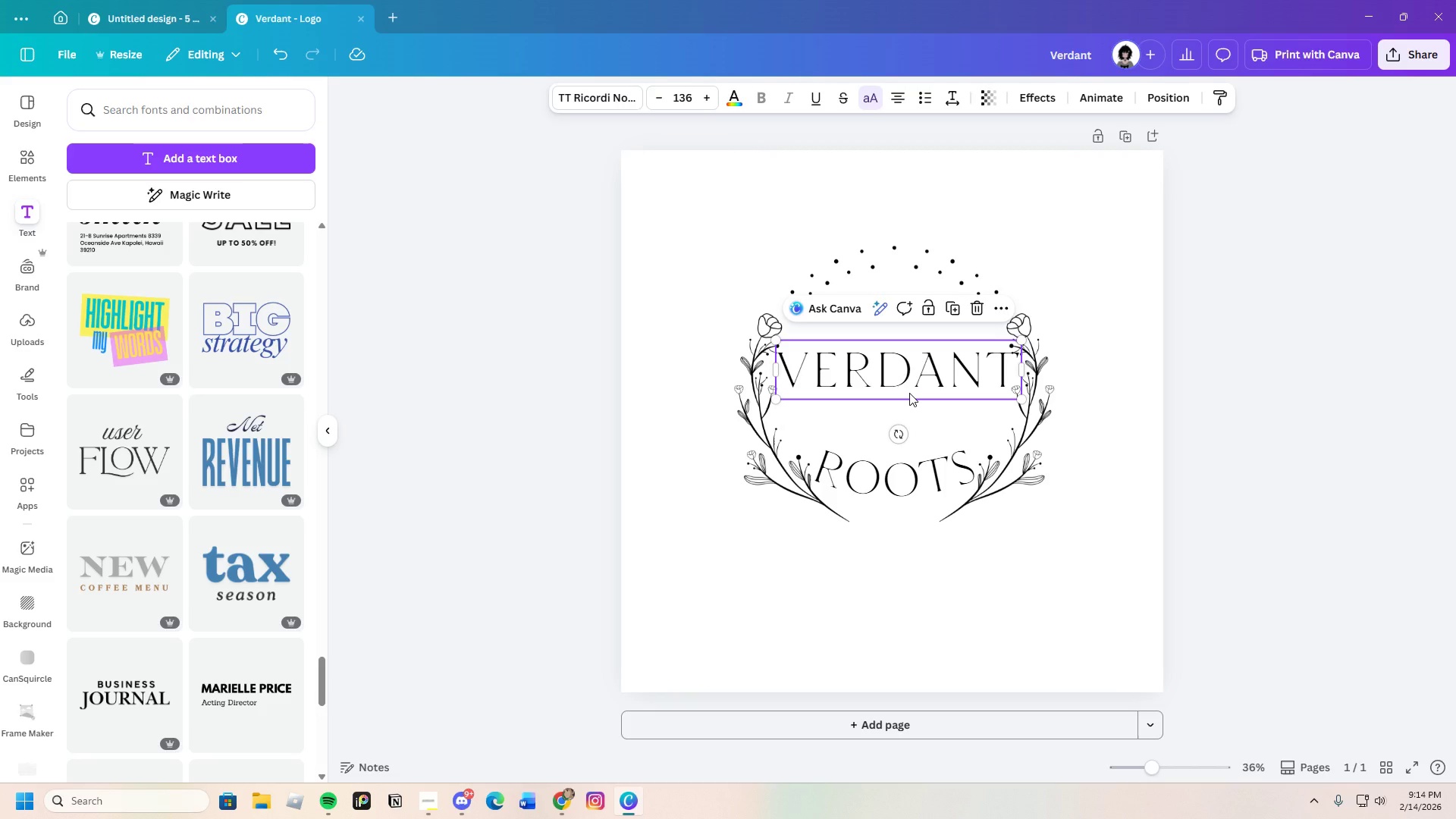 
left_click_drag(start_coordinate=[909, 393], to_coordinate=[910, 401])
 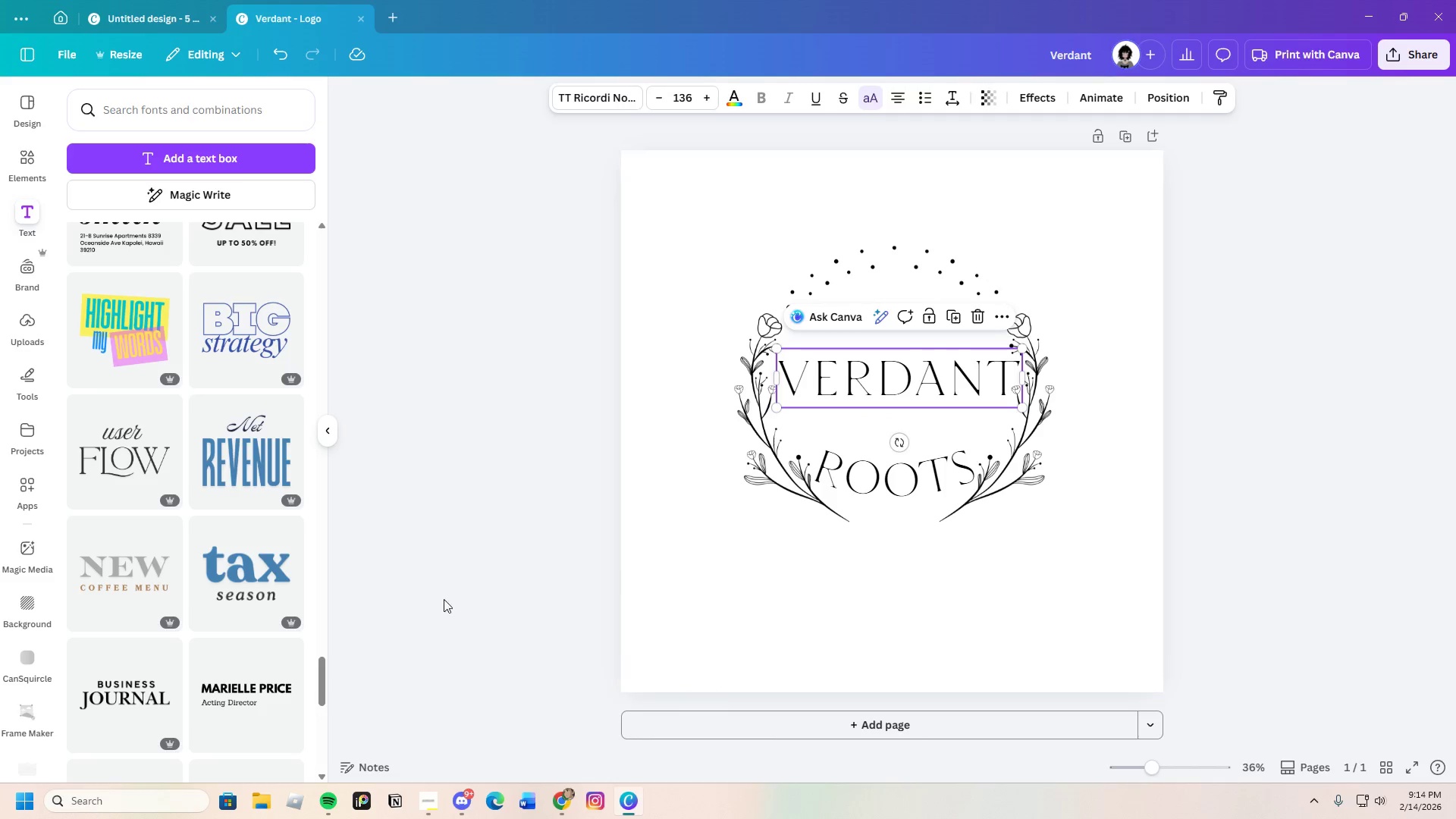 
scroll: coordinate [187, 647], scroll_direction: down, amount: 4.0
 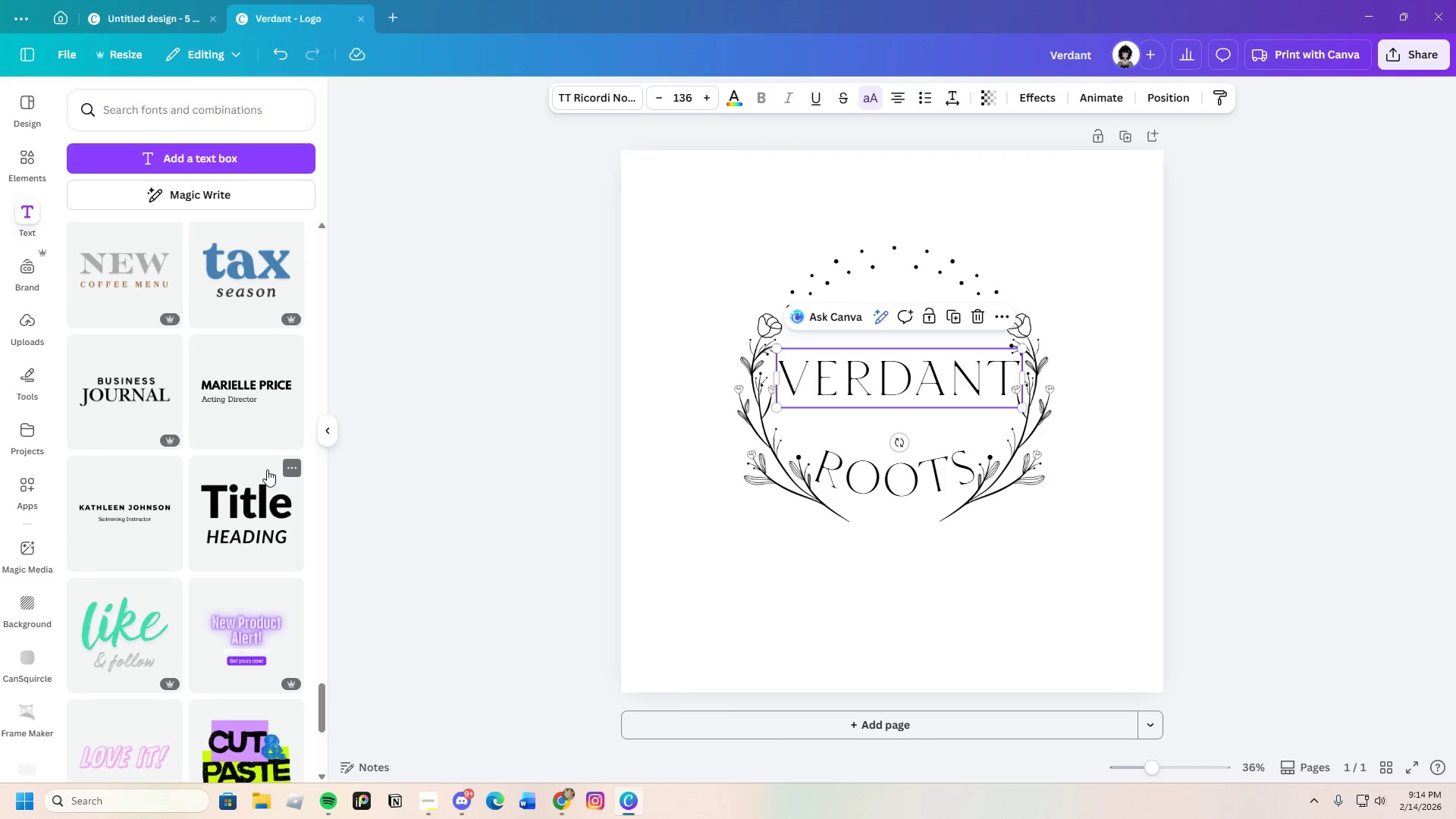 
left_click([129, 413])
 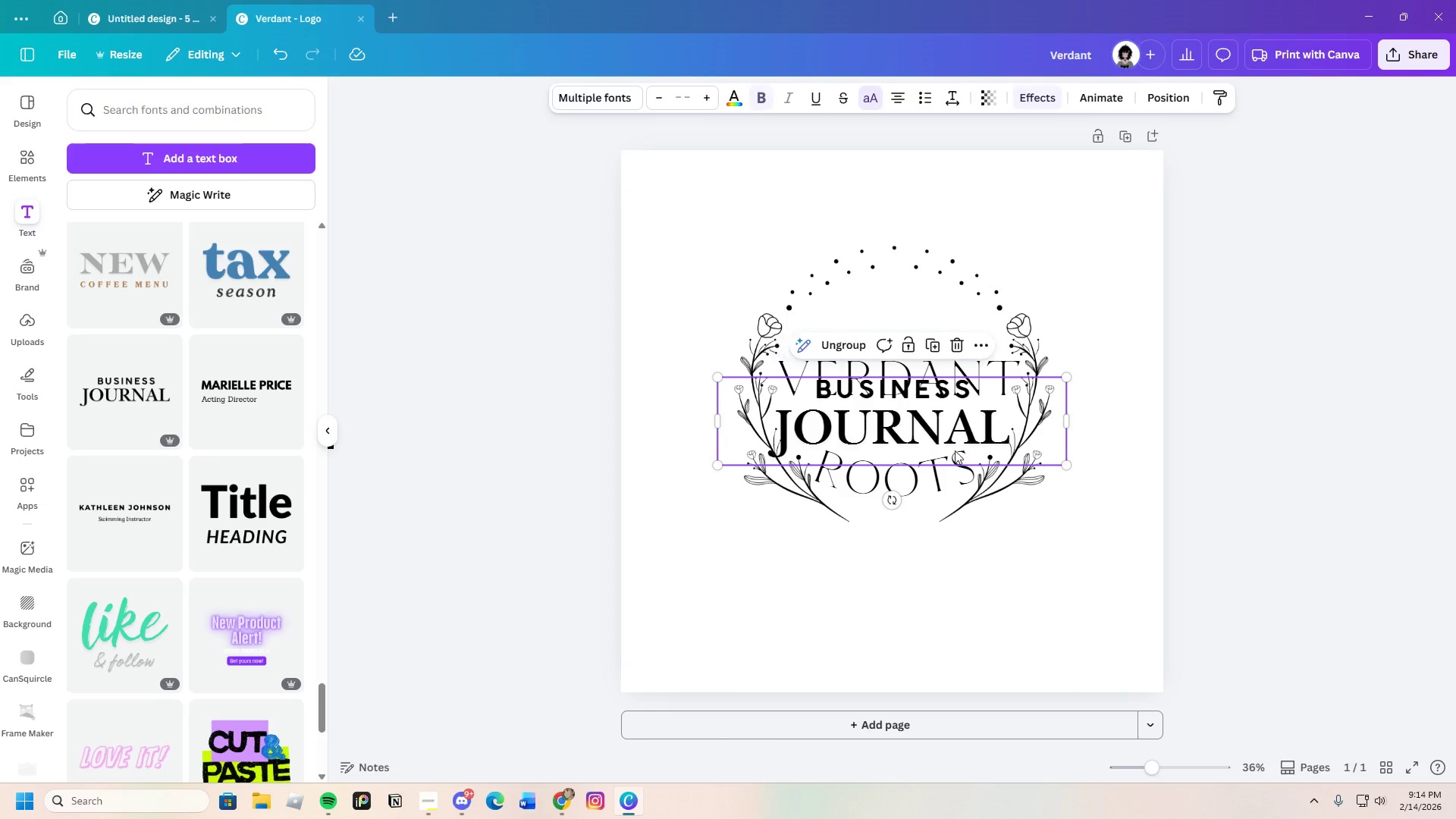 
left_click_drag(start_coordinate=[939, 425], to_coordinate=[943, 576])
 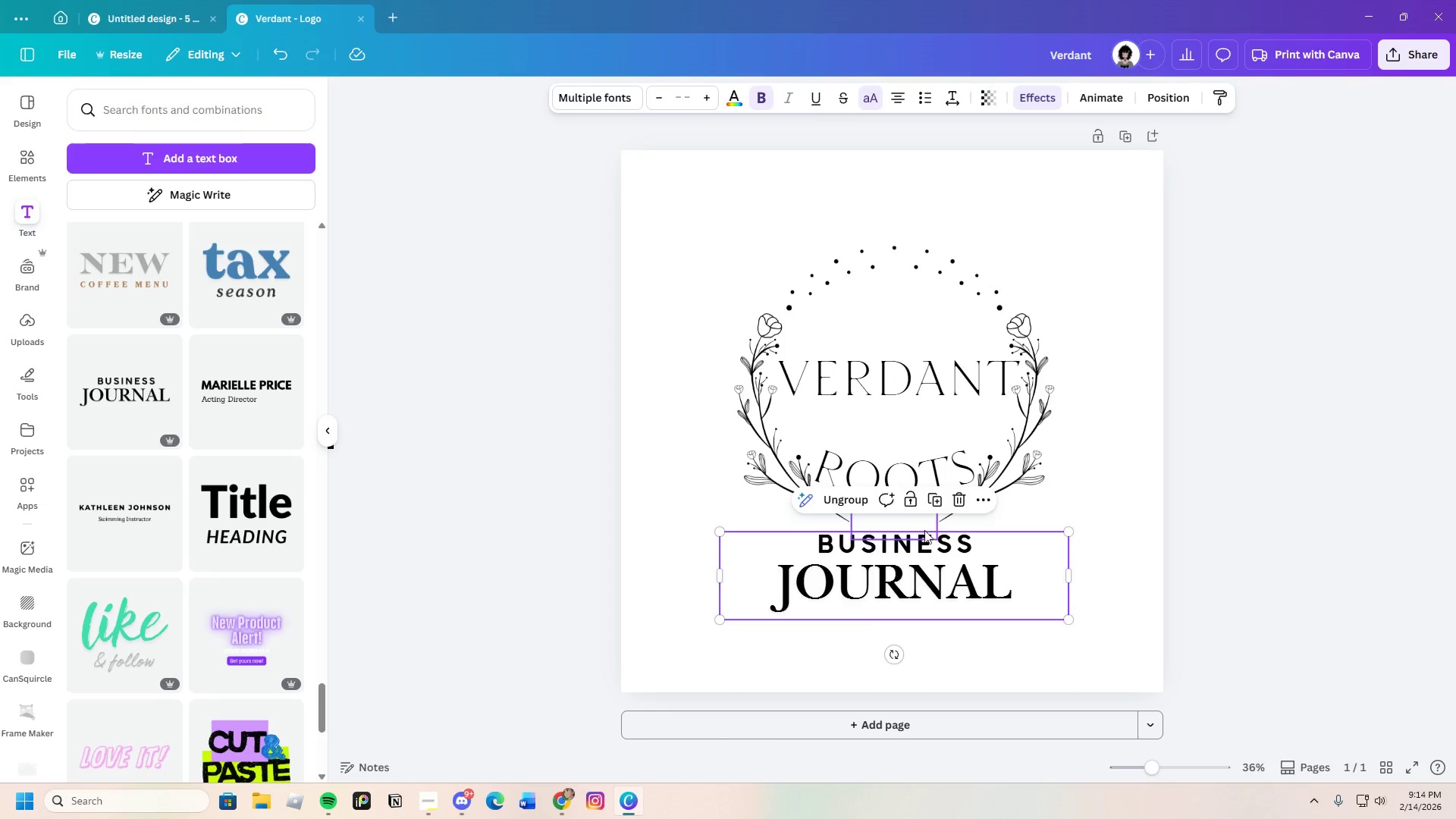 
left_click([925, 531])
 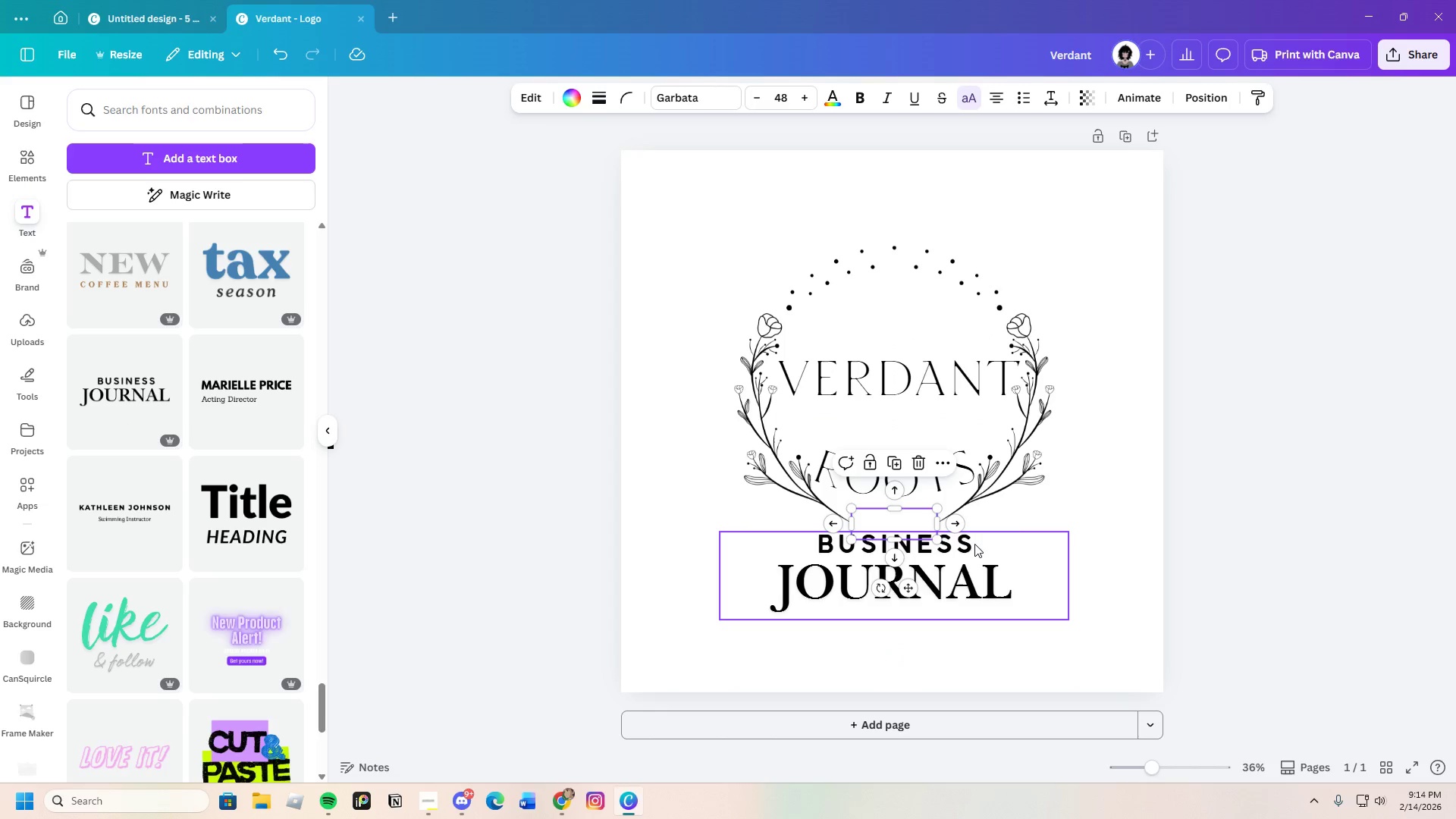 
left_click([977, 541])
 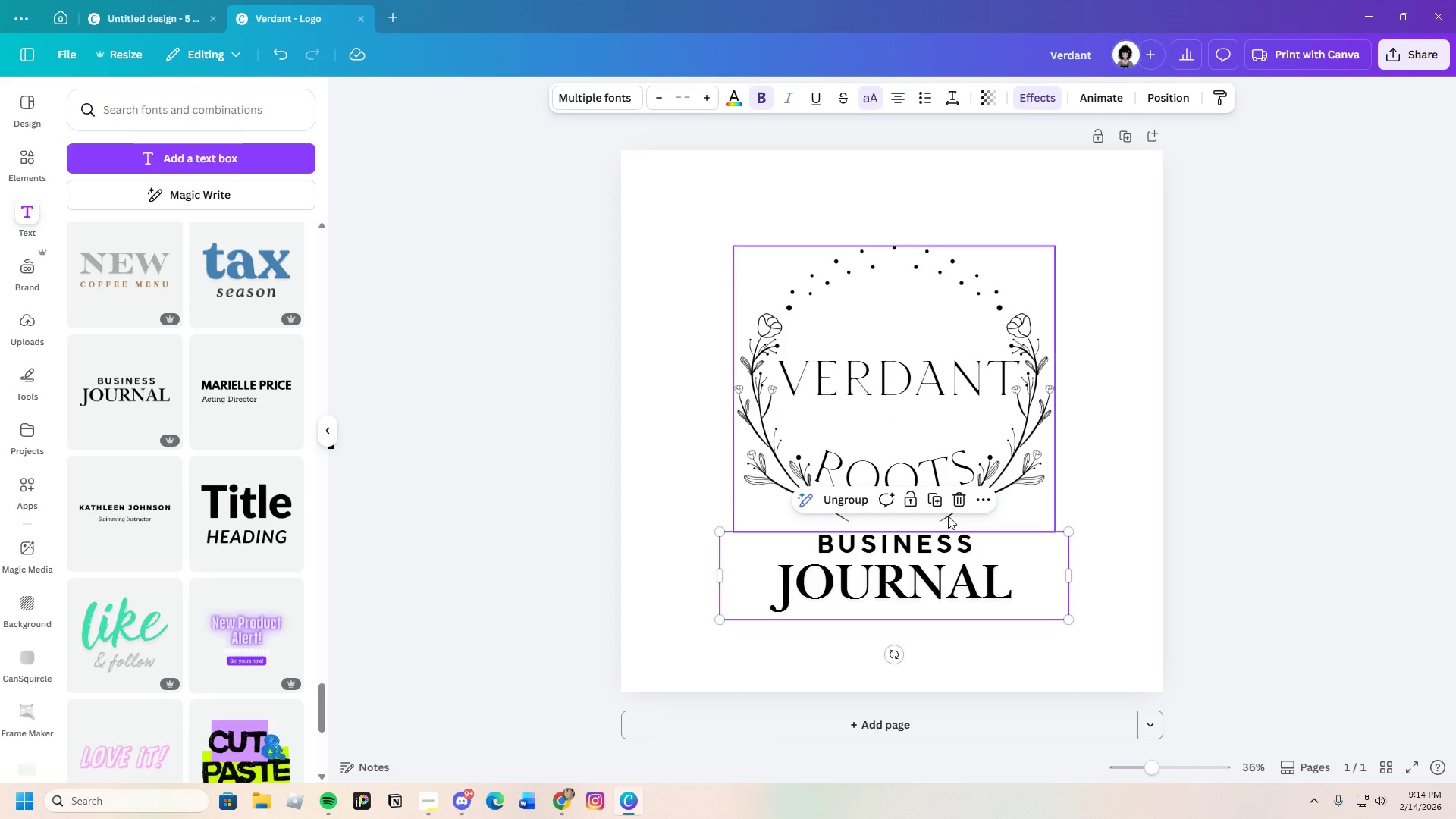 
left_click([975, 547])
 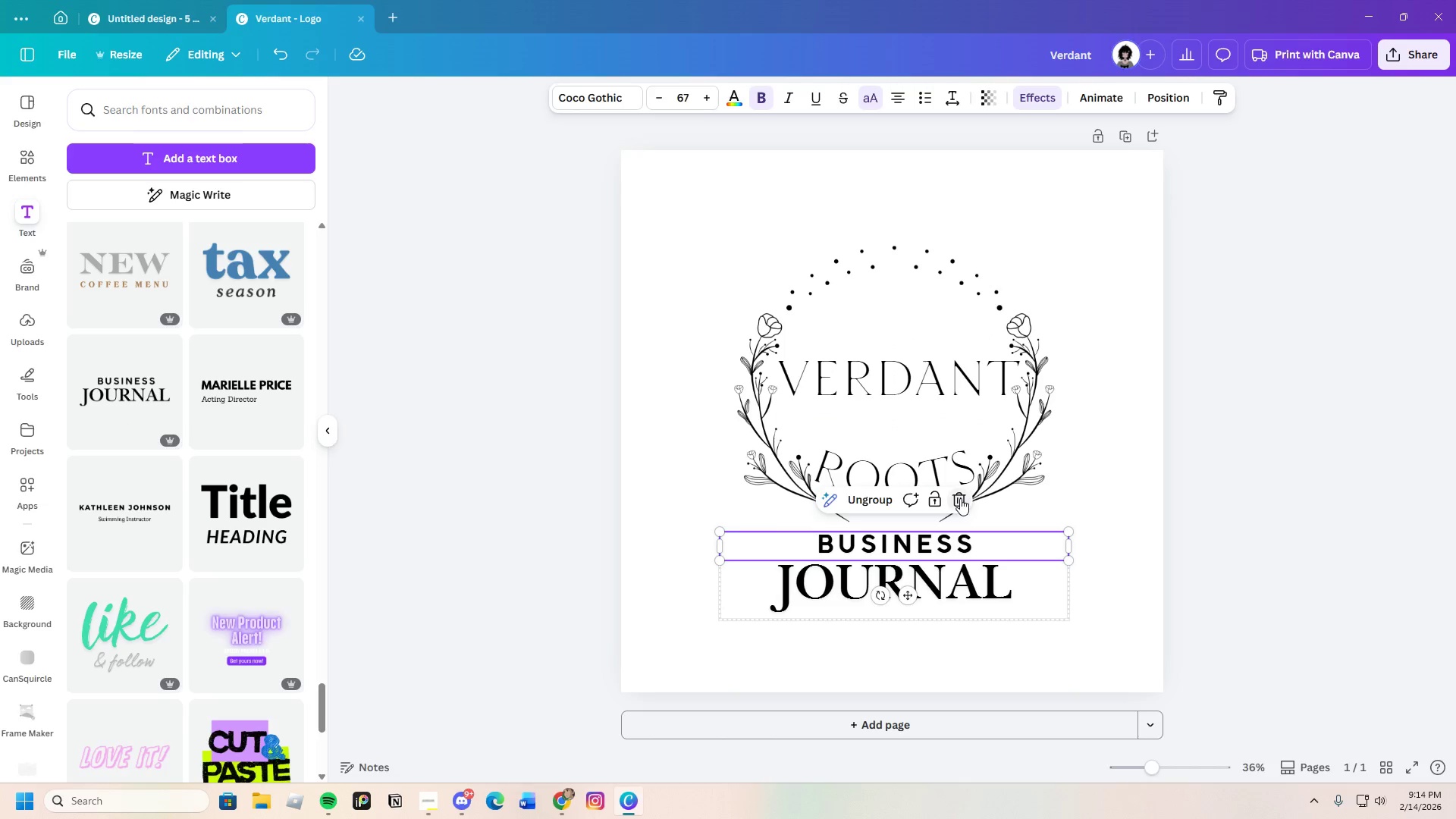 
double_click([1013, 604])
 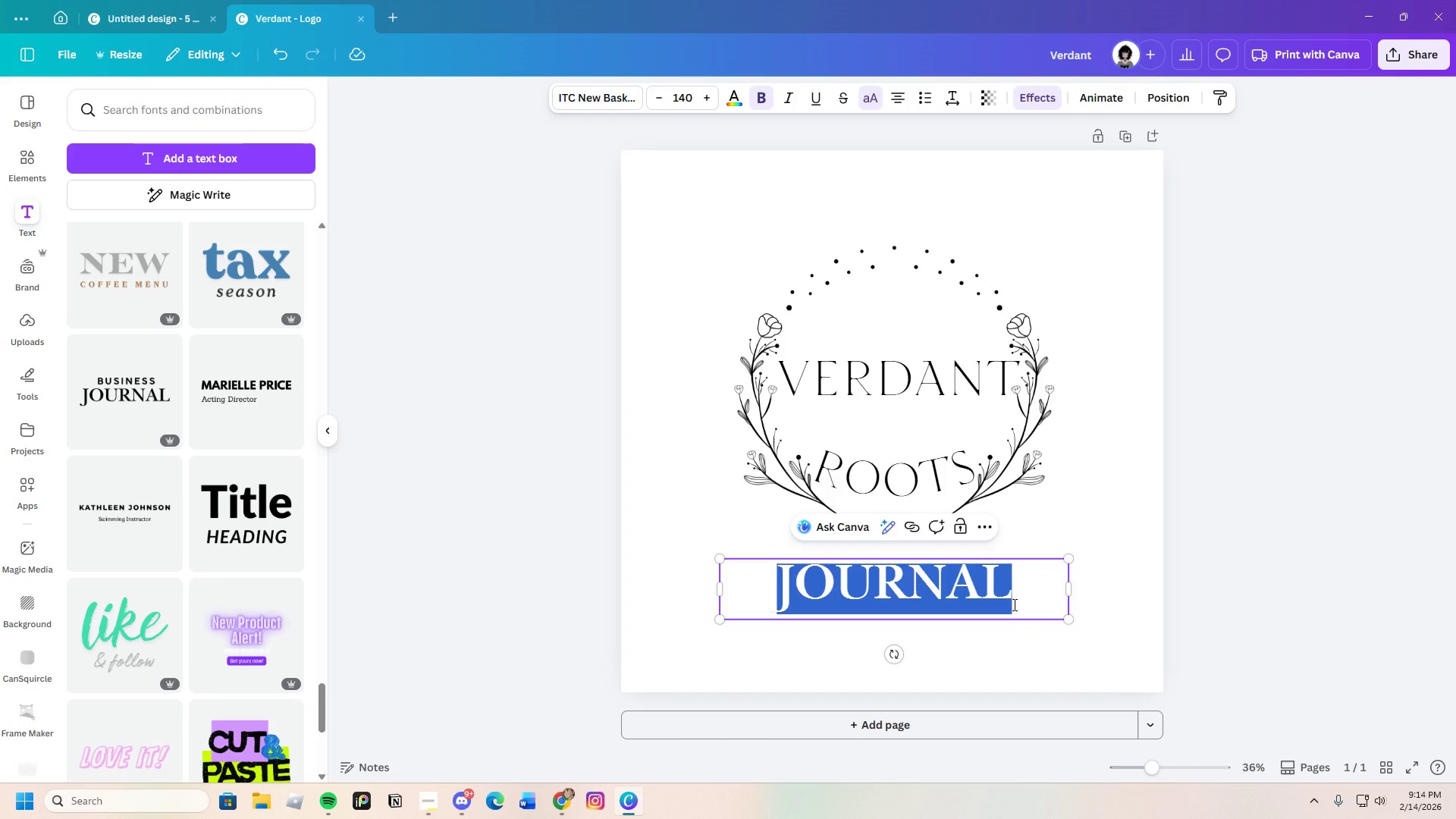 
key(Backspace)
type(ROOTS)
 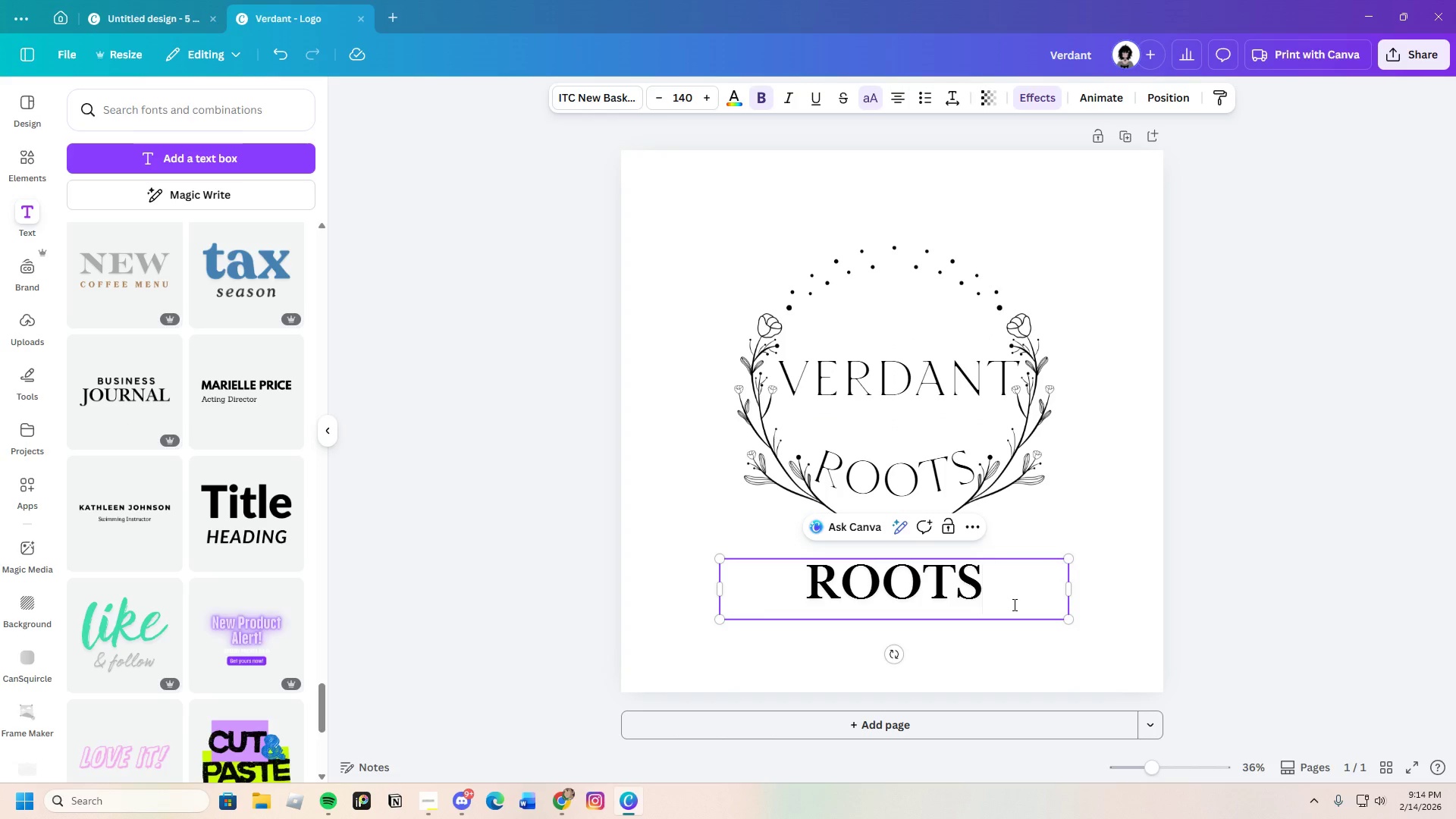 
wait(6.7)
 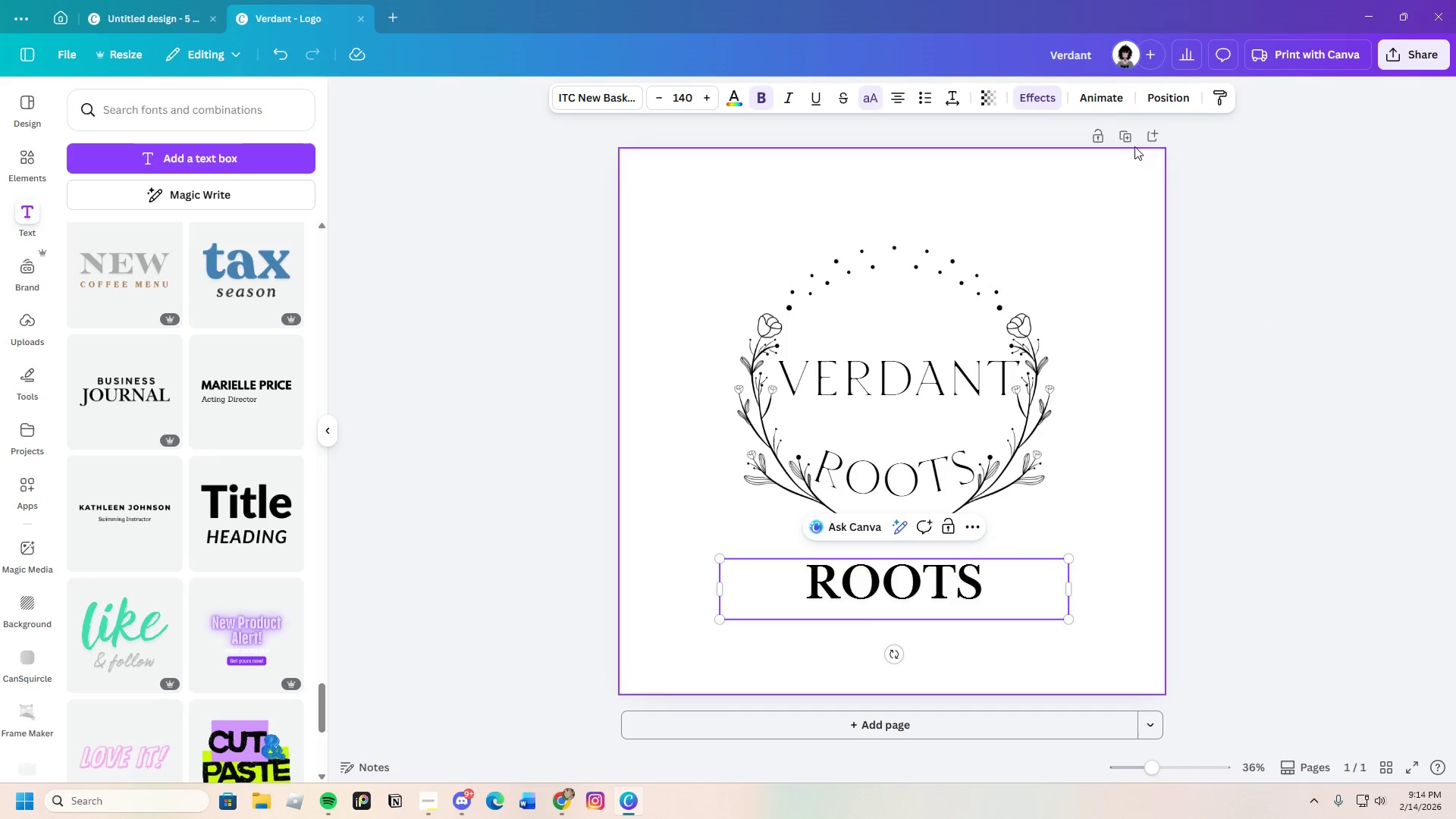 
left_click([1039, 101])
 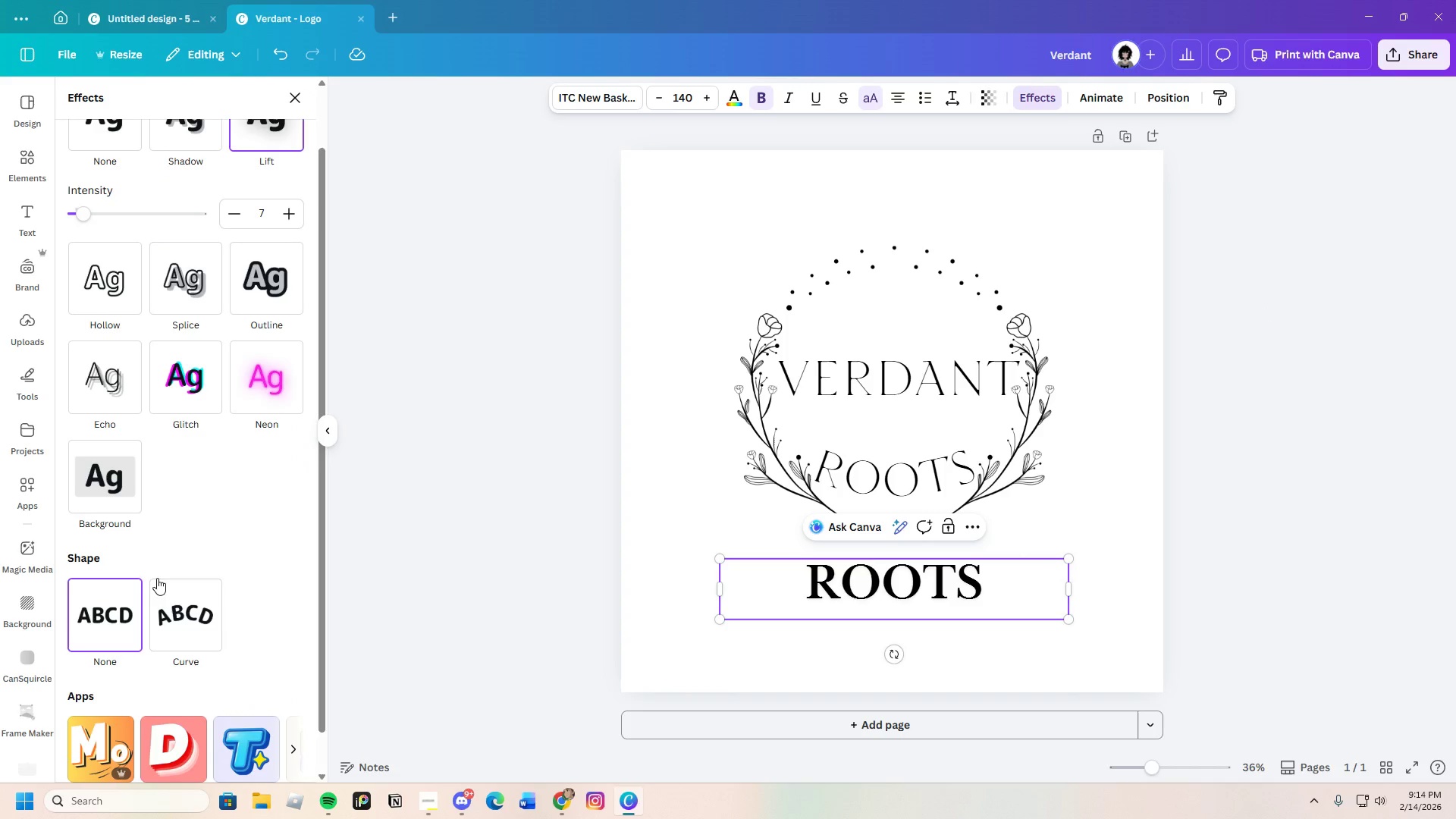 
left_click([180, 612])
 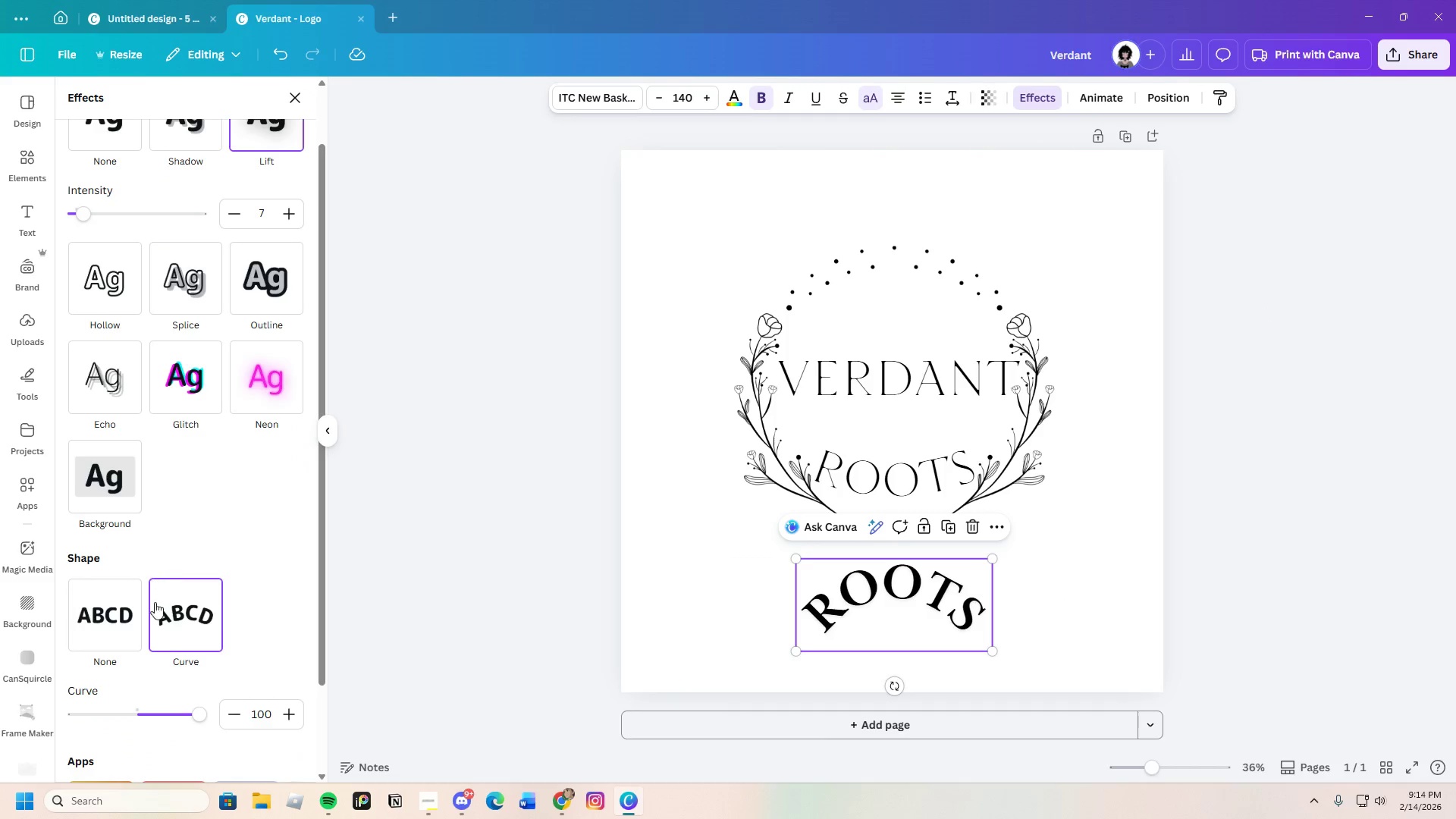 
left_click_drag(start_coordinate=[194, 713], to_coordinate=[89, 701])
 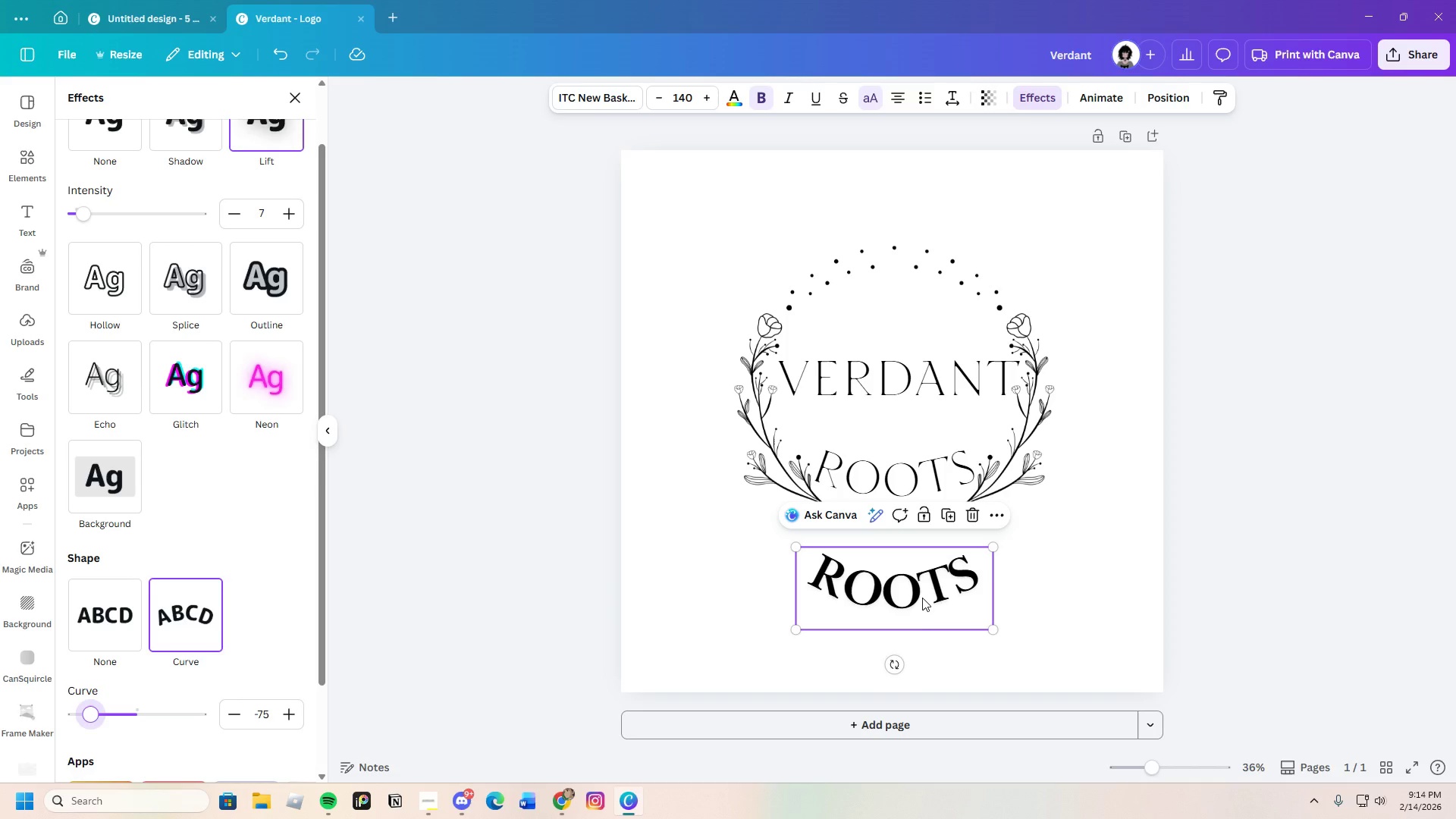 
left_click_drag(start_coordinate=[925, 596], to_coordinate=[935, 453])
 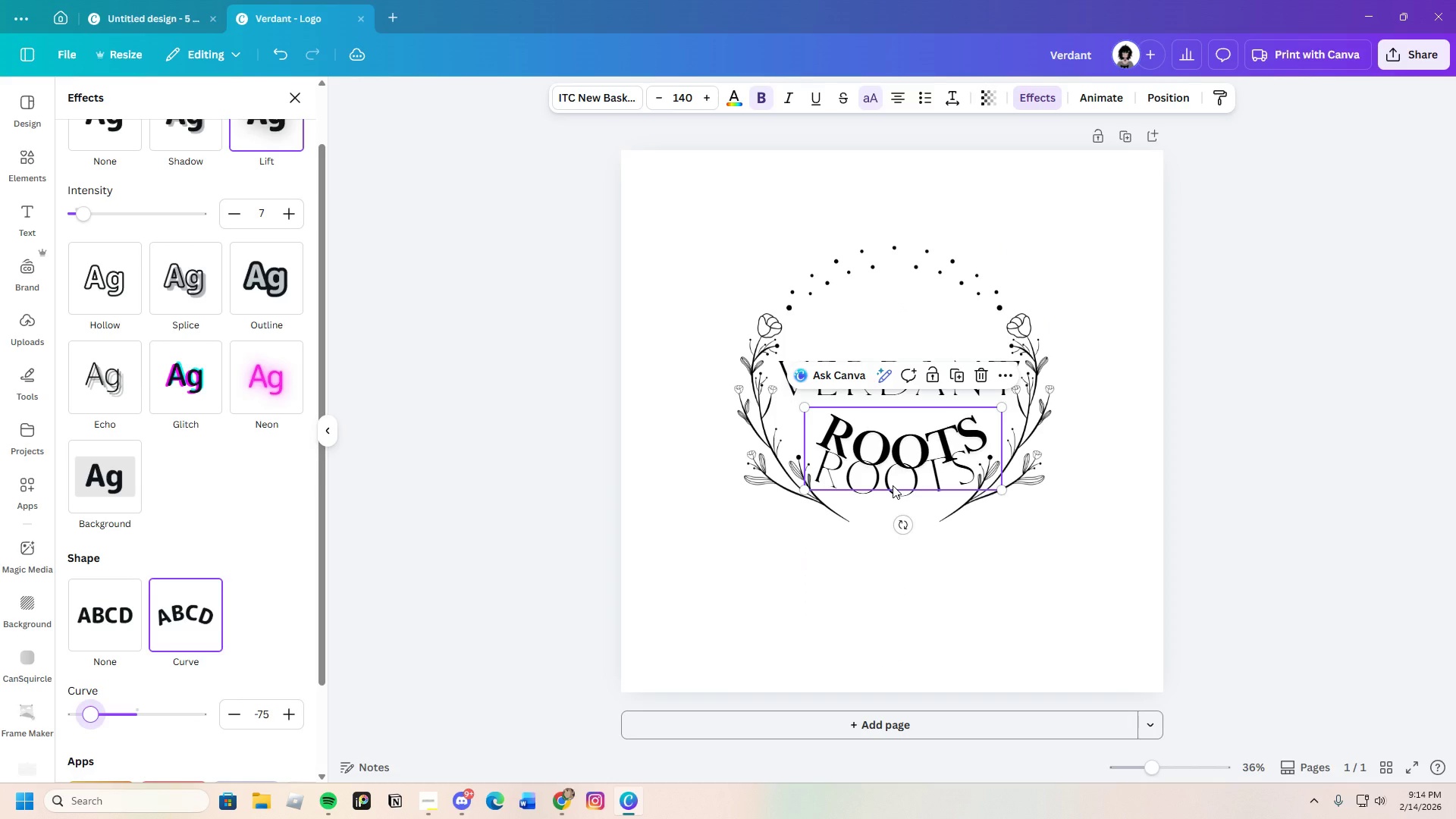 
left_click([893, 485])
 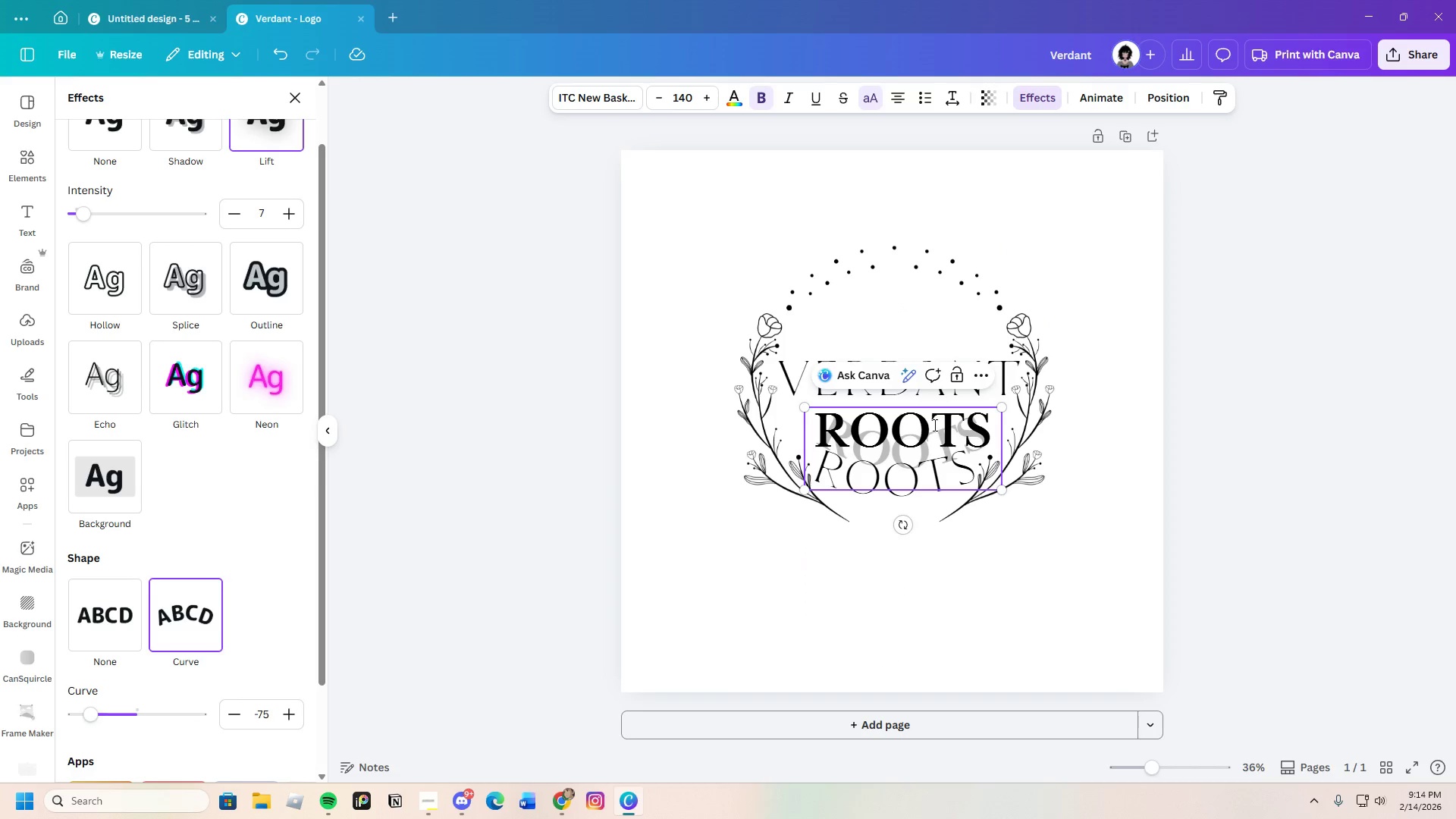 
left_click([1067, 583])
 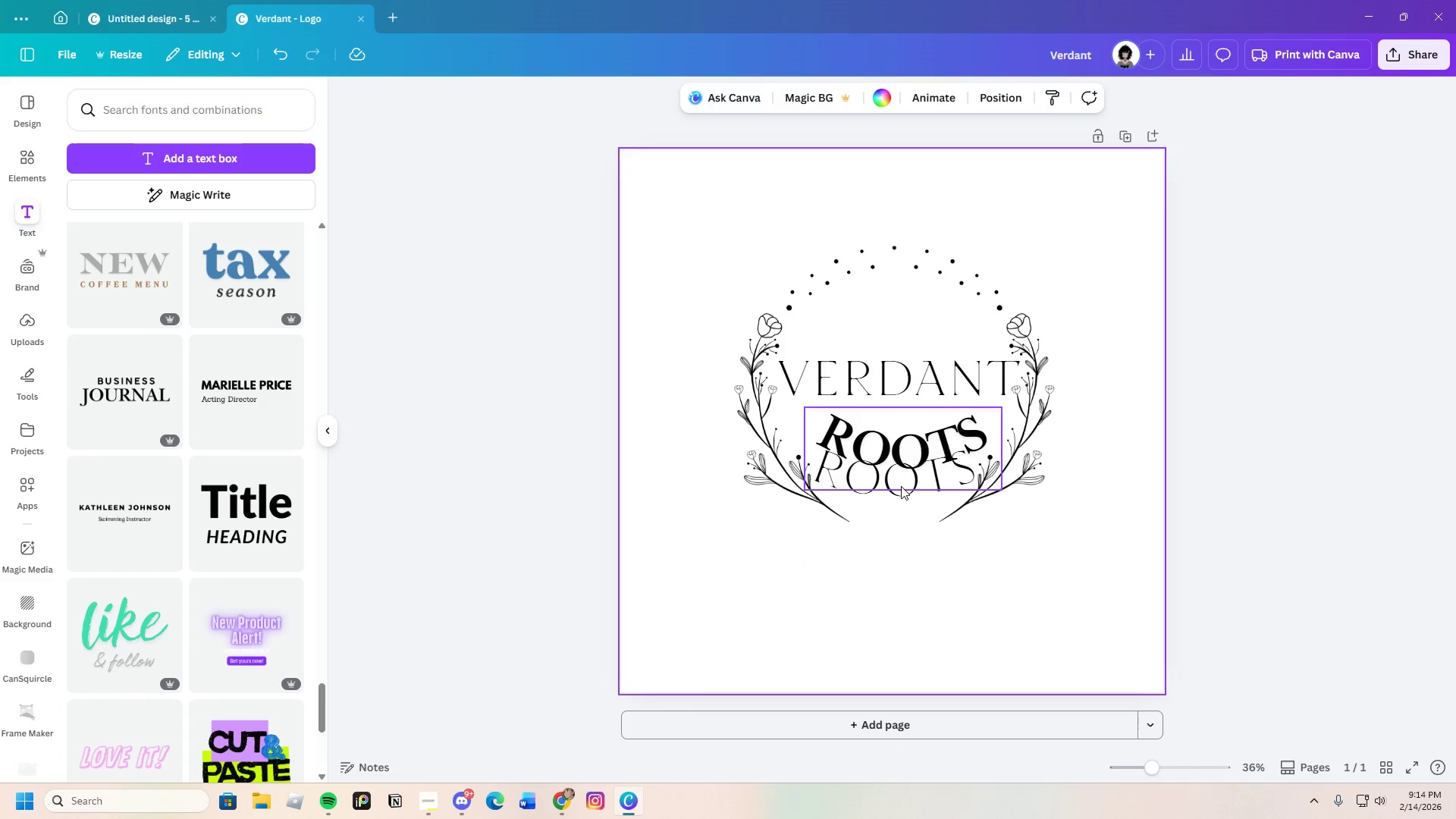 
left_click([901, 486])
 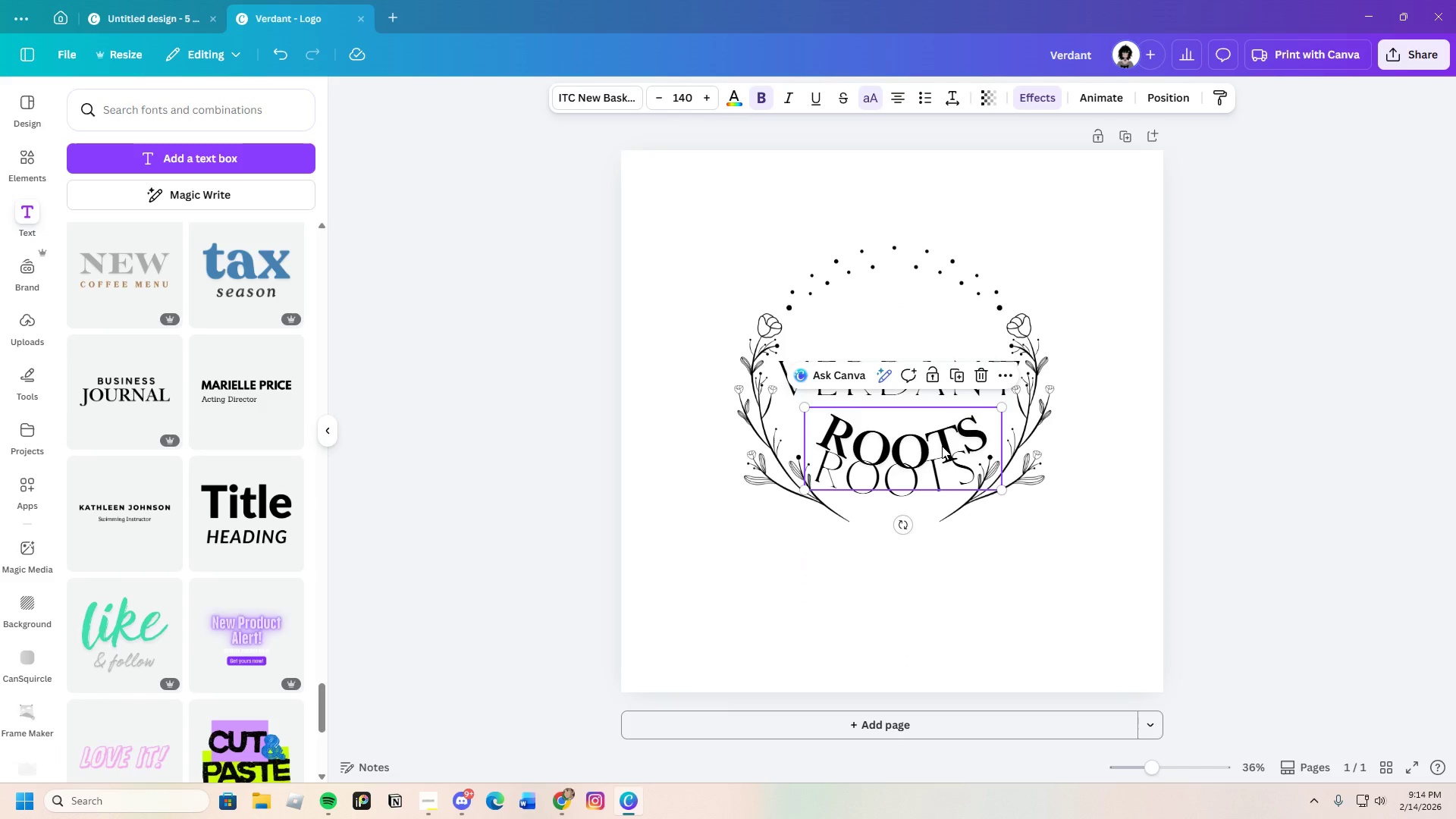 
left_click_drag(start_coordinate=[942, 446], to_coordinate=[953, 403])
 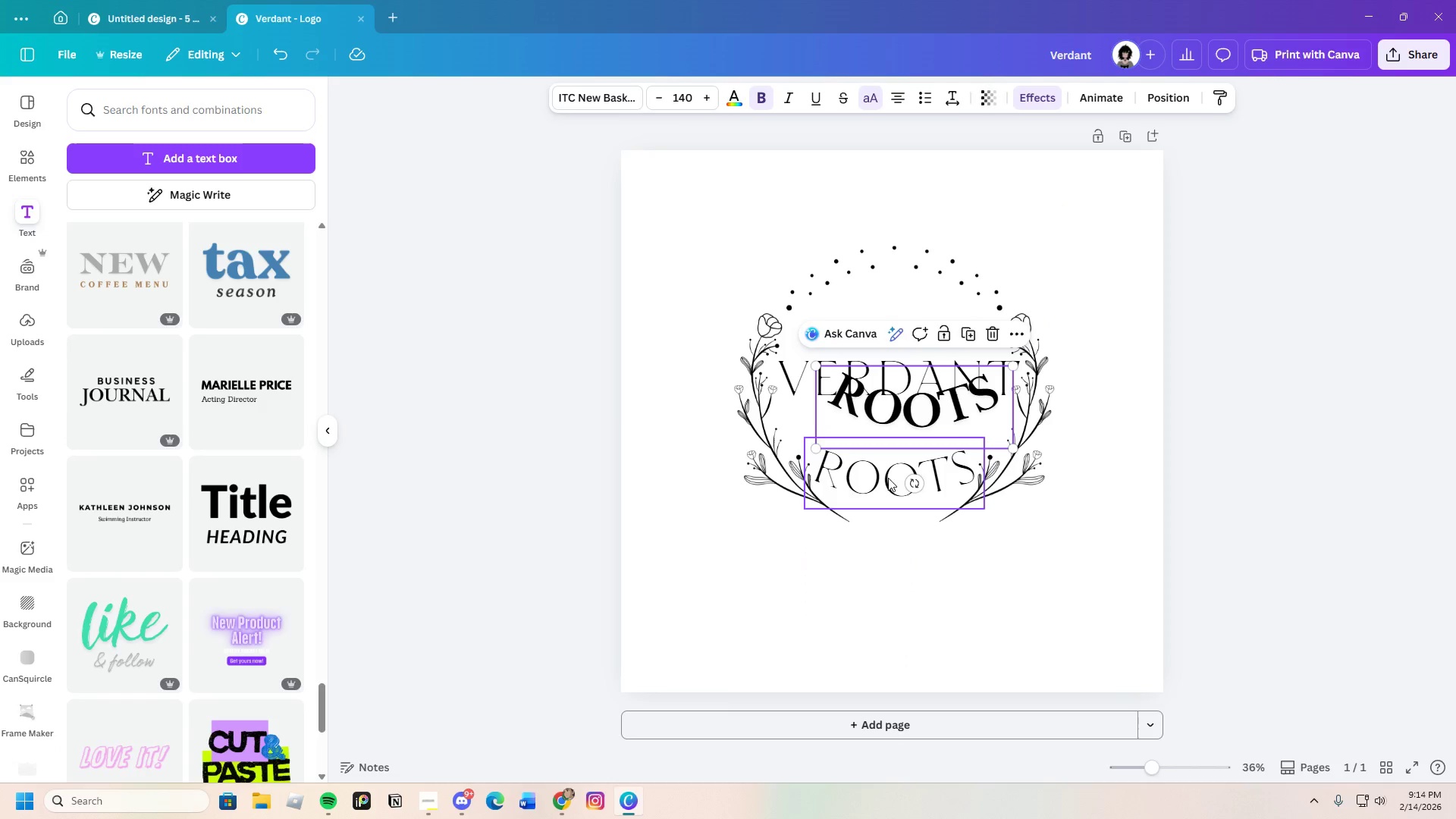 
left_click([855, 479])
 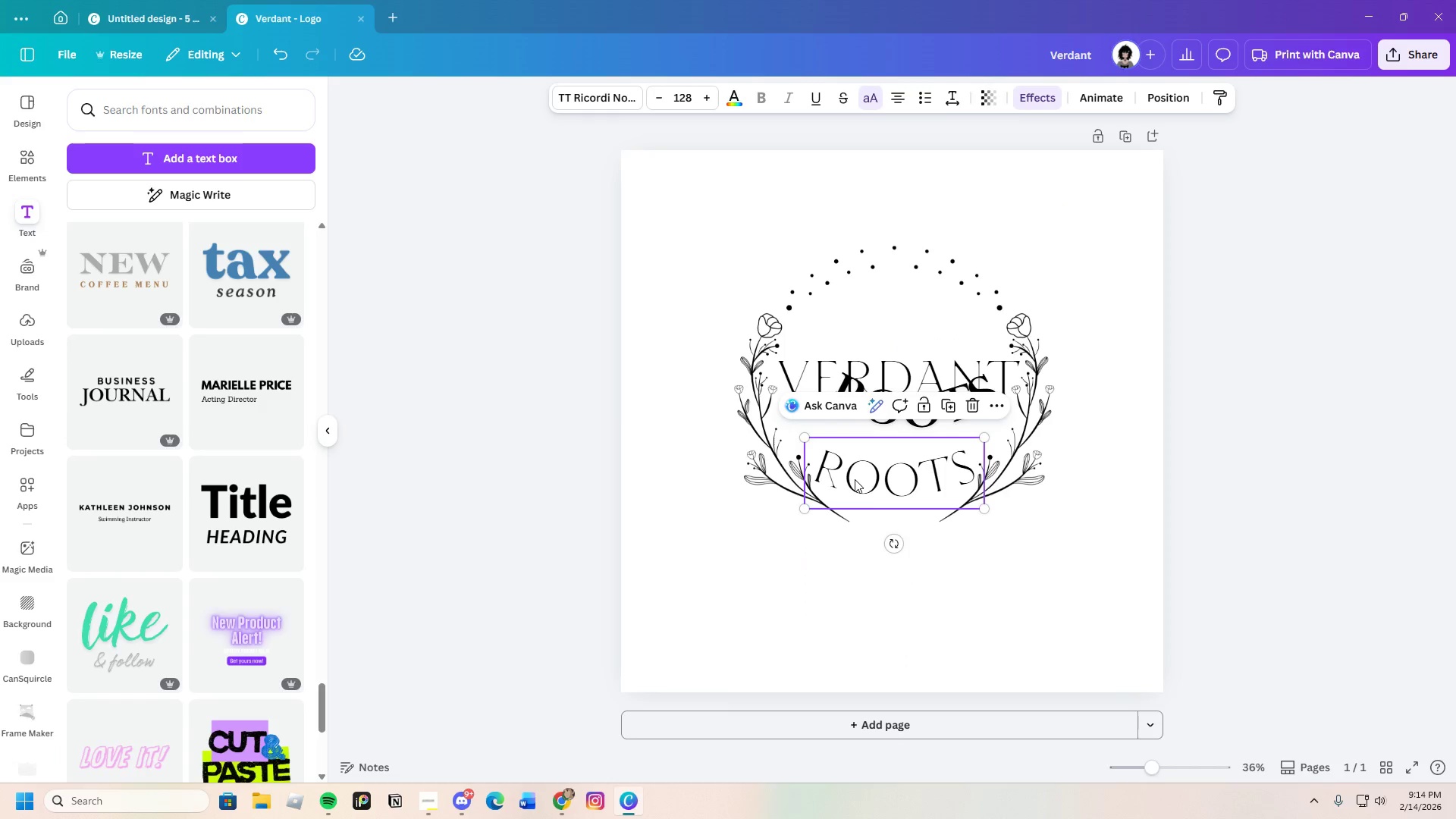 
left_click_drag(start_coordinate=[855, 479], to_coordinate=[866, 510])
 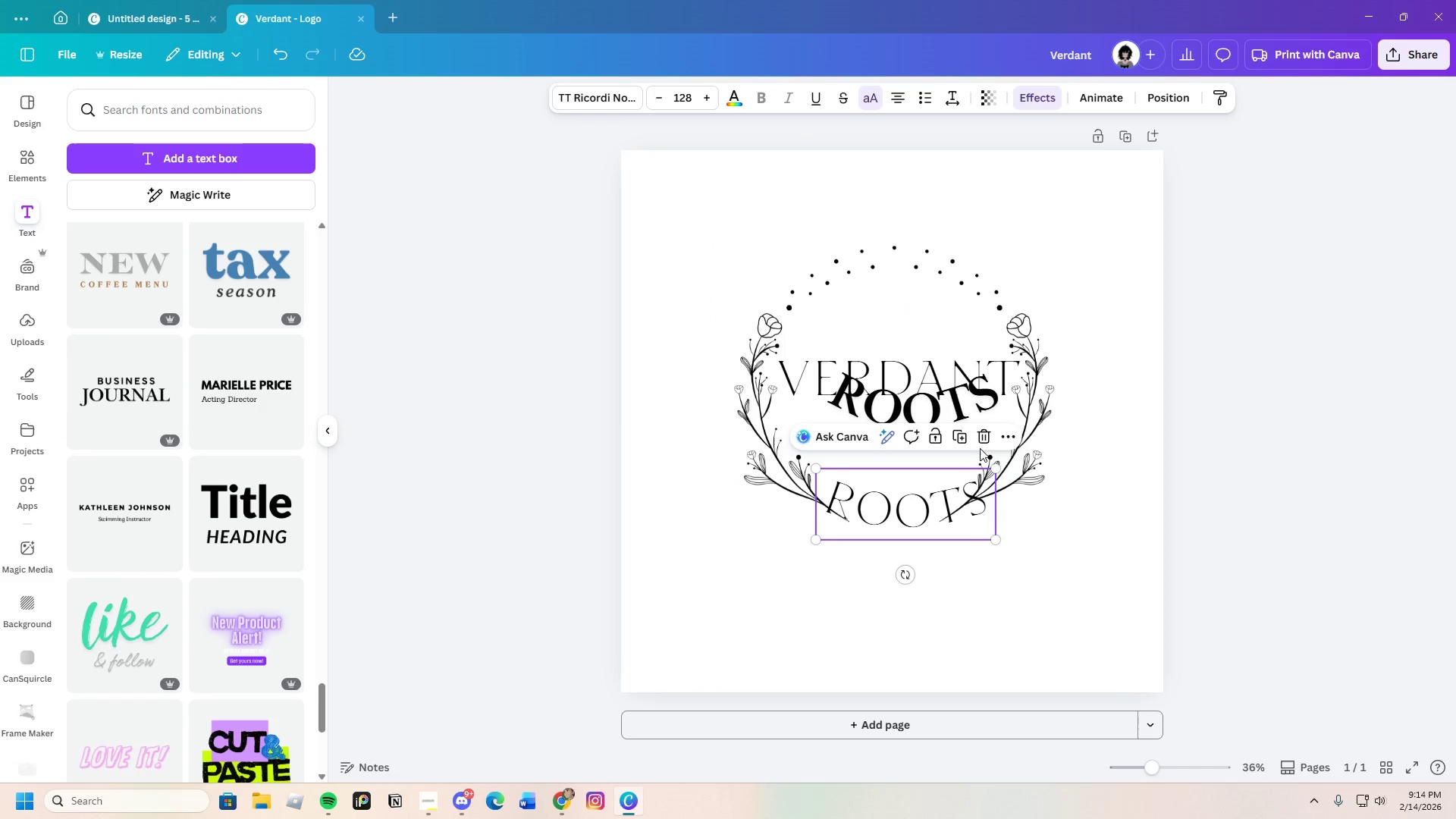 
left_click([981, 442])
 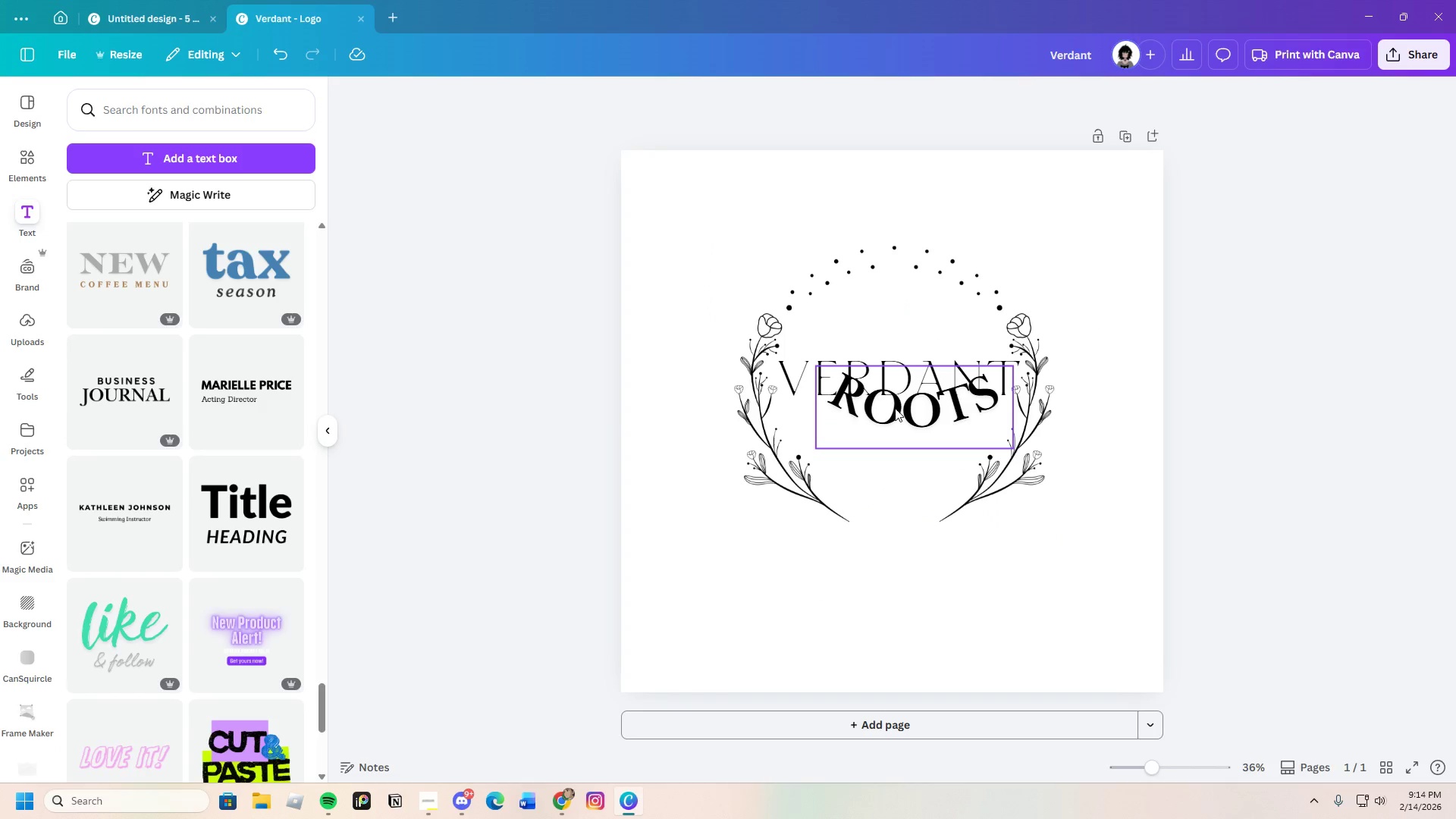 
left_click_drag(start_coordinate=[896, 408], to_coordinate=[877, 490])
 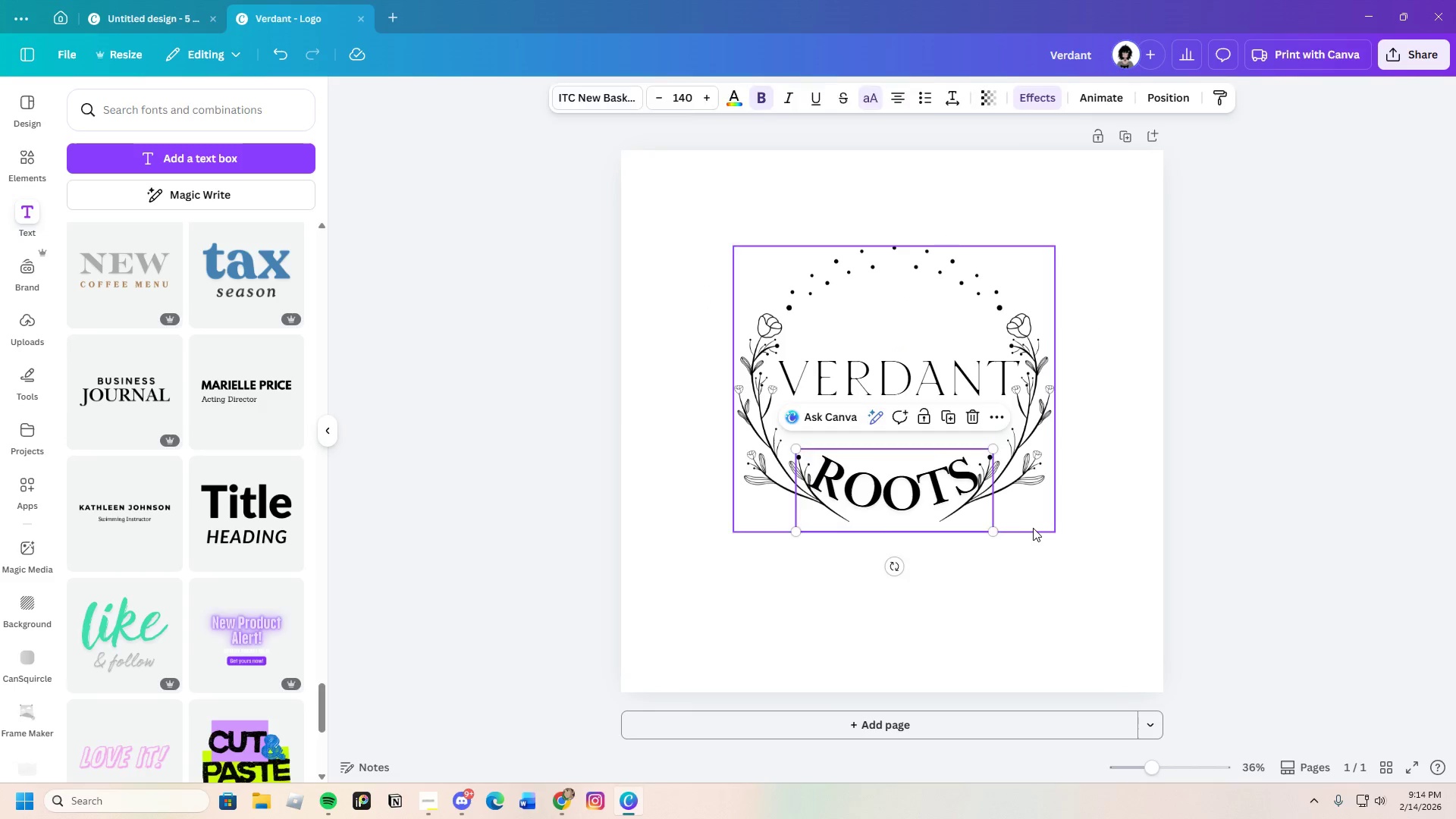 
left_click([1033, 528])
 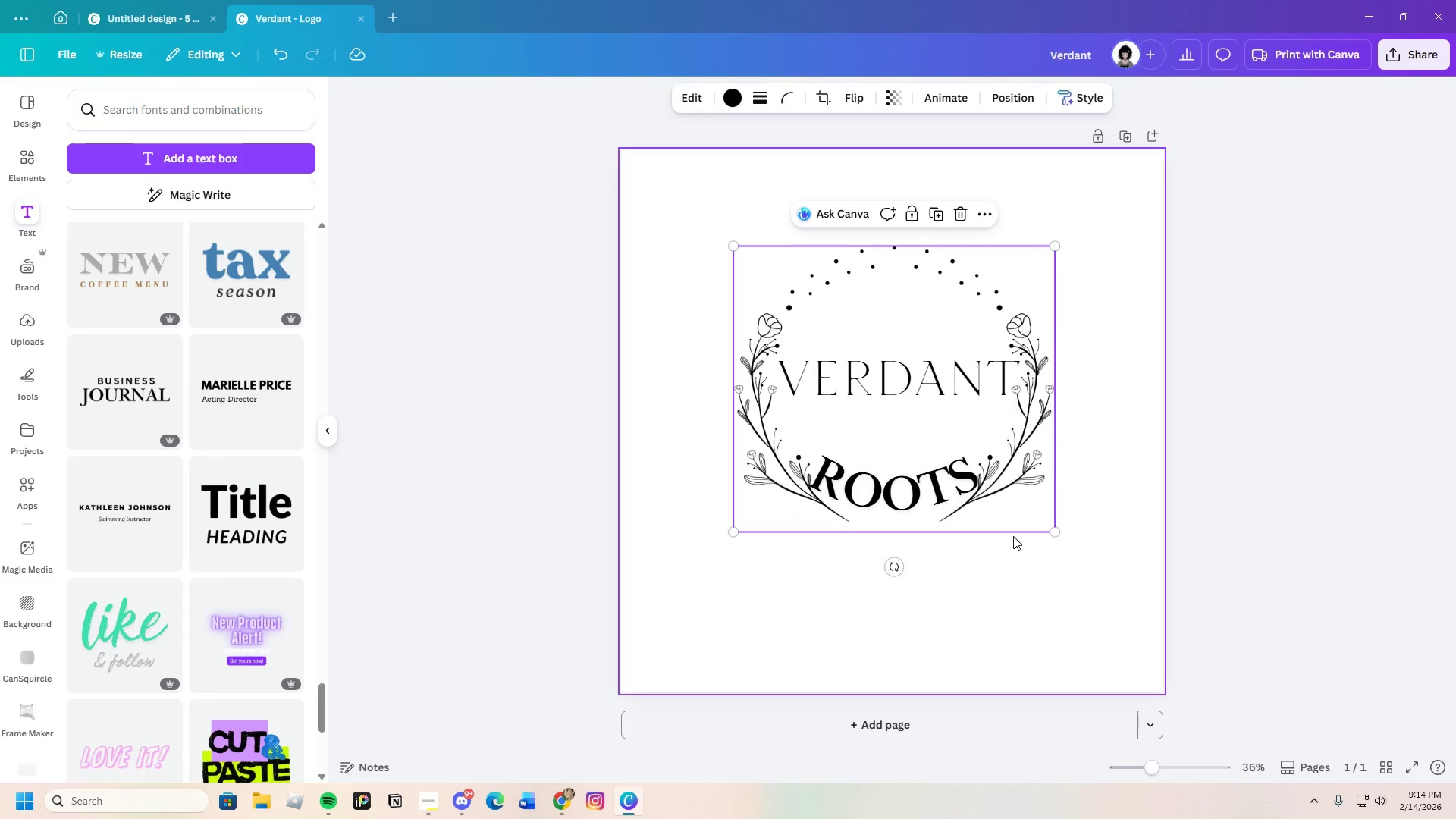 
left_click([989, 452])
 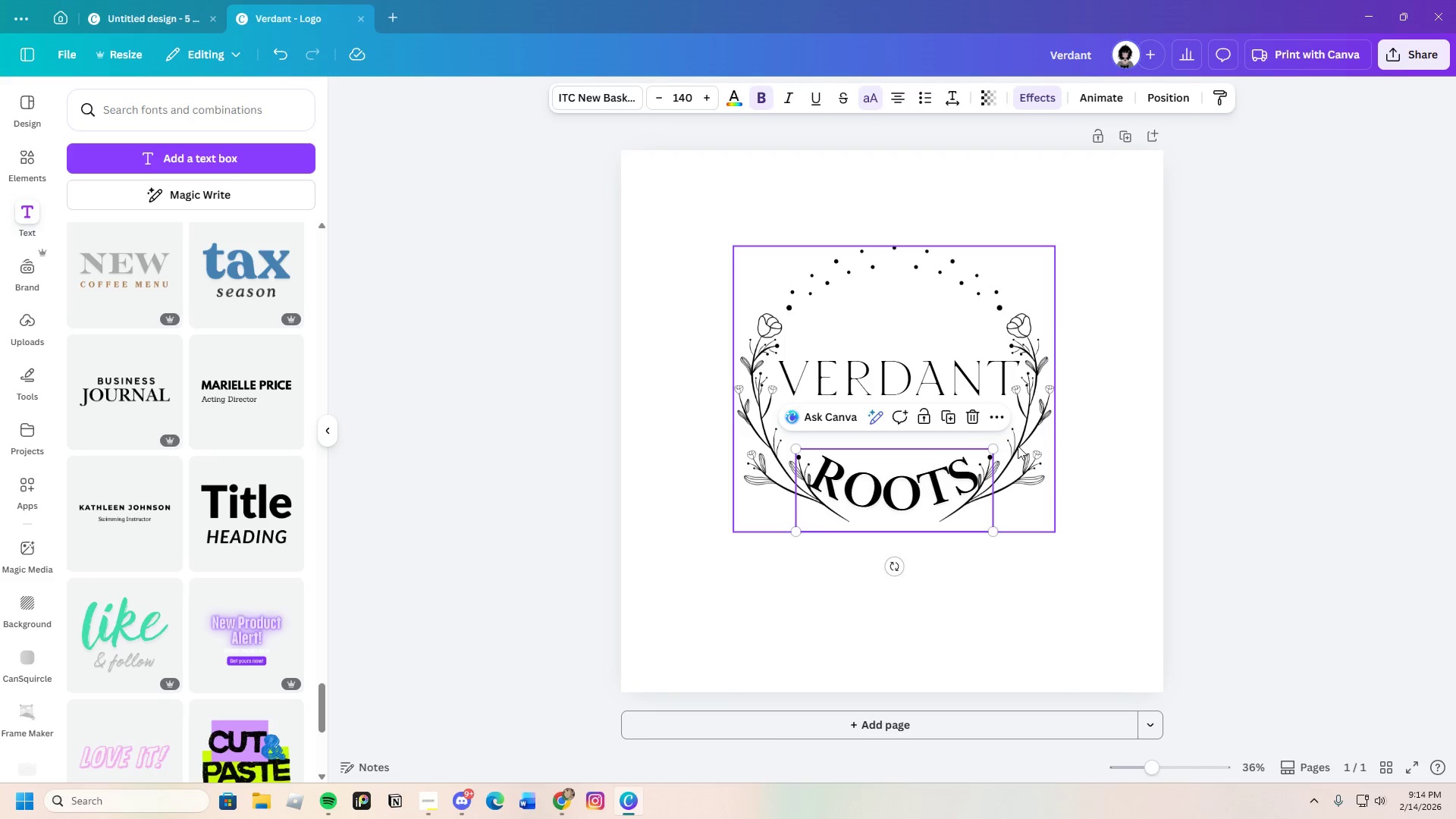 
left_click([1018, 446])
 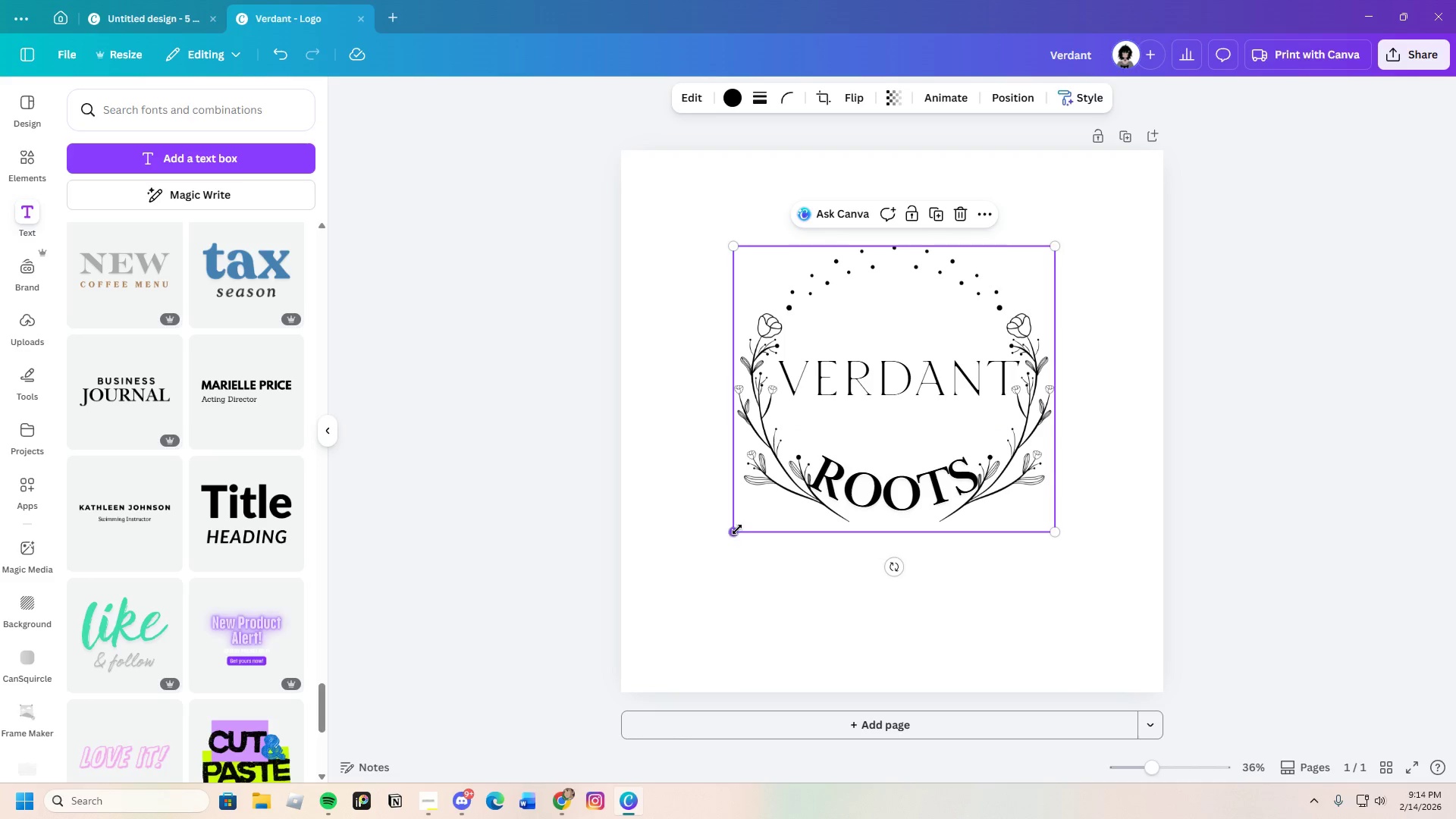 
left_click_drag(start_coordinate=[732, 532], to_coordinate=[724, 544])
 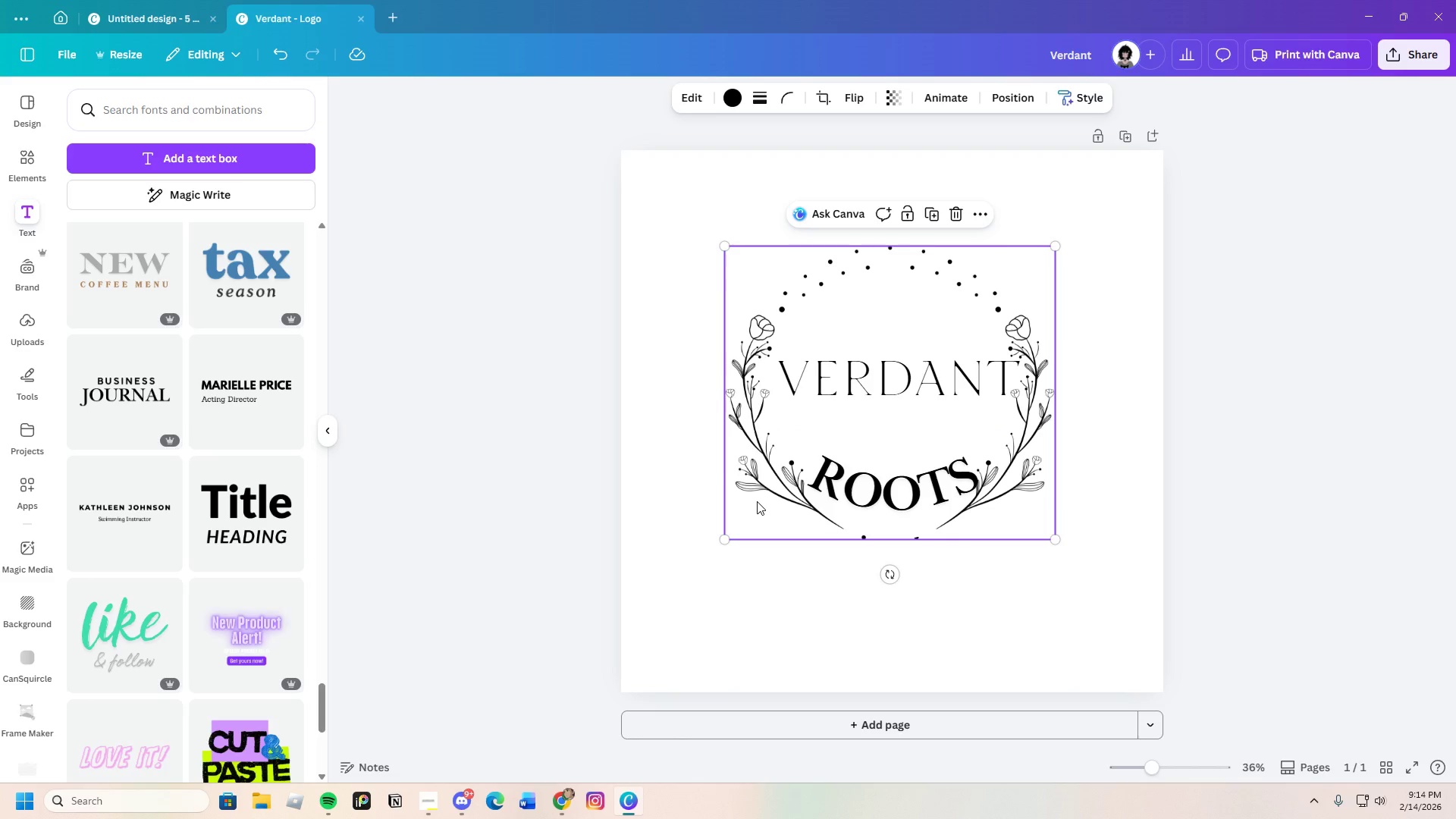 
left_click_drag(start_coordinate=[760, 501], to_coordinate=[768, 501])
 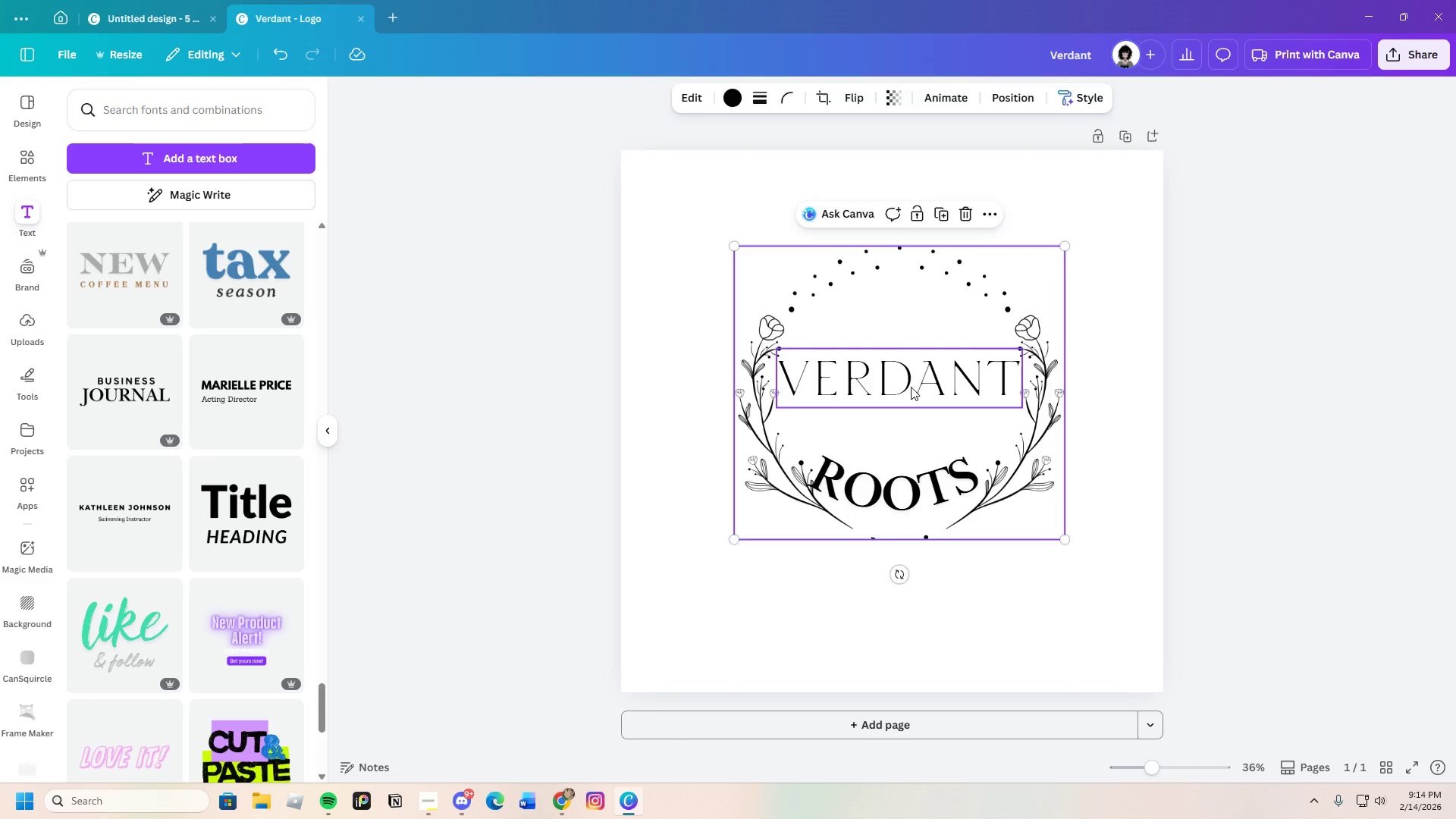 
left_click([911, 387])
 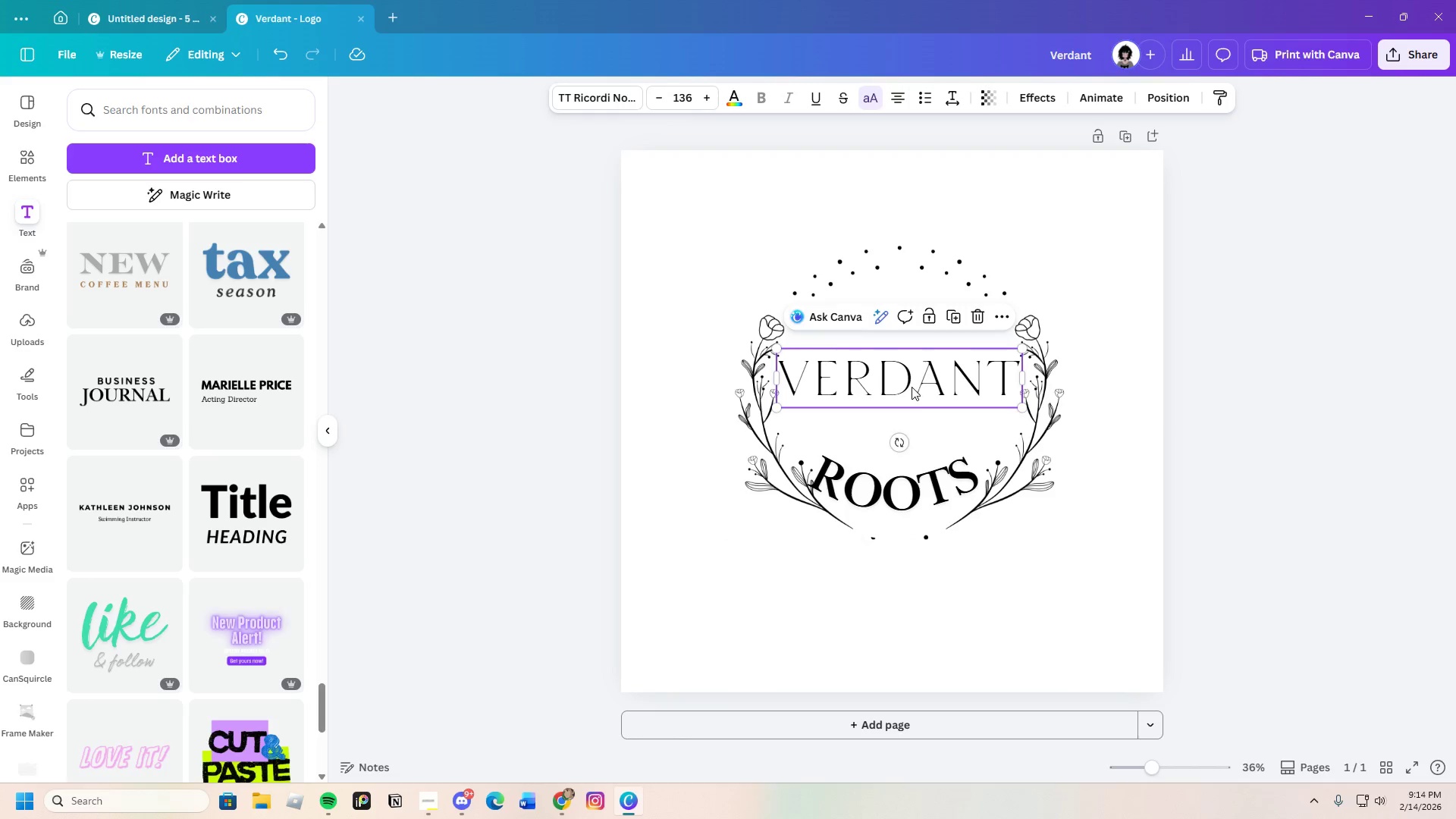 
left_click_drag(start_coordinate=[911, 387], to_coordinate=[916, 423])
 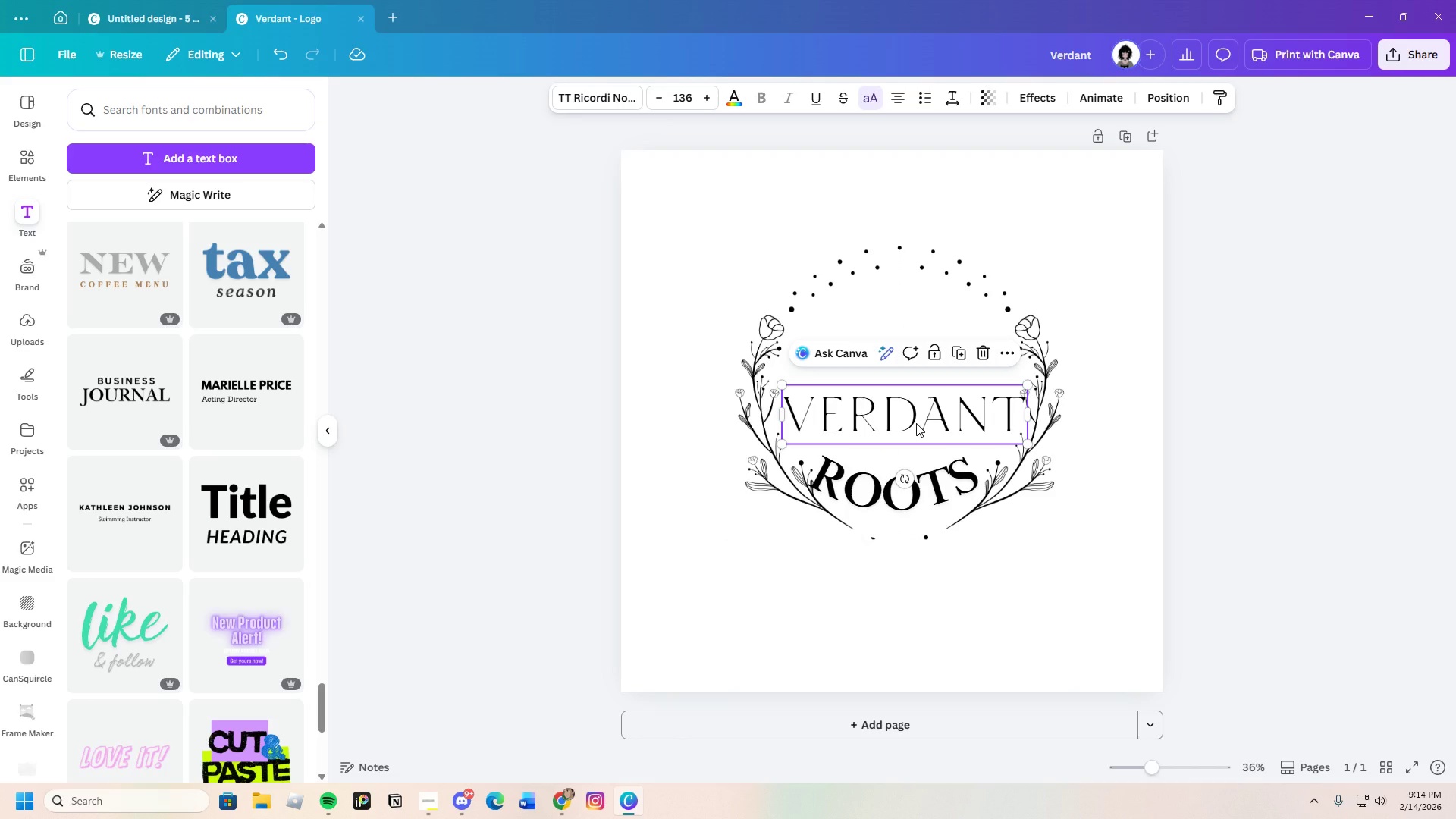 
left_click_drag(start_coordinate=[916, 423], to_coordinate=[911, 423])
 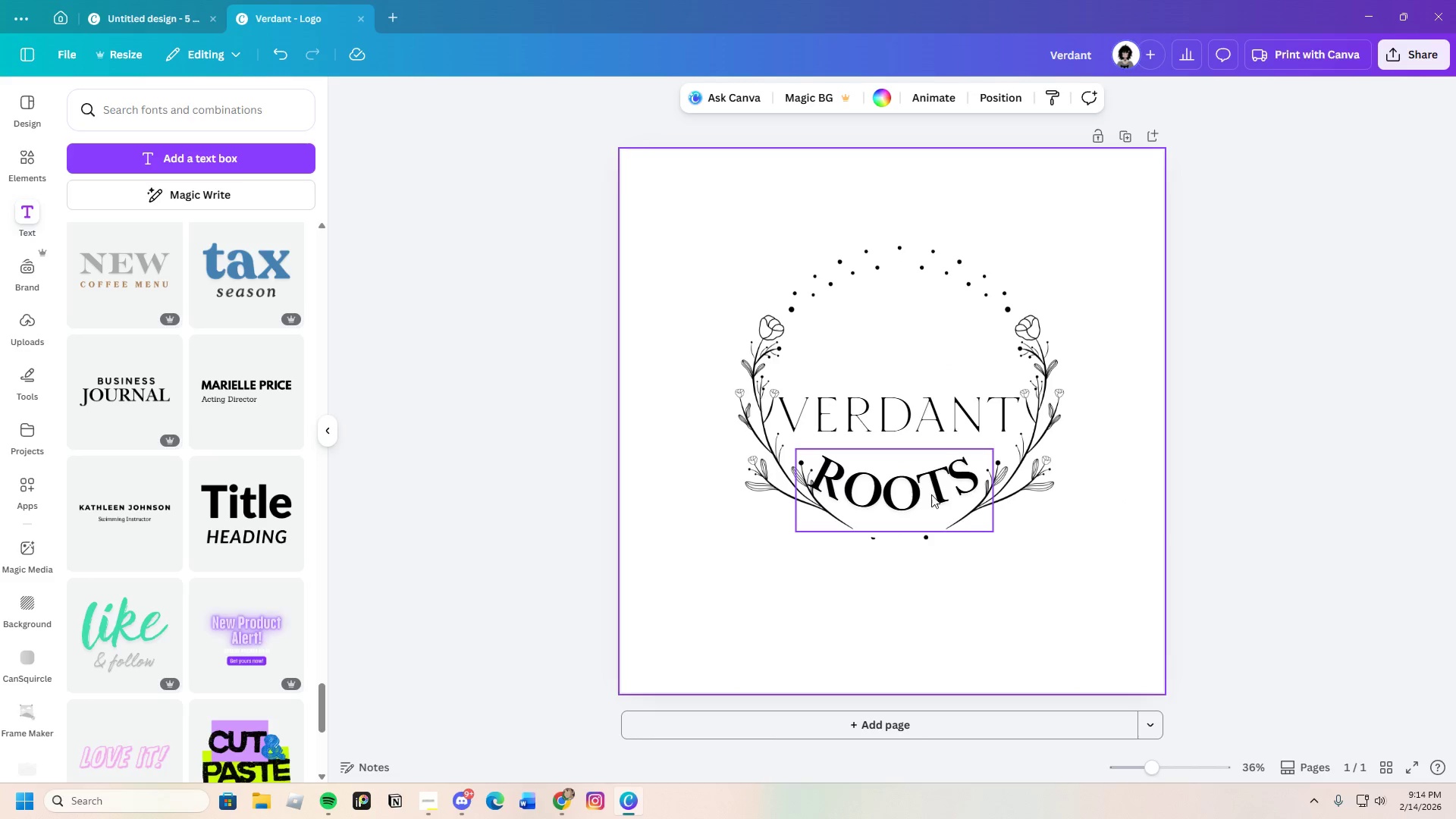 
left_click_drag(start_coordinate=[914, 484], to_coordinate=[921, 482])
 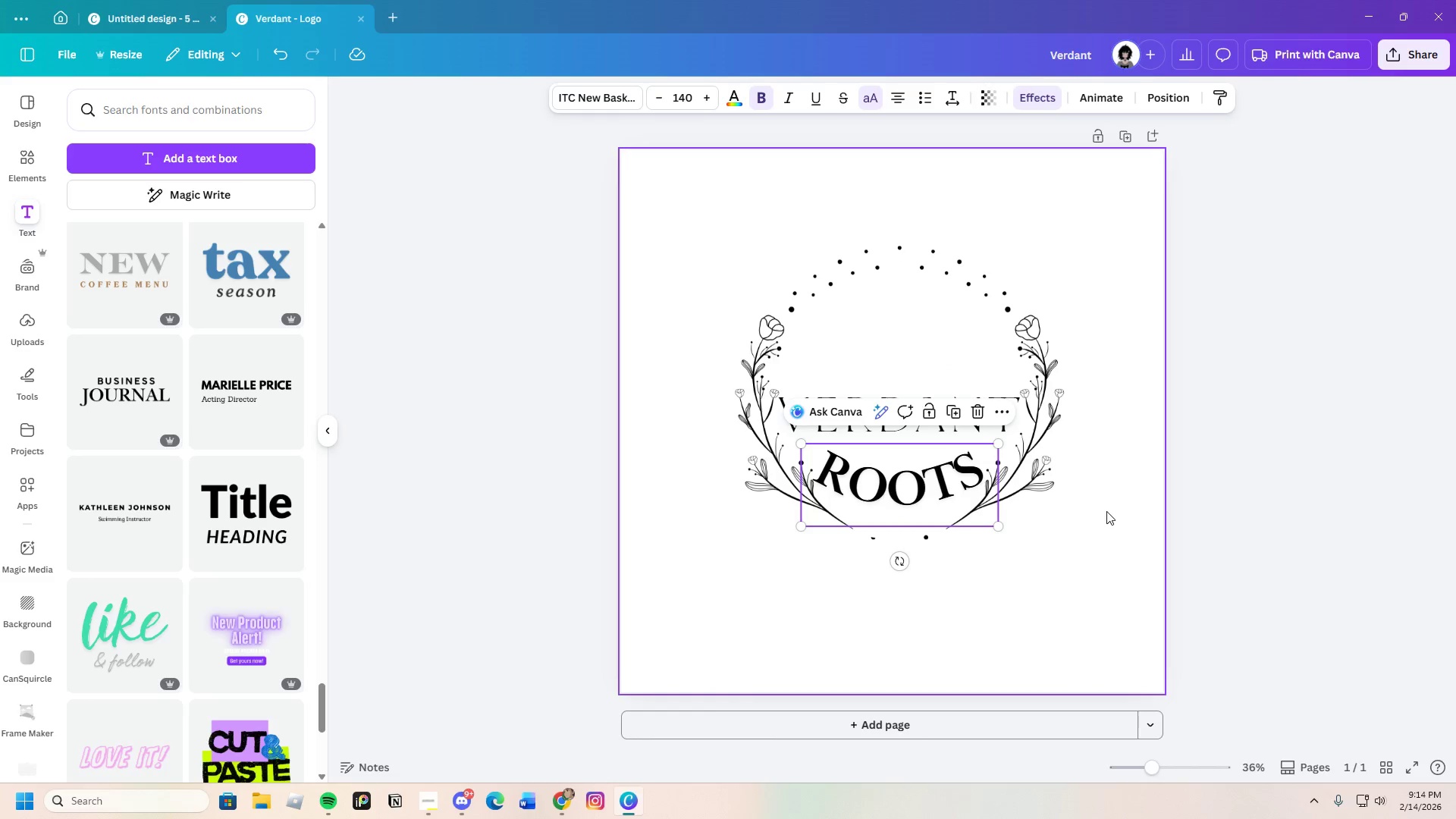 
left_click([1106, 511])
 